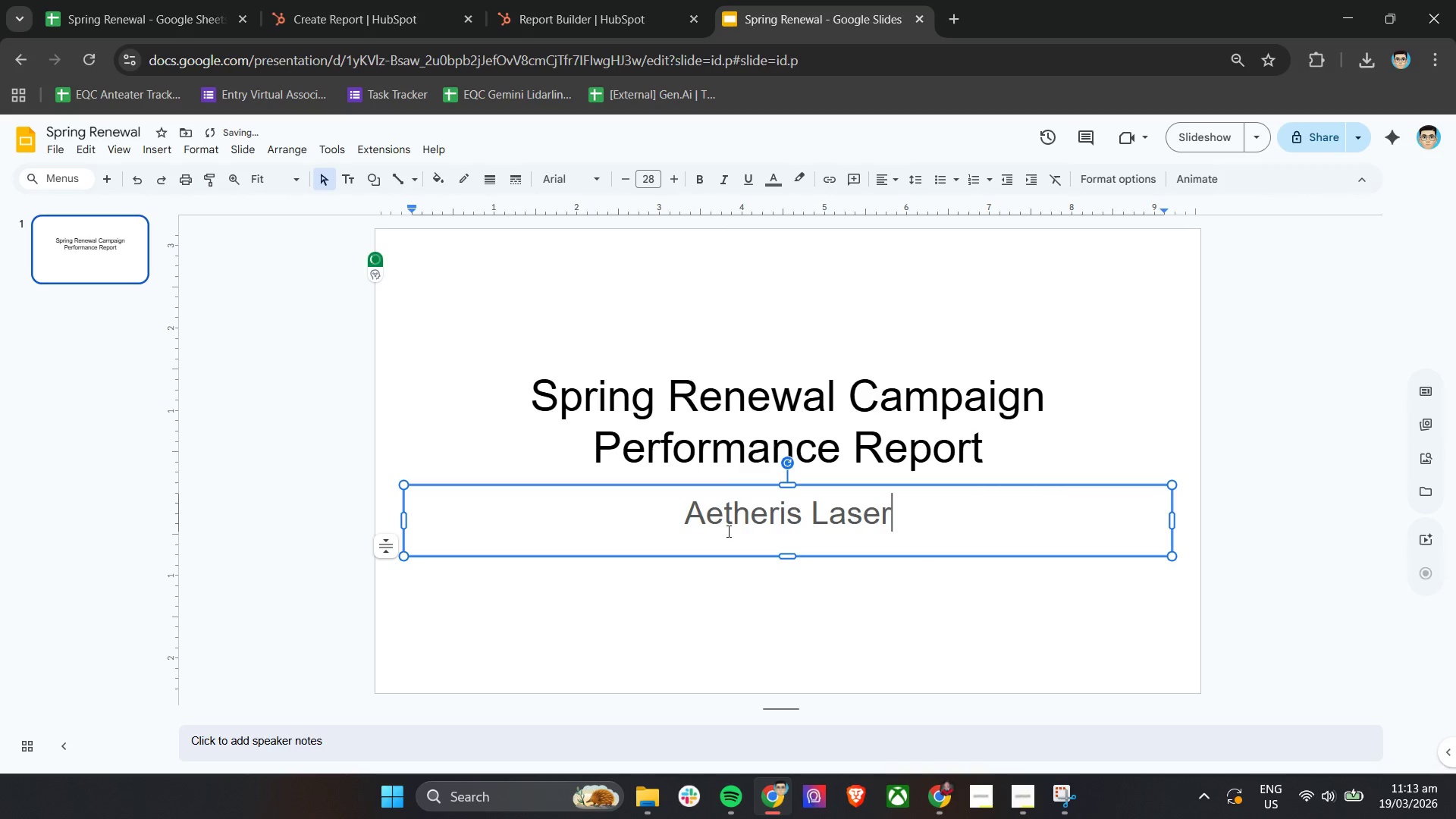 
type( & Longer)
key(Backspace)
type(vity Clinic)
 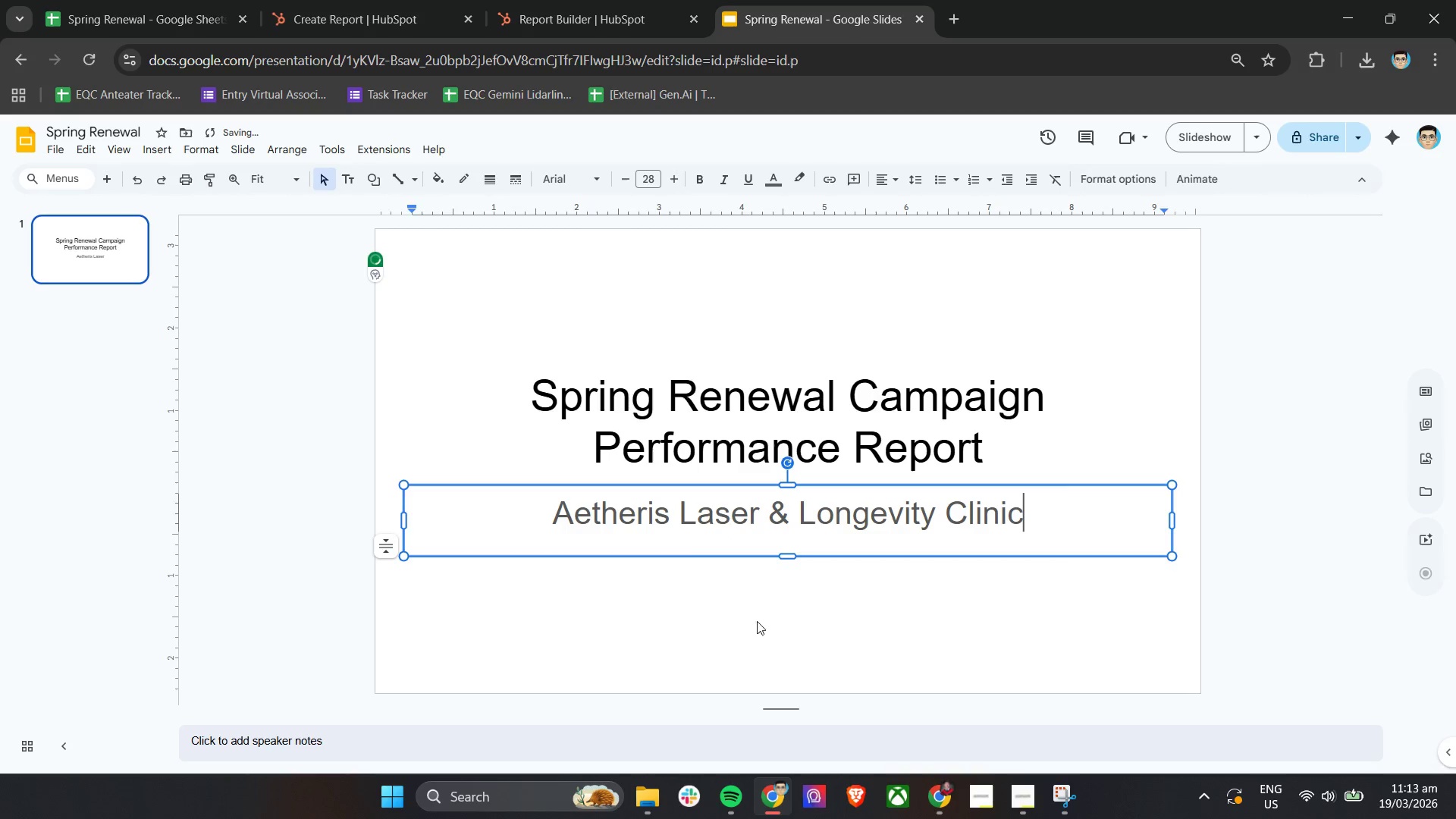 
left_click([809, 646])
 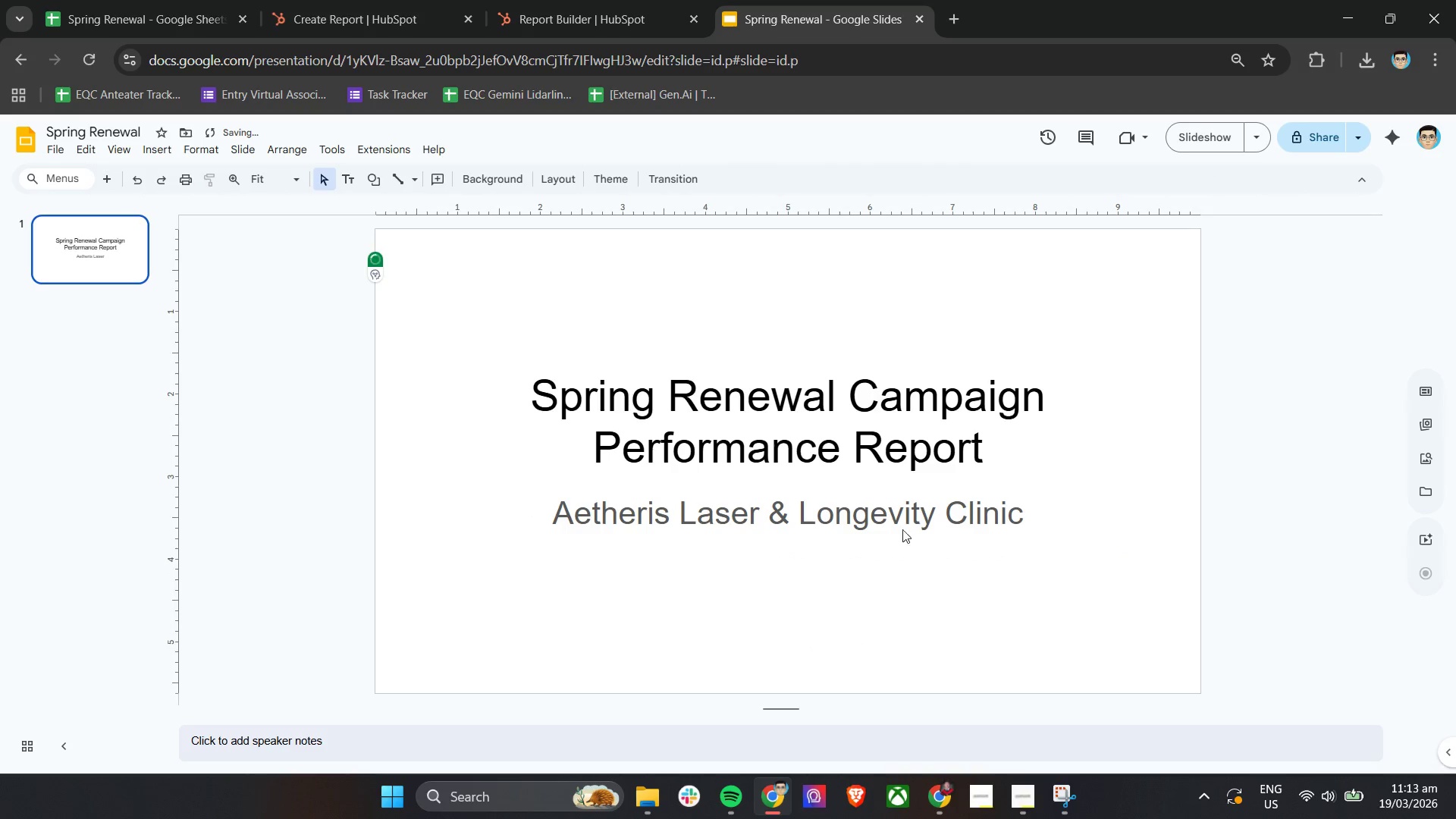 
left_click([877, 513])
 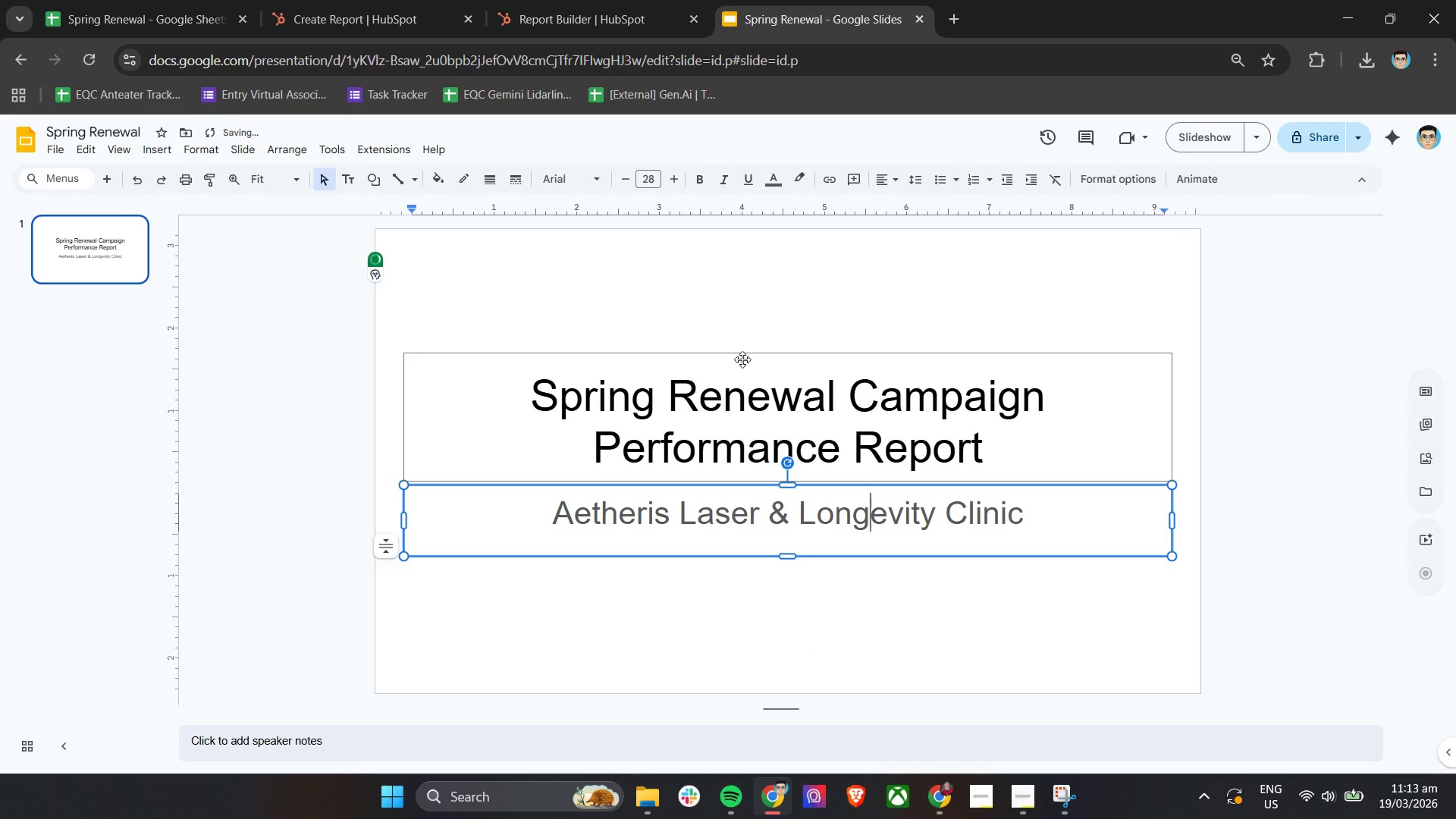 
left_click([751, 403])
 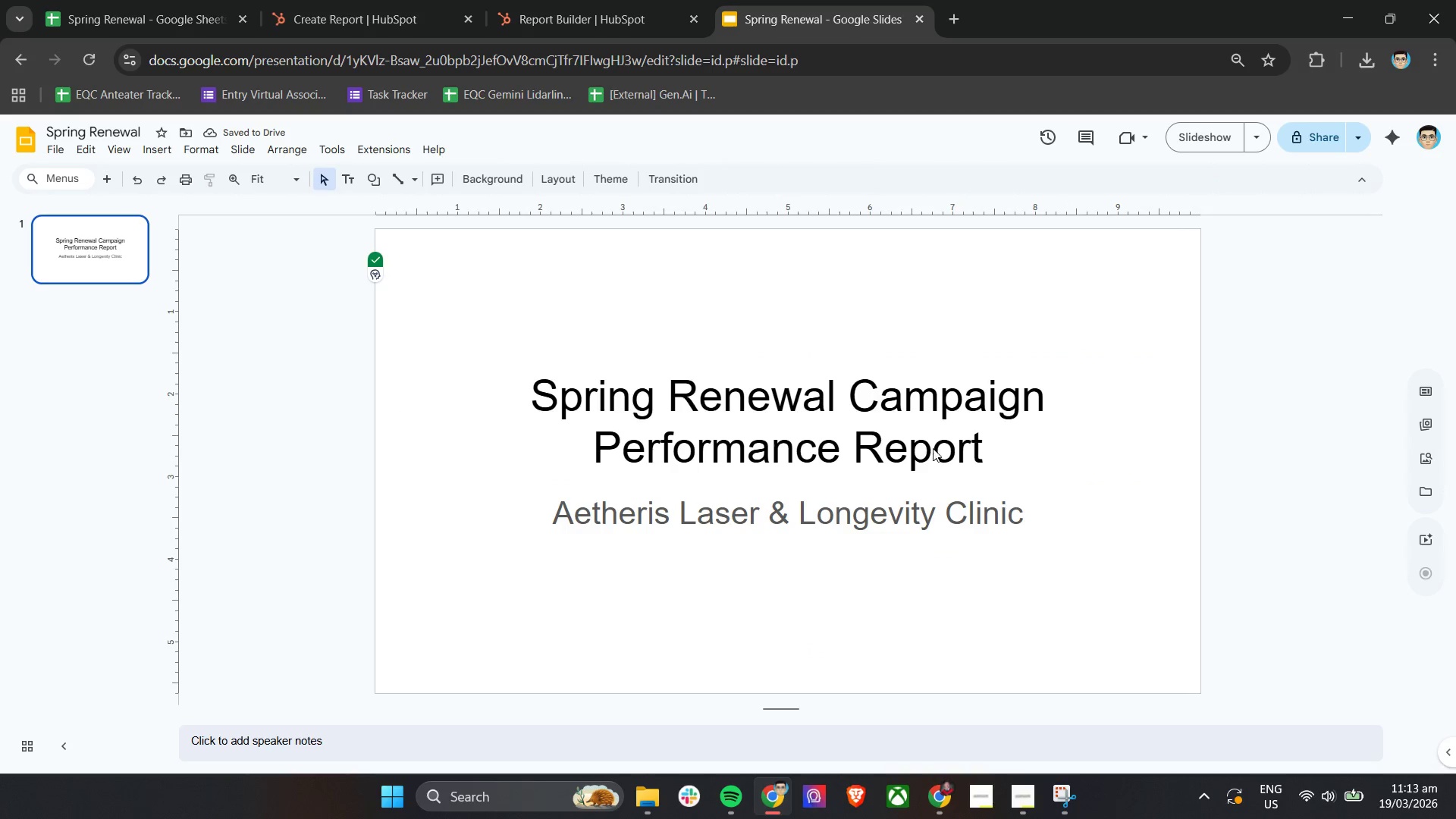 
left_click([814, 396])
 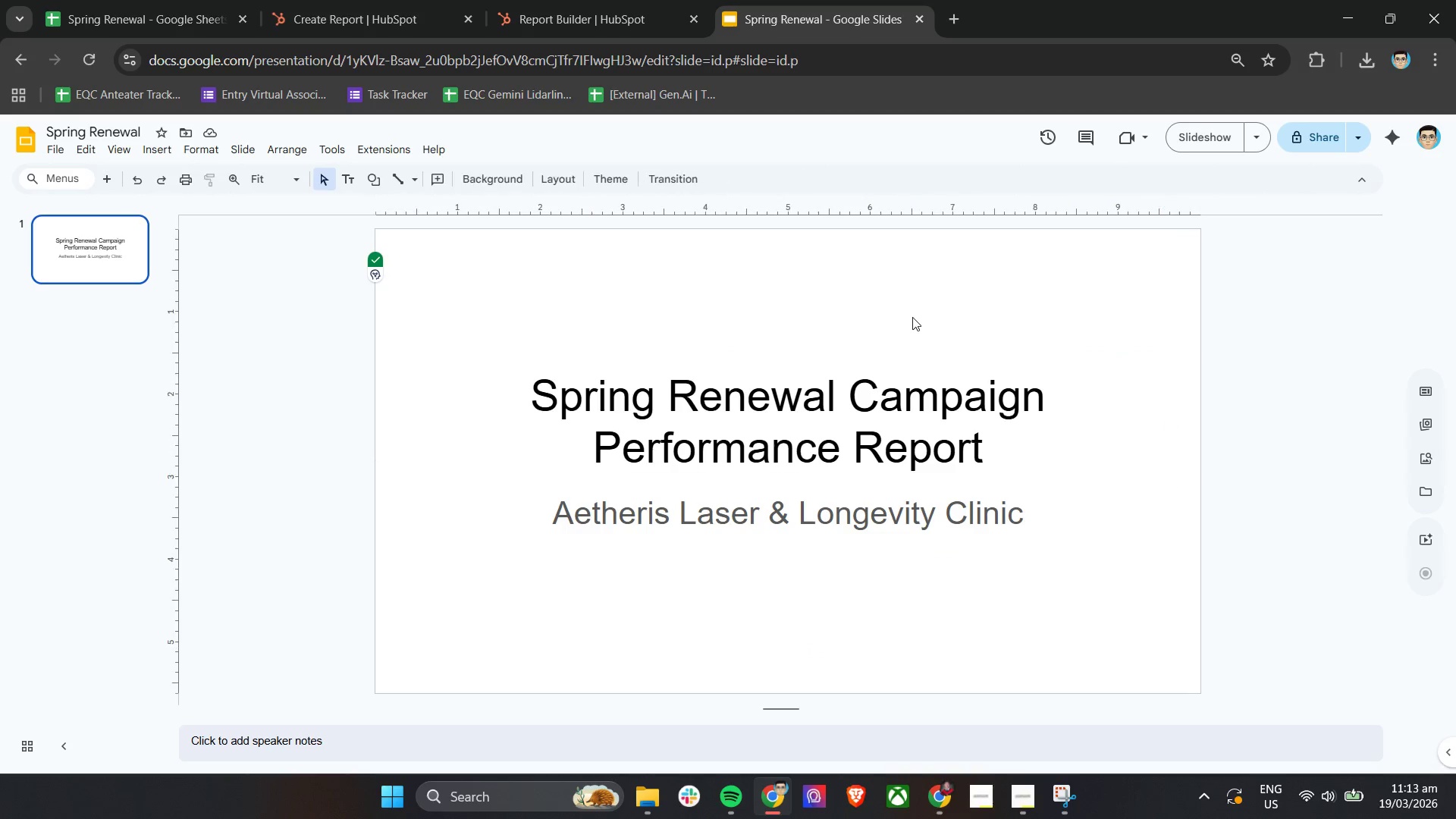 
double_click([872, 510])
 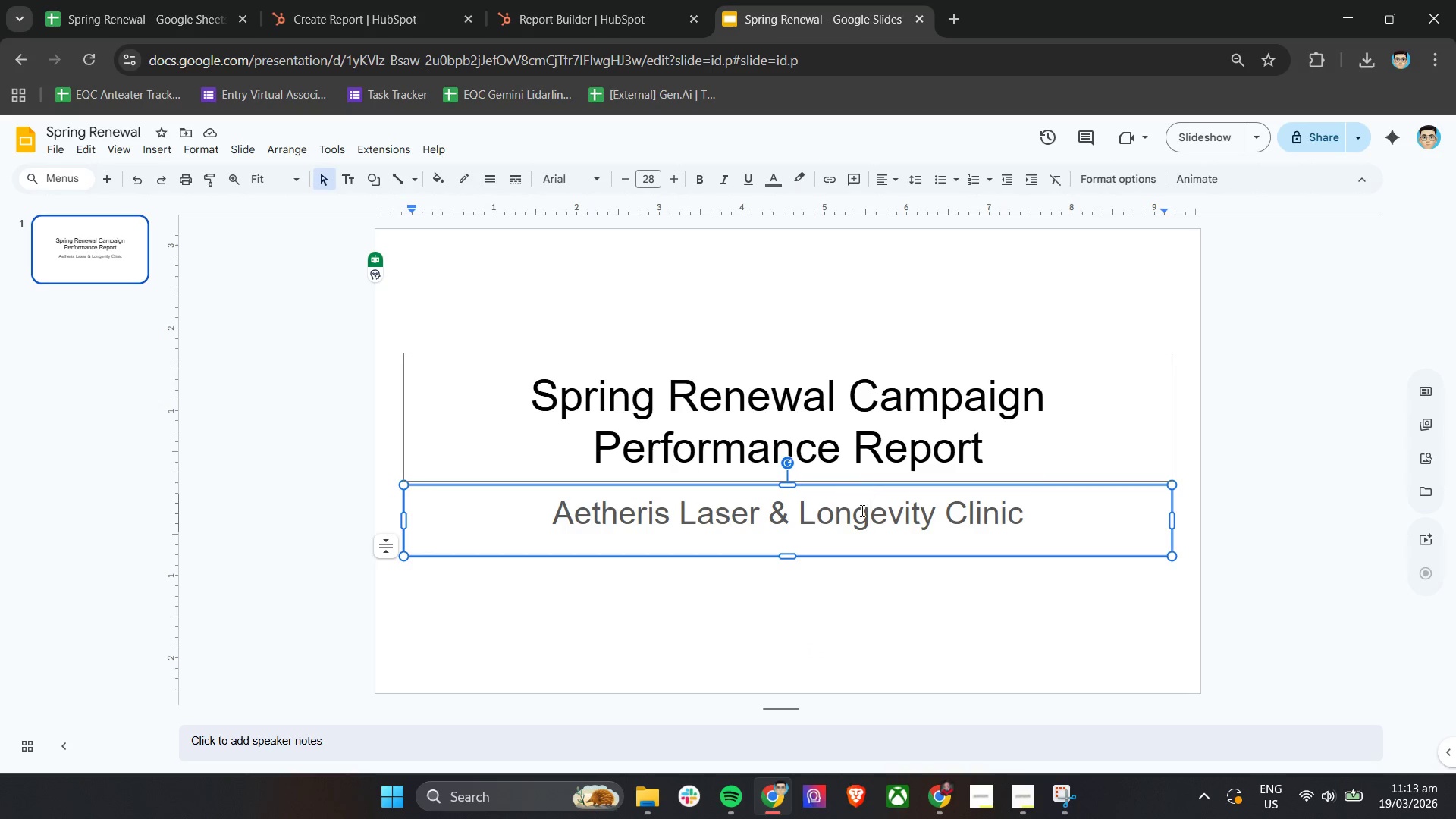 
left_click([957, 358])
 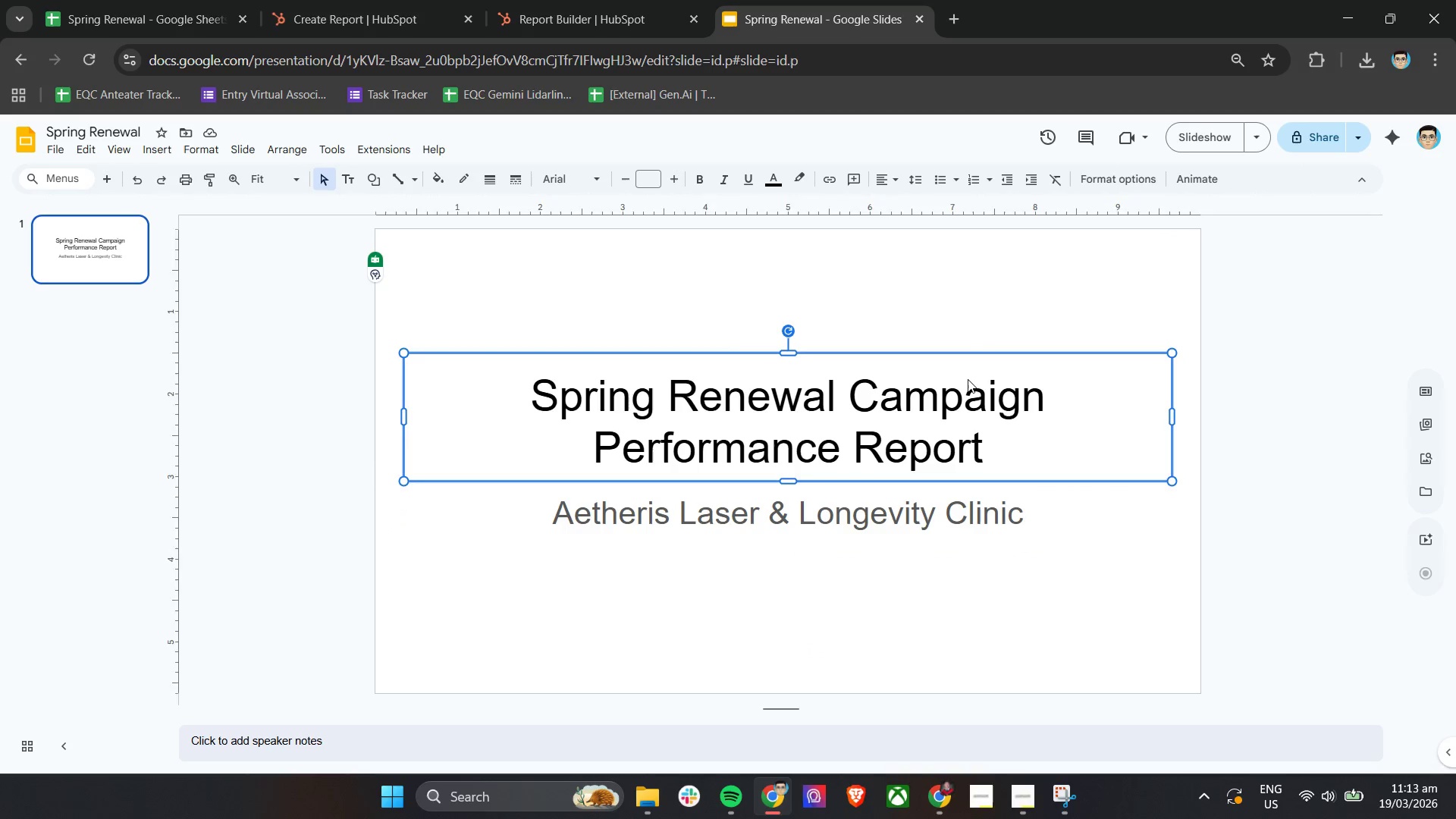 
left_click_drag(start_coordinate=[968, 379], to_coordinate=[966, 330])
 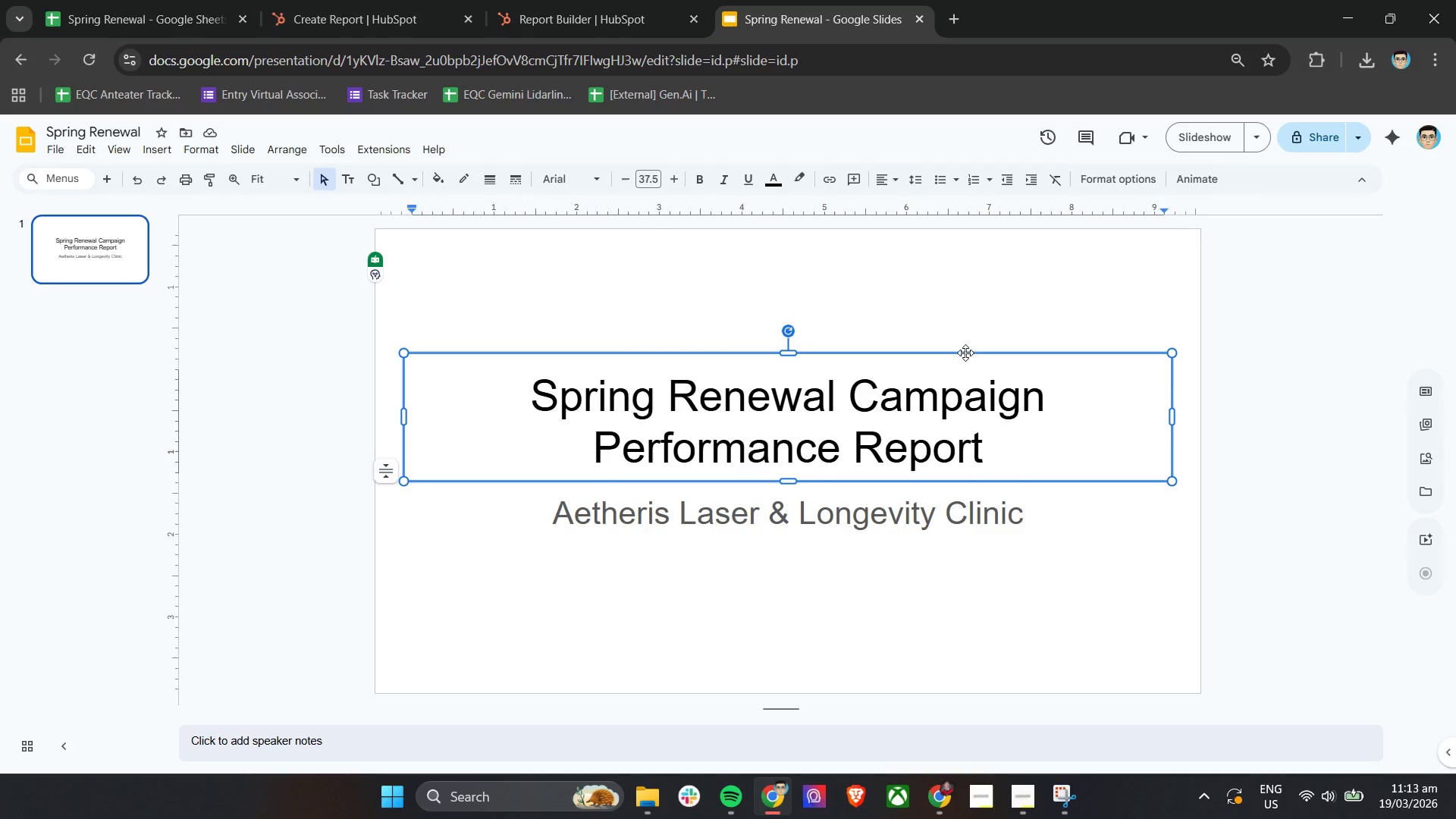 
left_click_drag(start_coordinate=[965, 353], to_coordinate=[965, 293])
 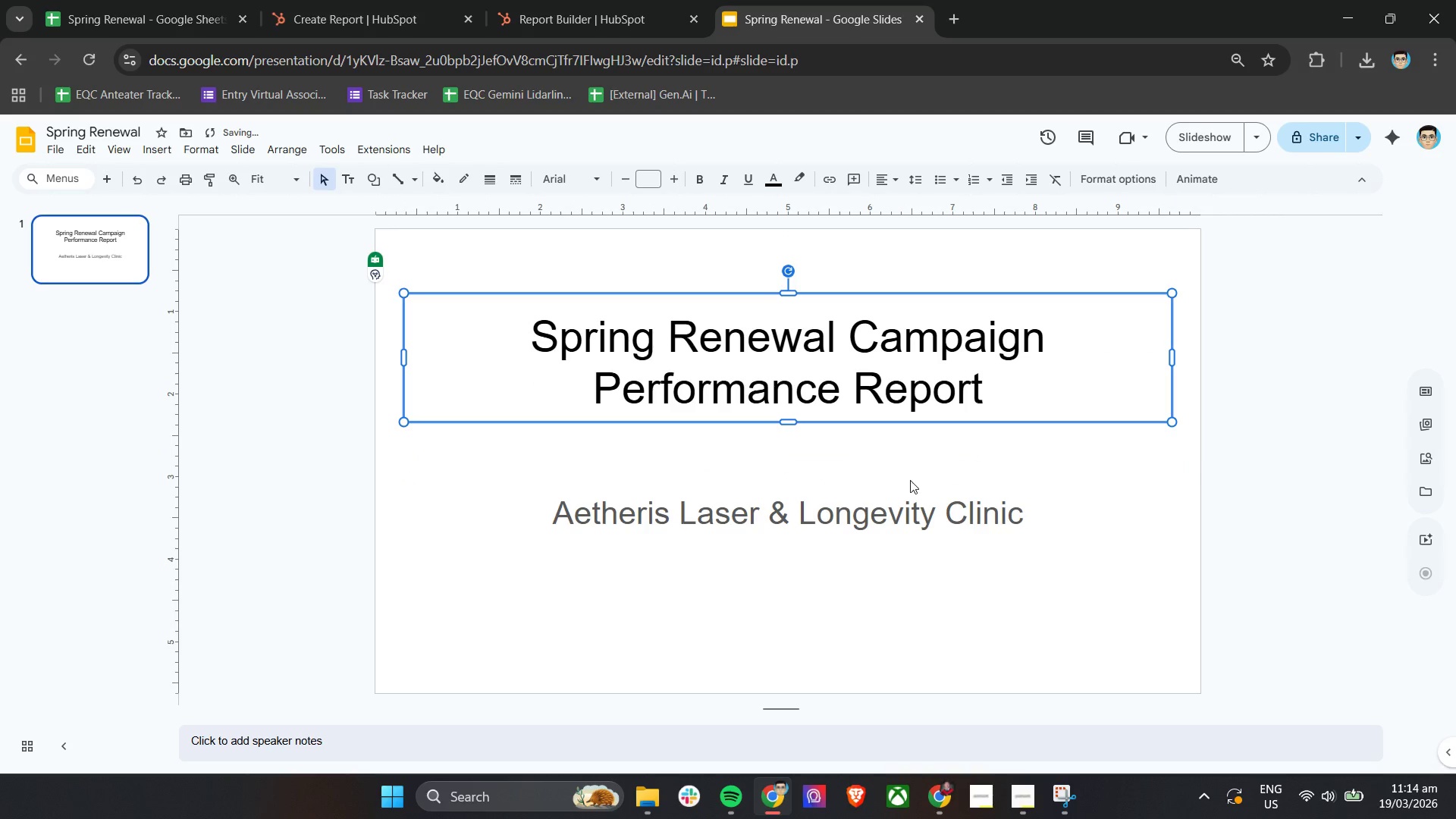 
left_click([912, 487])
 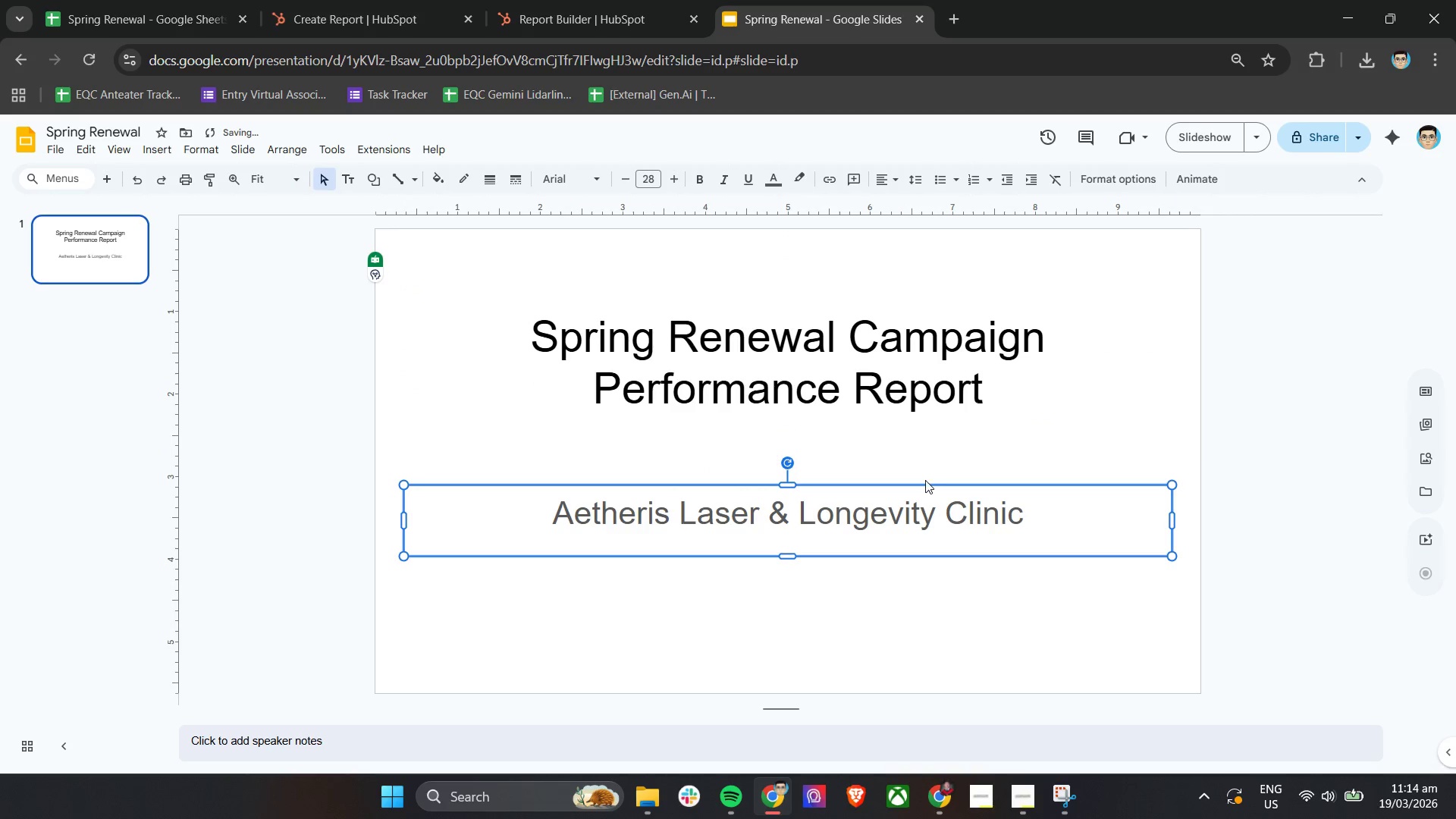 
left_click_drag(start_coordinate=[925, 480], to_coordinate=[921, 459])
 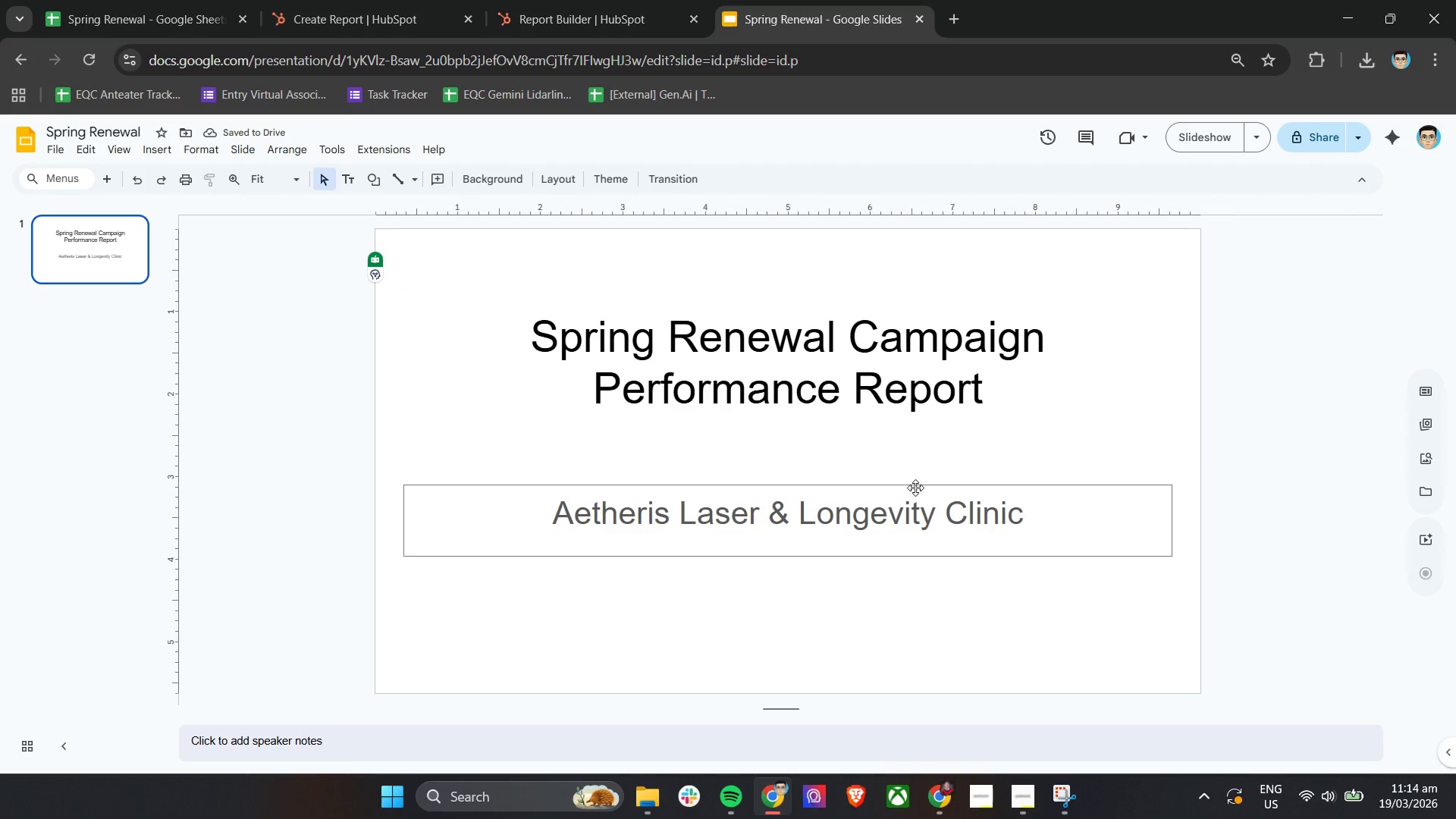 
left_click_drag(start_coordinate=[915, 487], to_coordinate=[917, 444])
 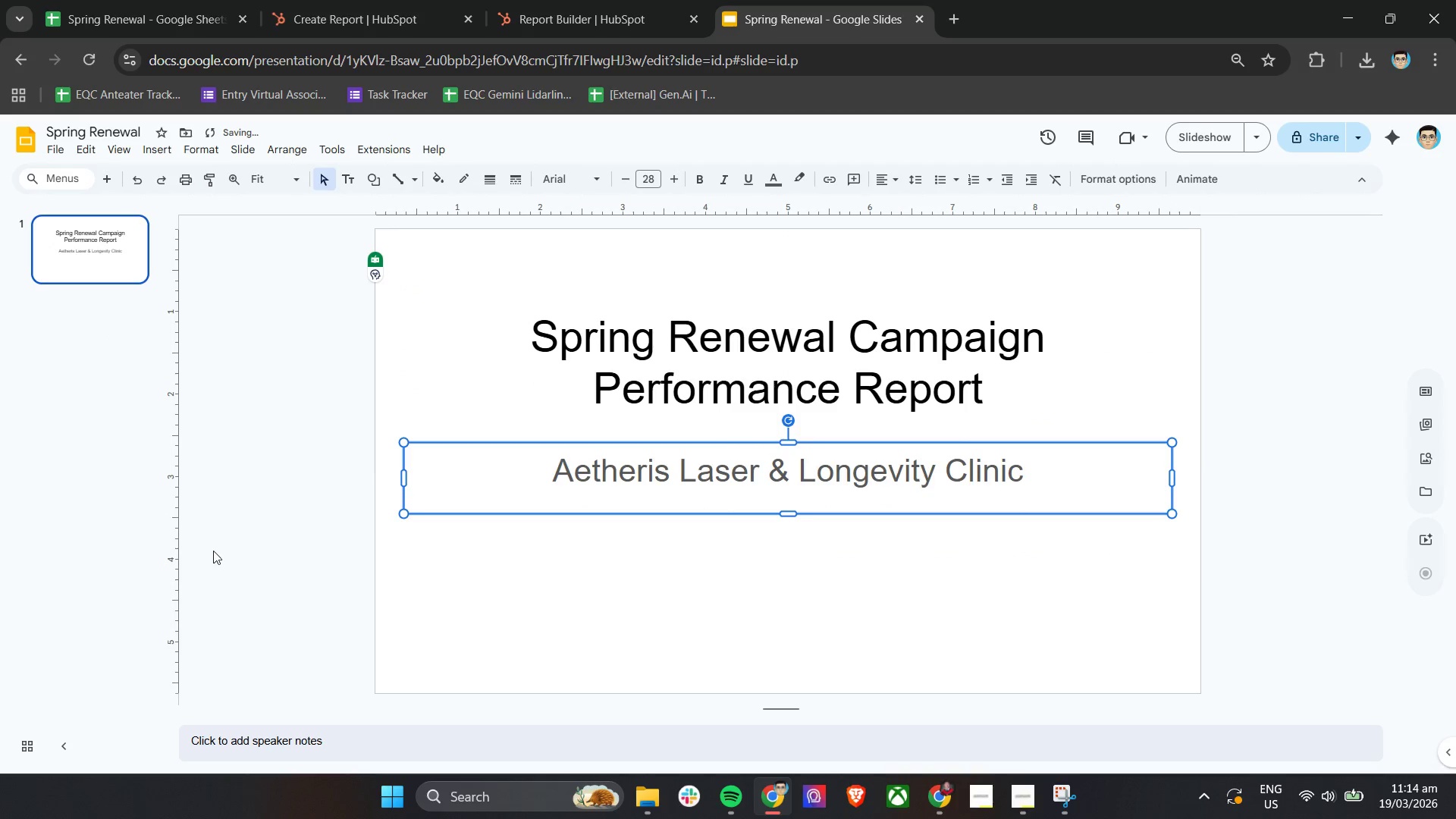 
double_click([100, 317])
 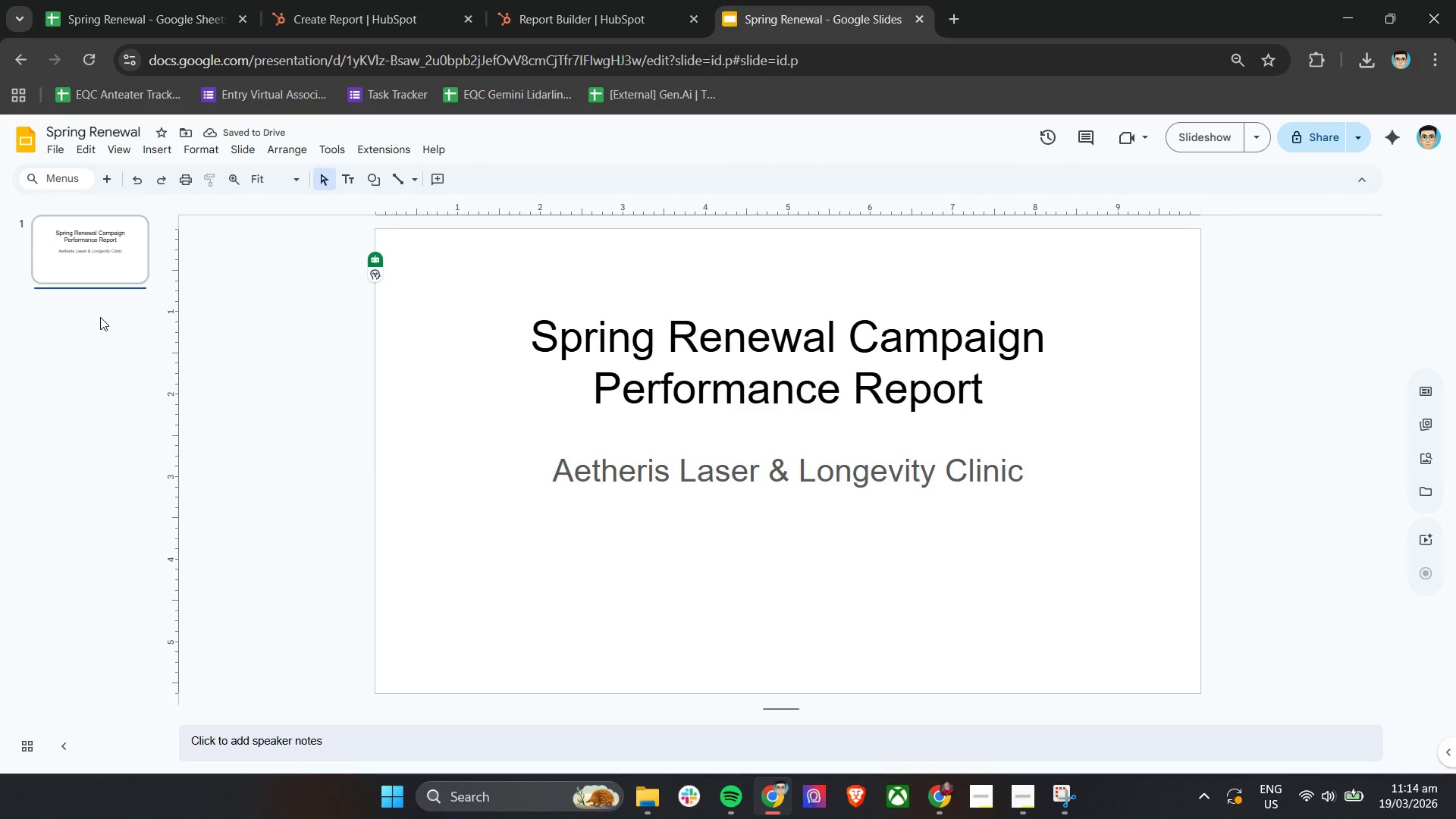 
right_click([100, 317])
 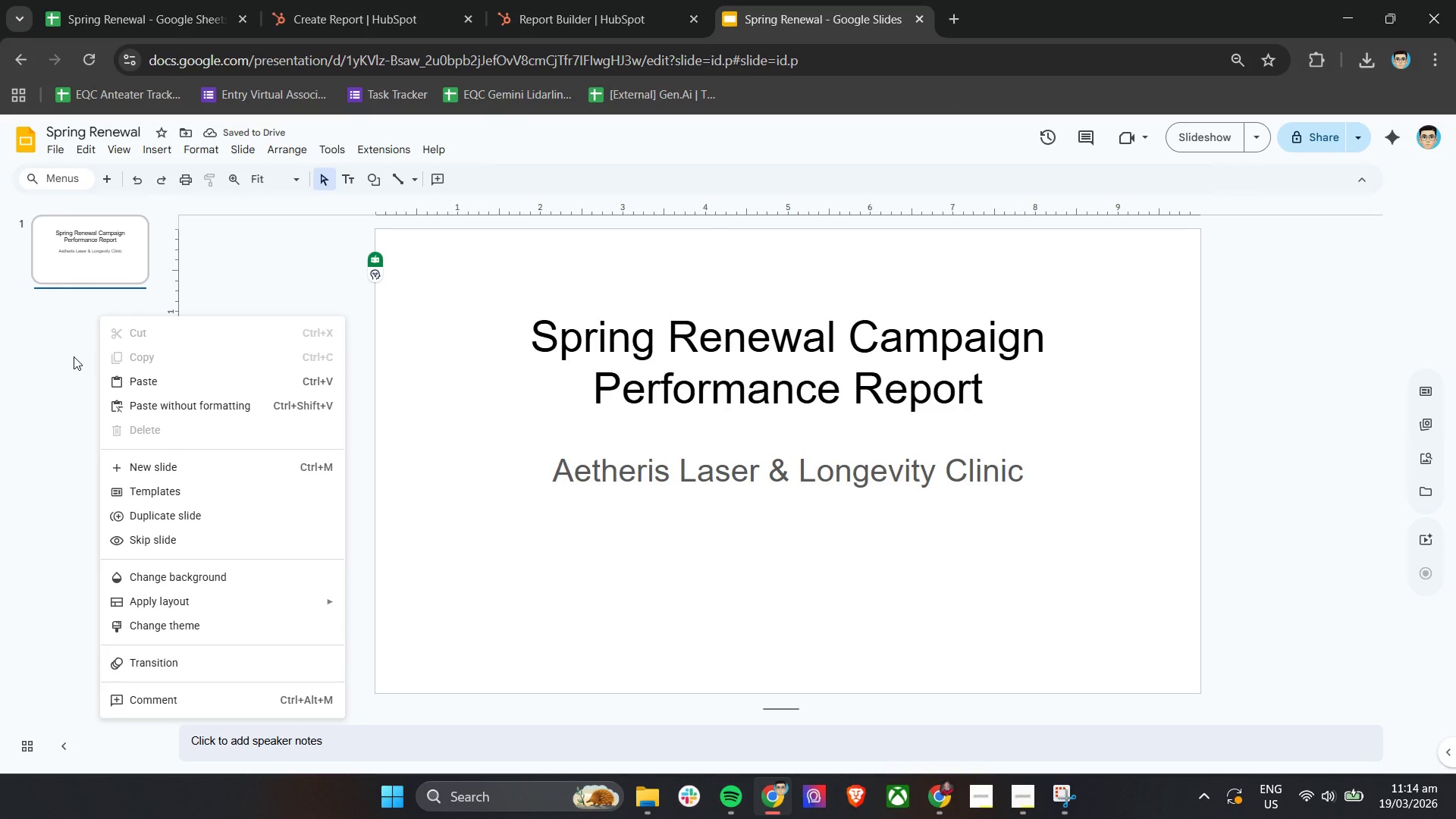 
left_click([74, 356])
 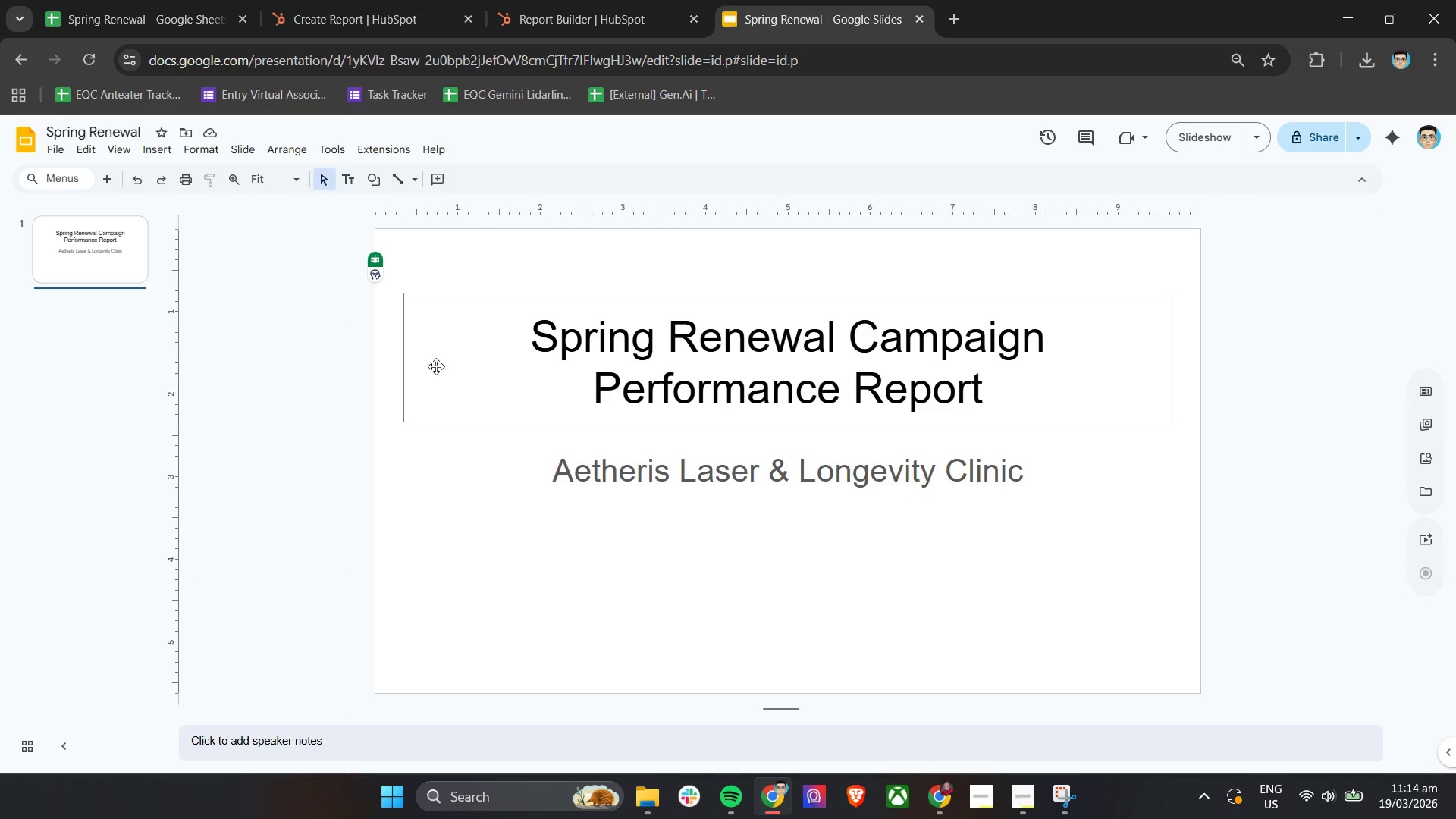 
hold_key(key=ControlLeft, duration=0.31)
 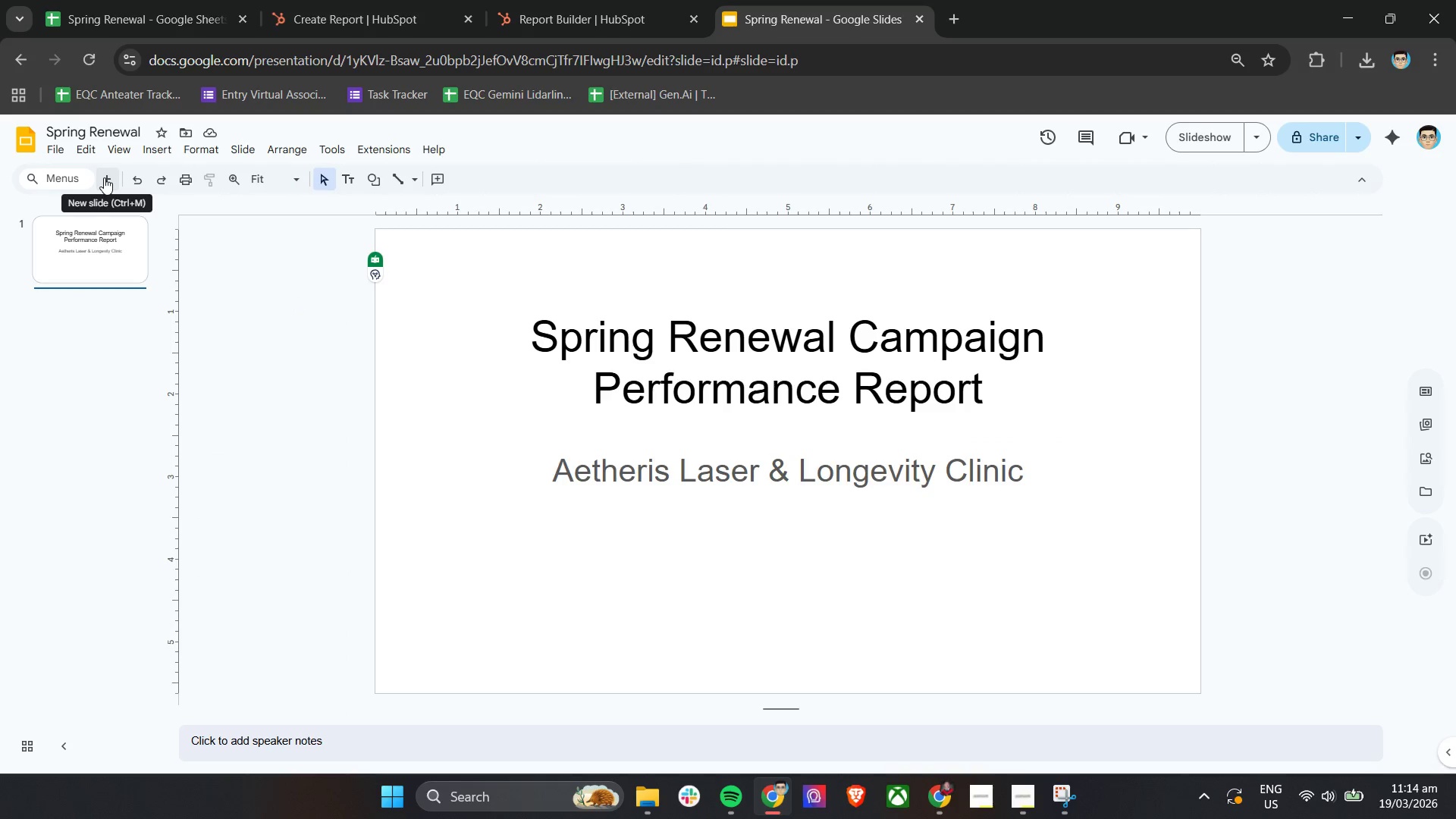 
left_click([104, 177])
 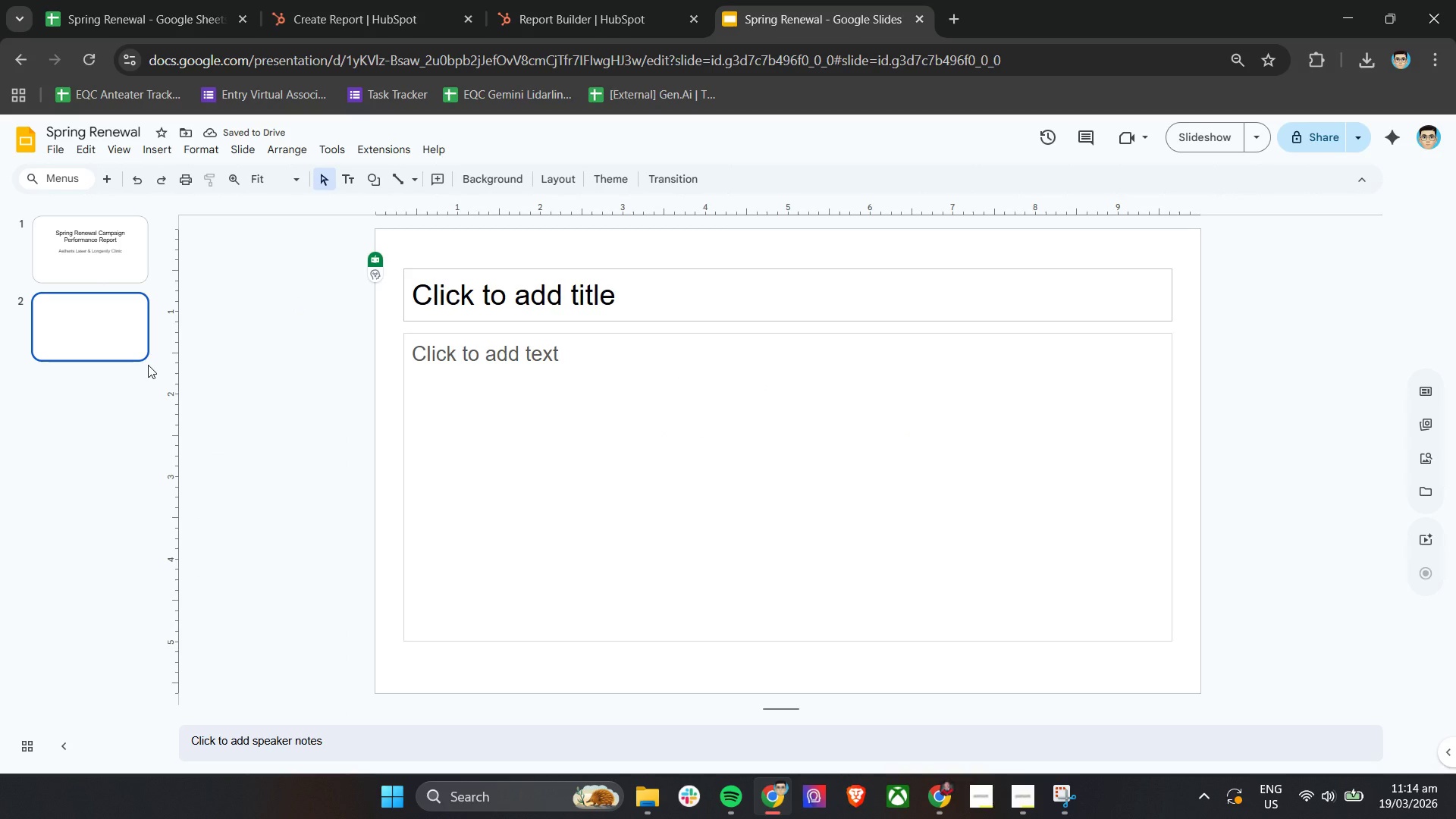 
wait(6.17)
 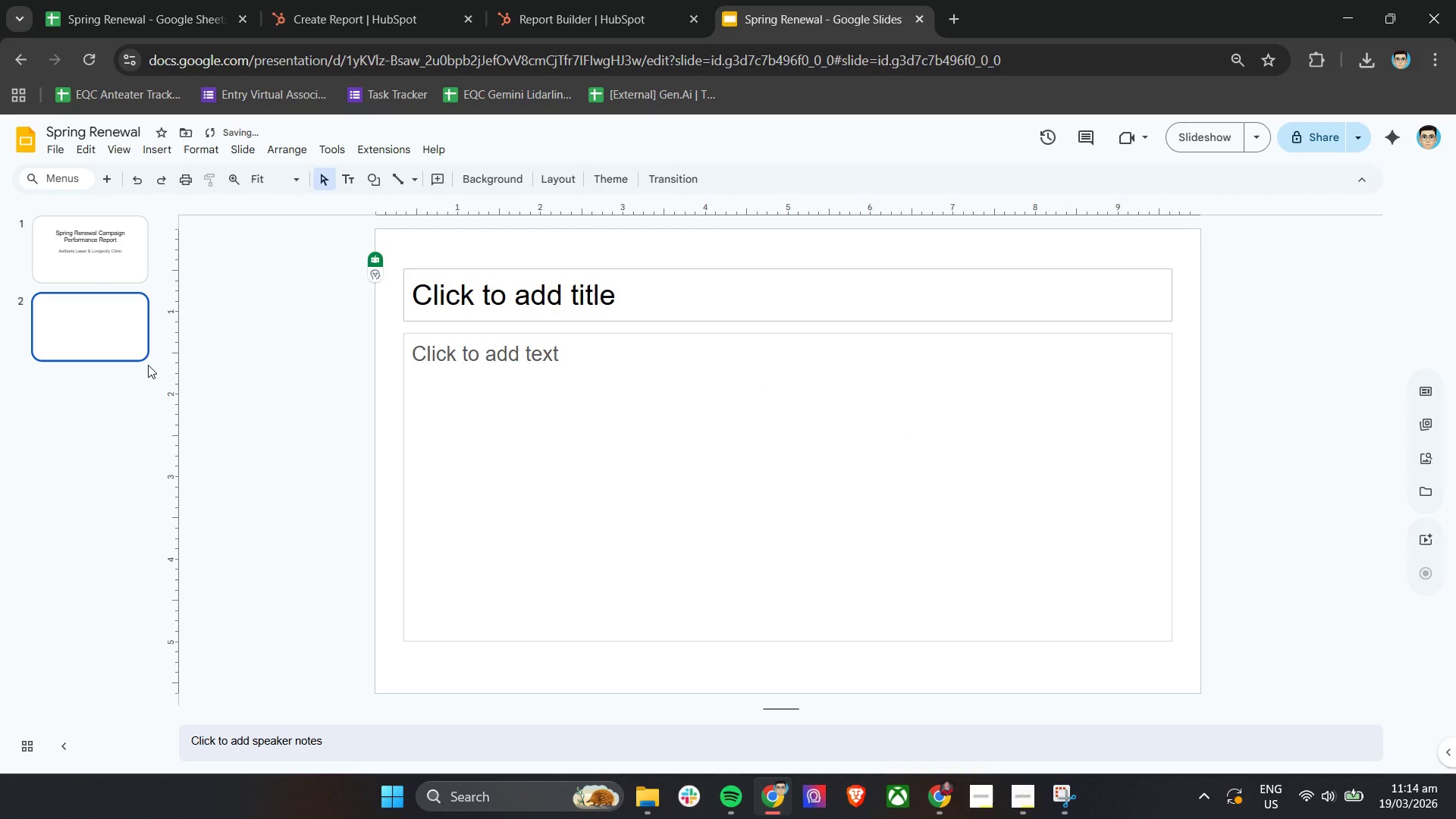 
double_click([588, 306])
 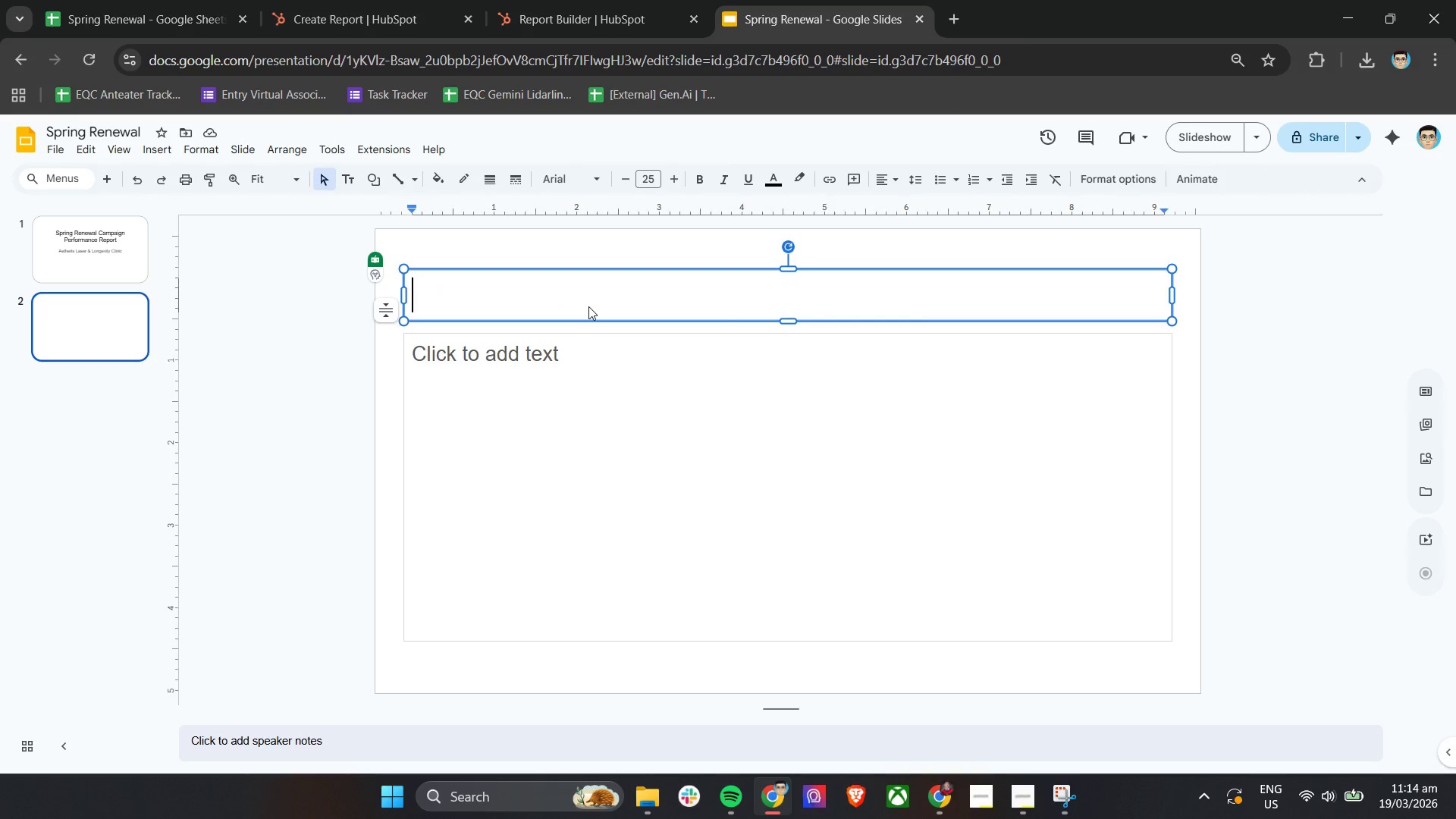 
triple_click([588, 306])
 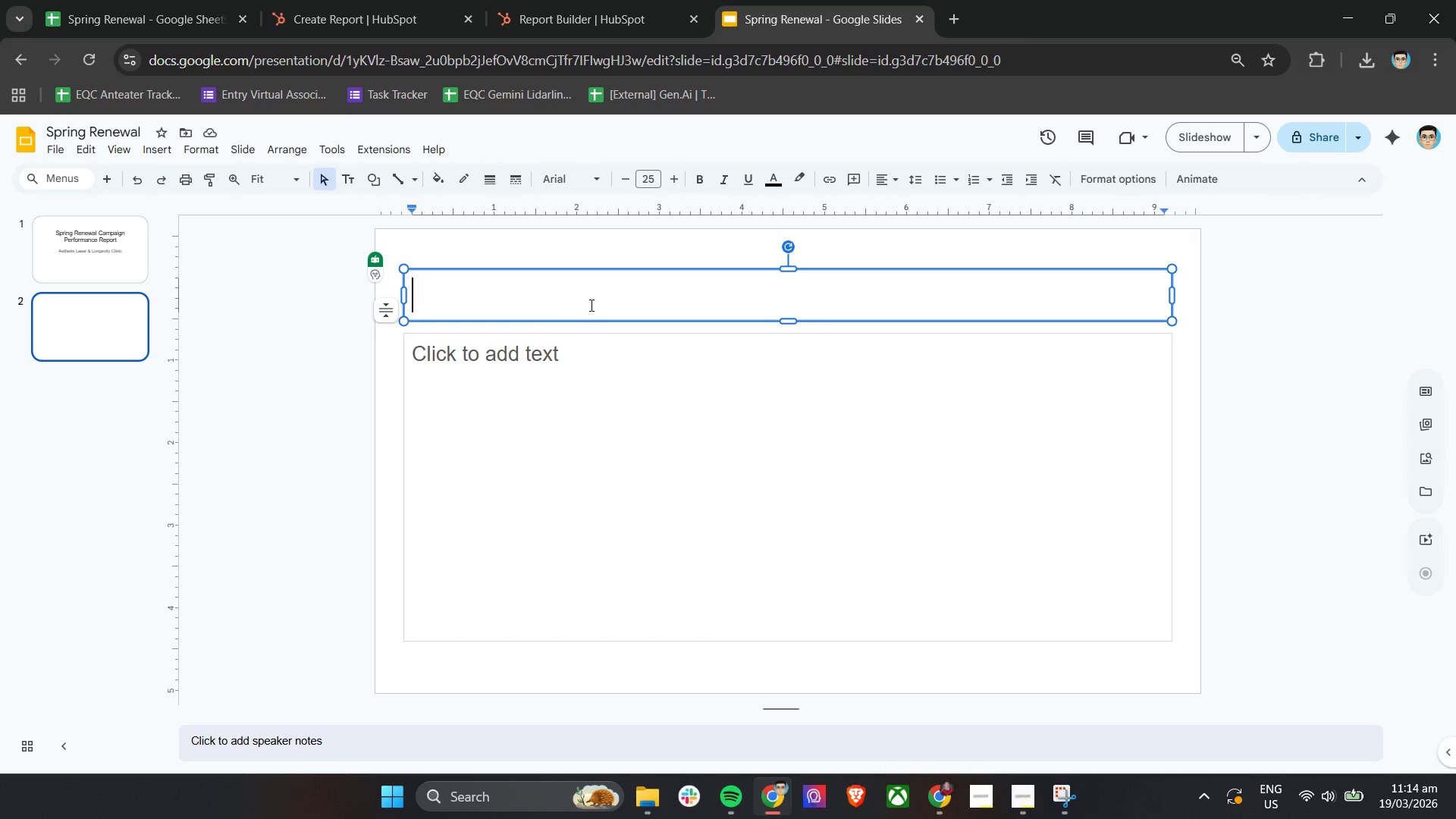 
type(Lead C)
key(Backspace)
type(Volume Bt)
key(Backspace)
type(y So)
key(Backspace)
key(Backspace)
key(Backspace)
key(Backspace)
key(Backspace)
type(by Source)
 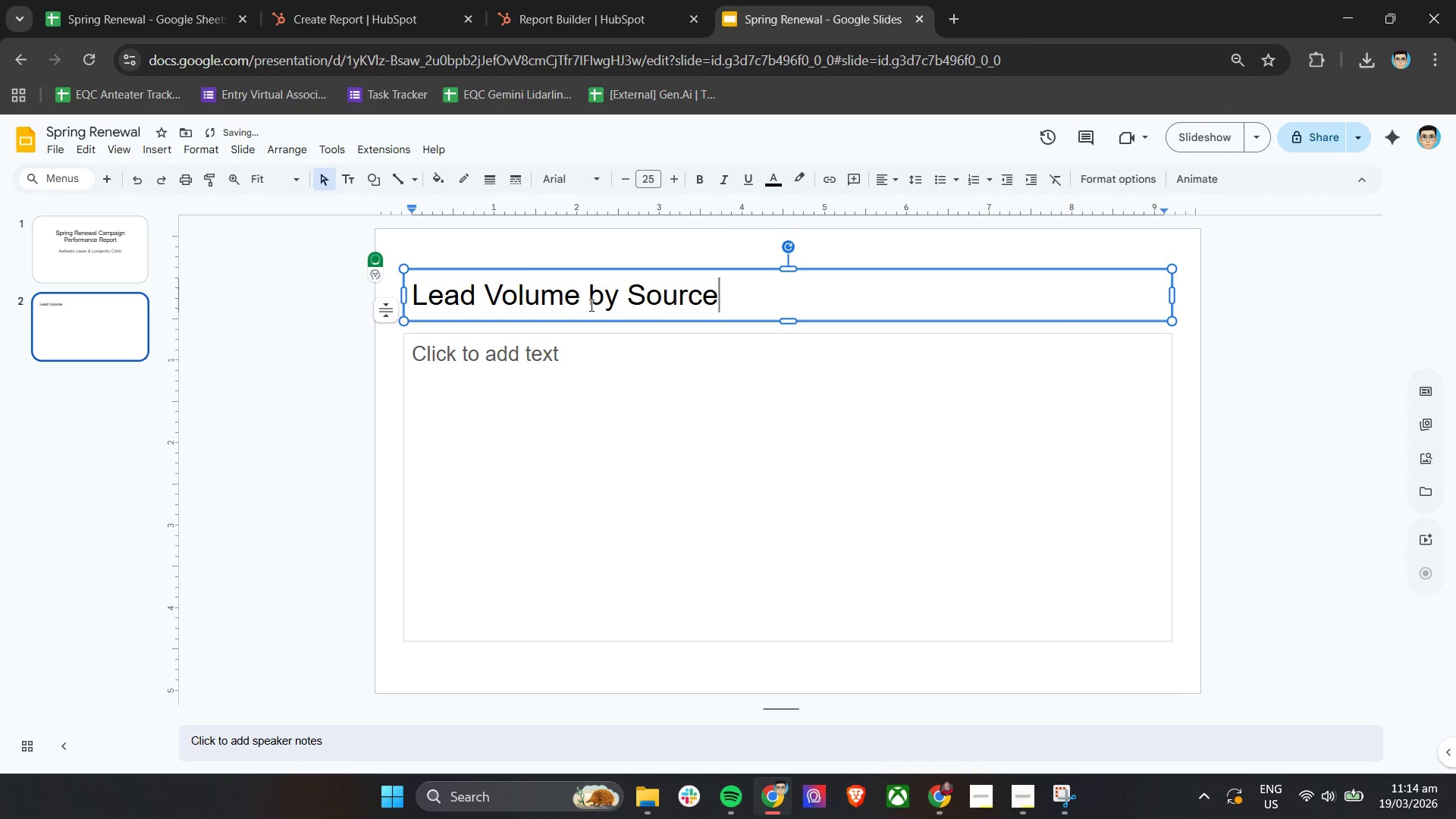 
left_click([494, 400])
 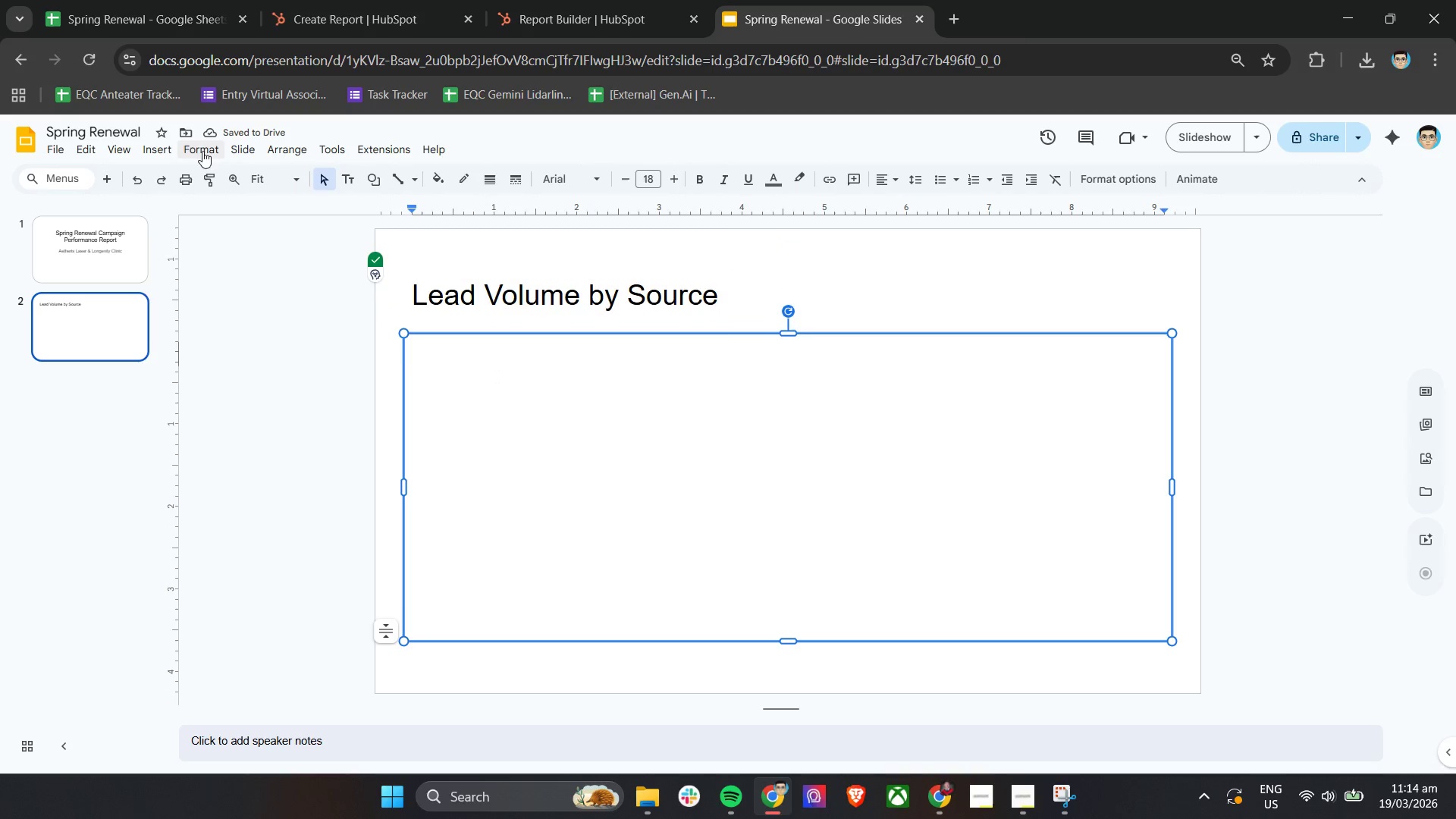 
mouse_move([178, 165])
 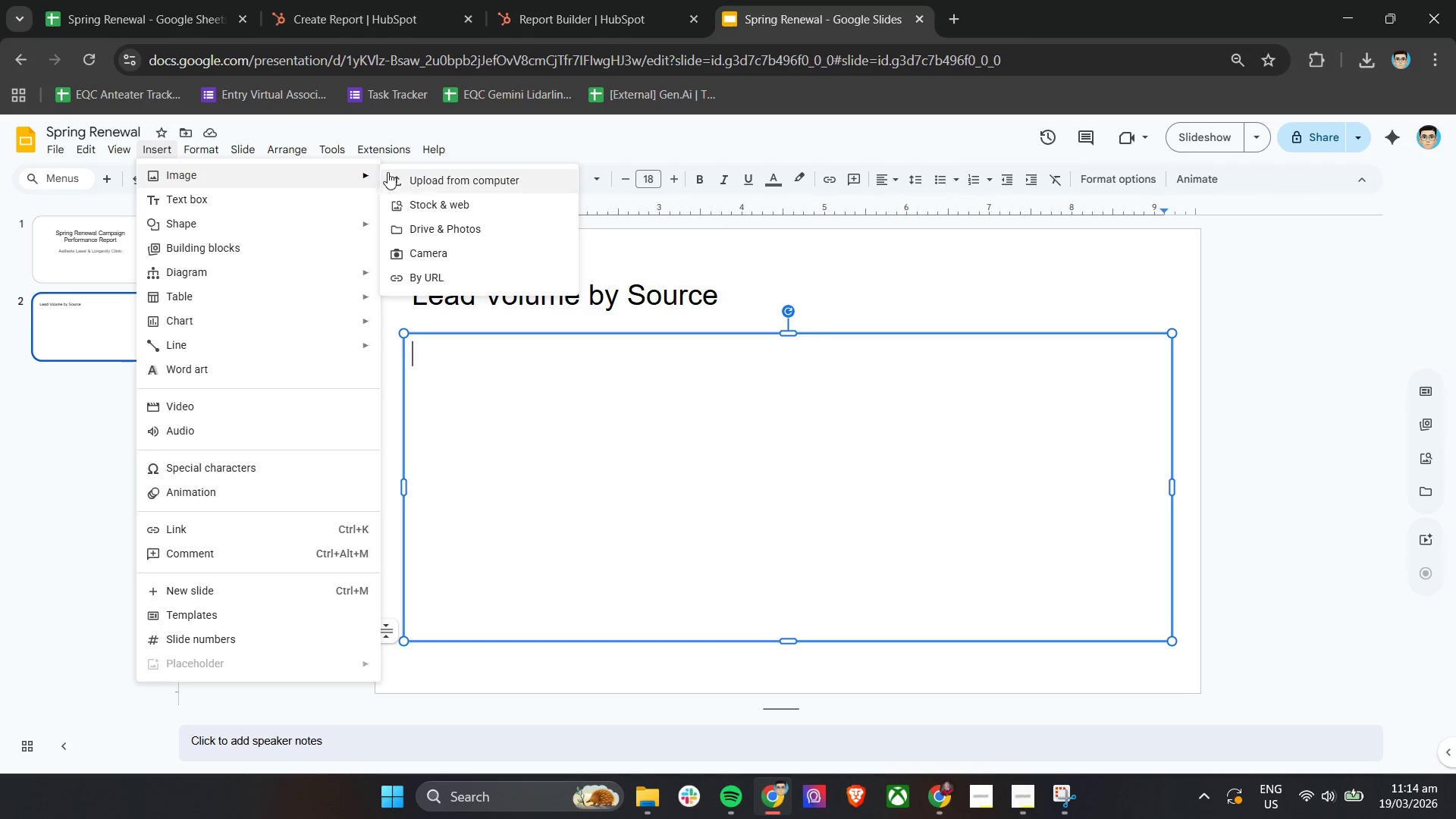 
left_click([410, 174])
 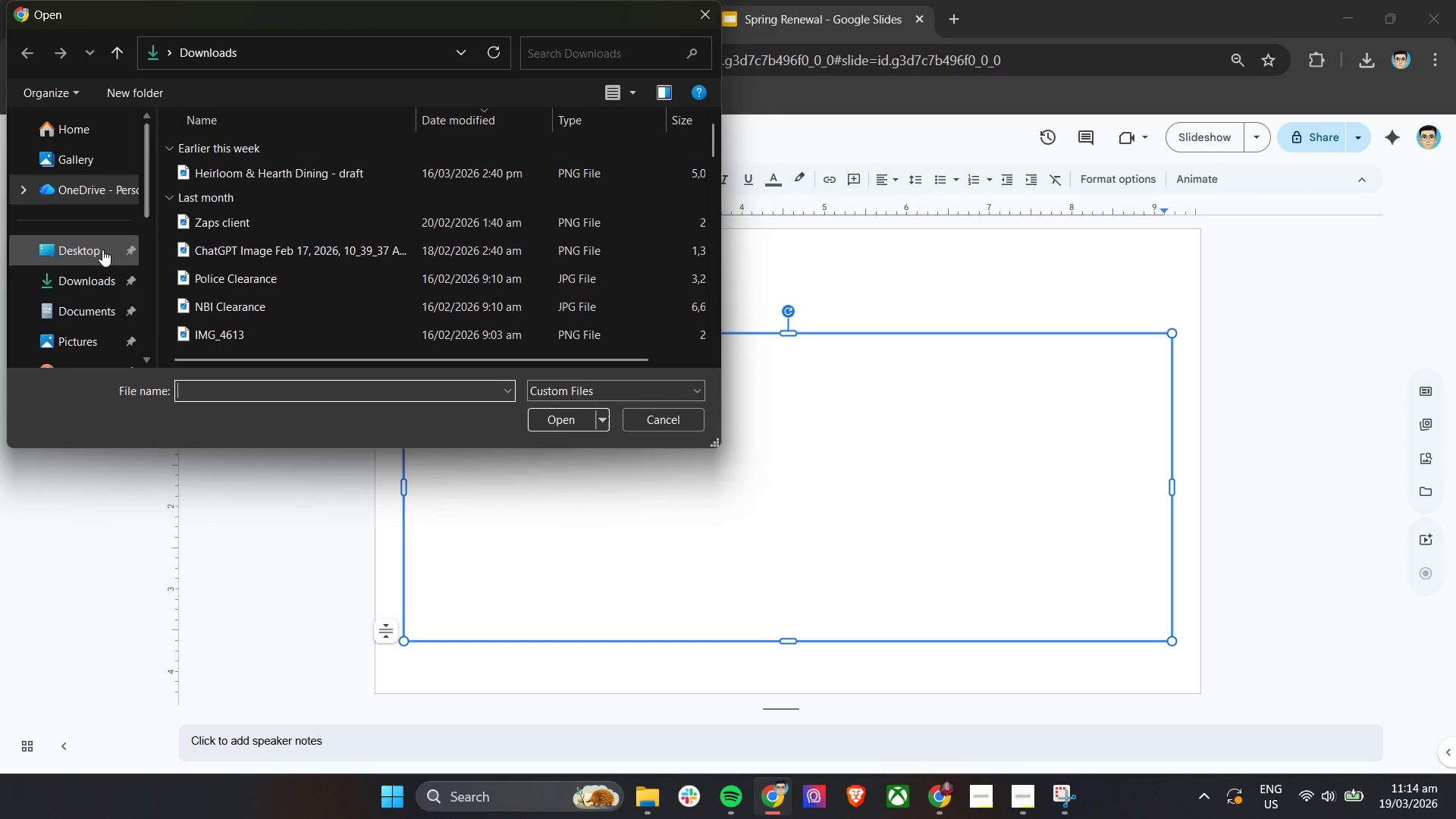 
left_click([81, 342])
 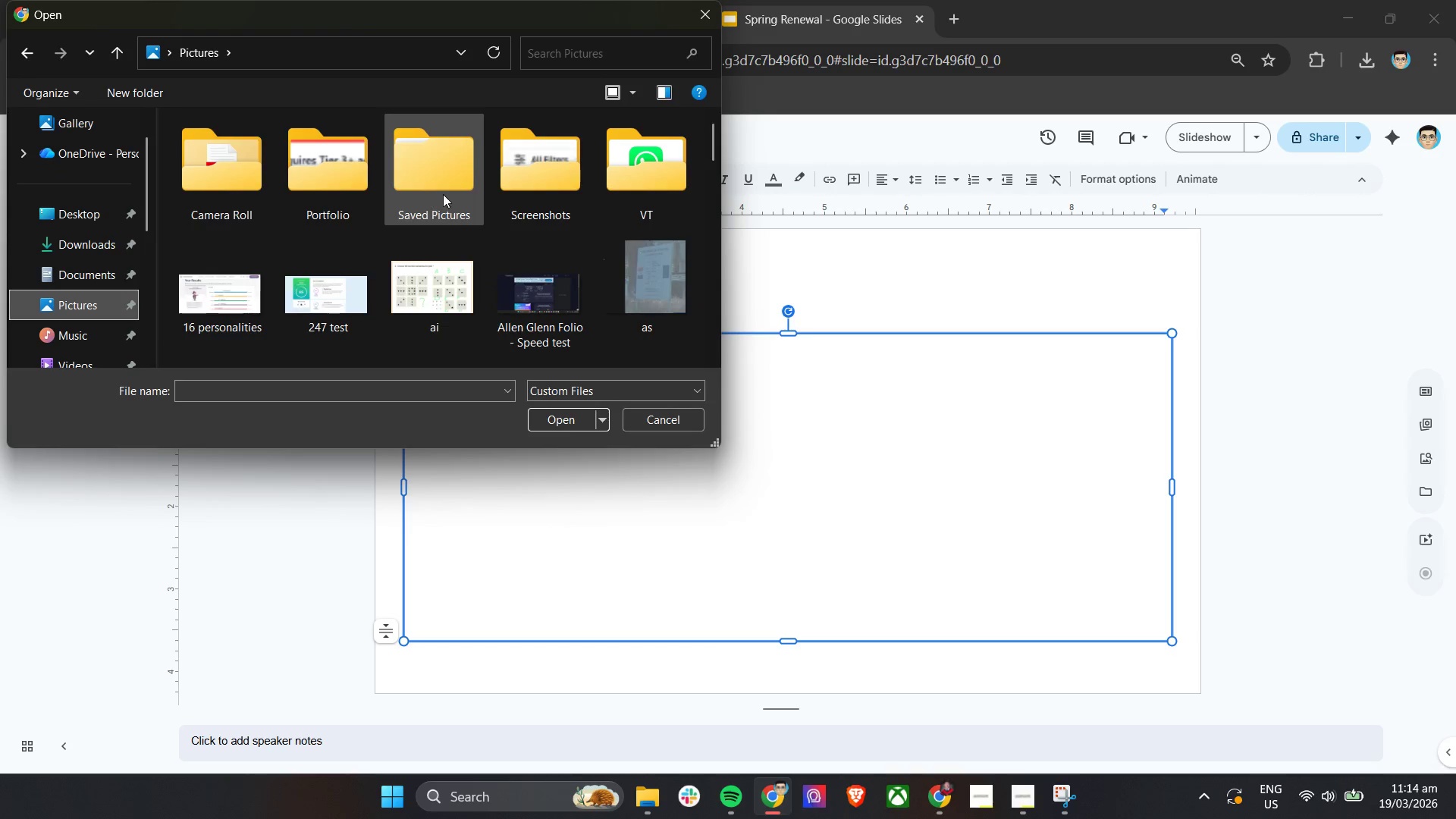 
double_click([444, 194])
 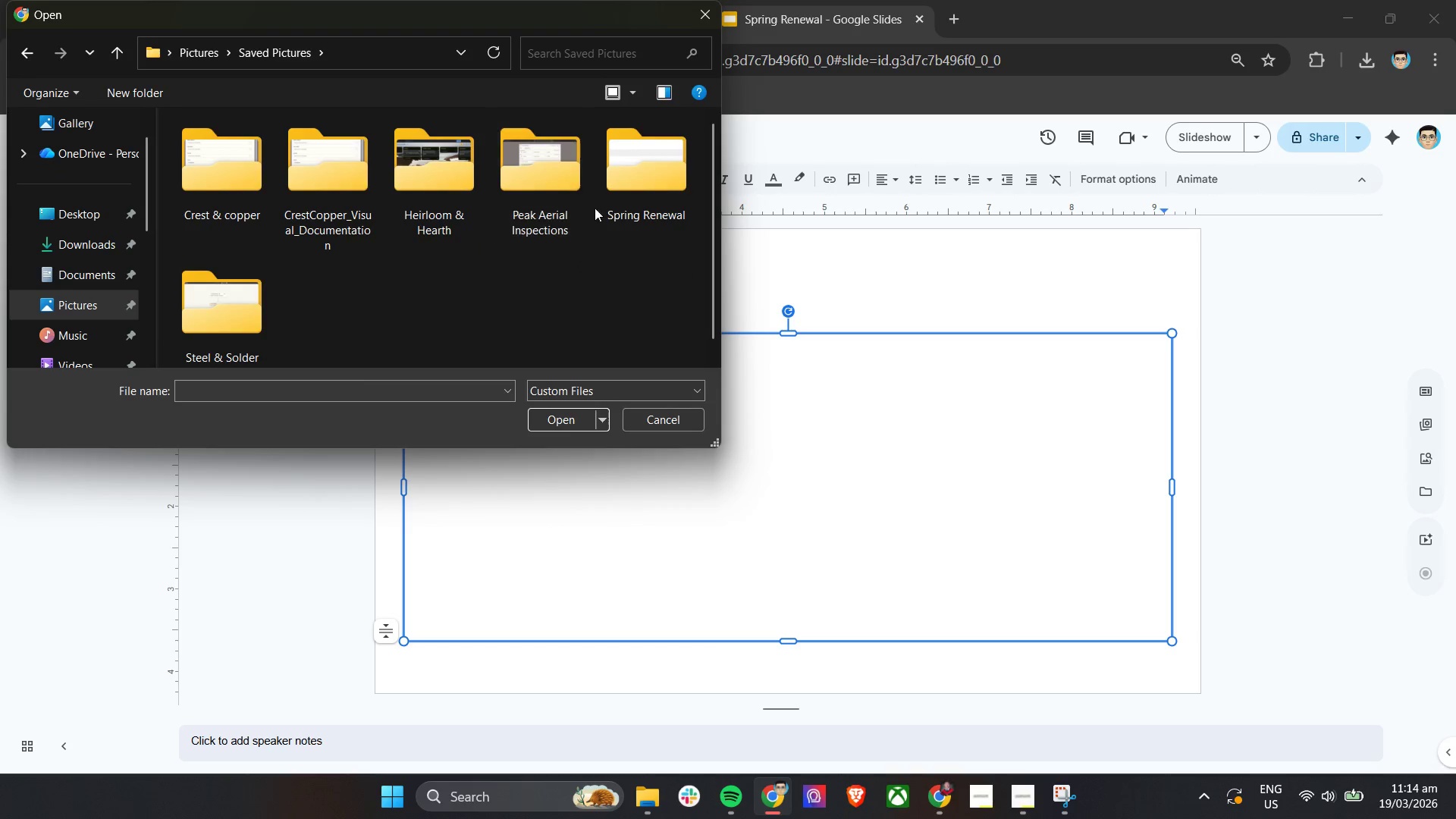 
double_click([607, 199])
 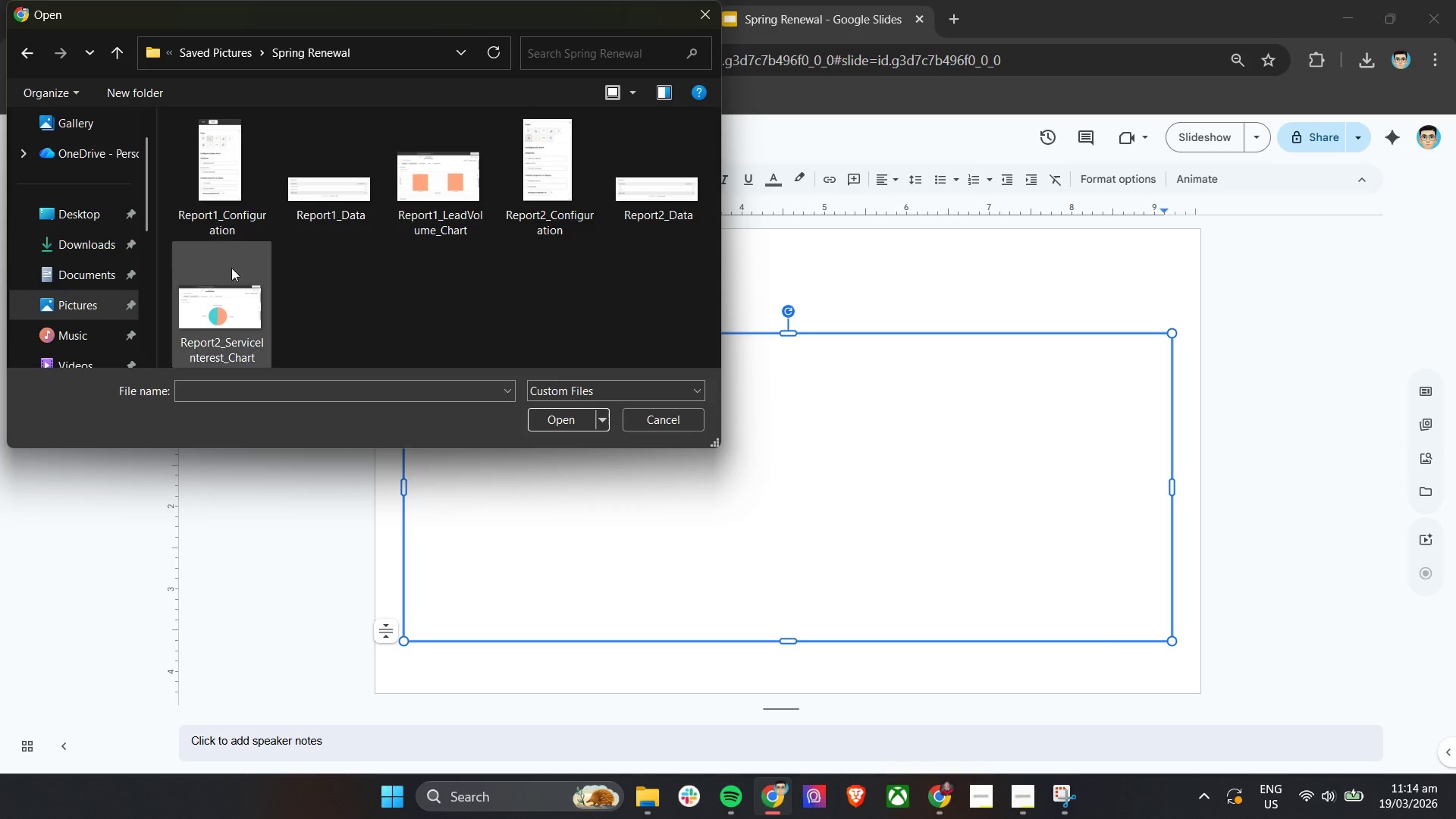 
mouse_move([243, 226])
 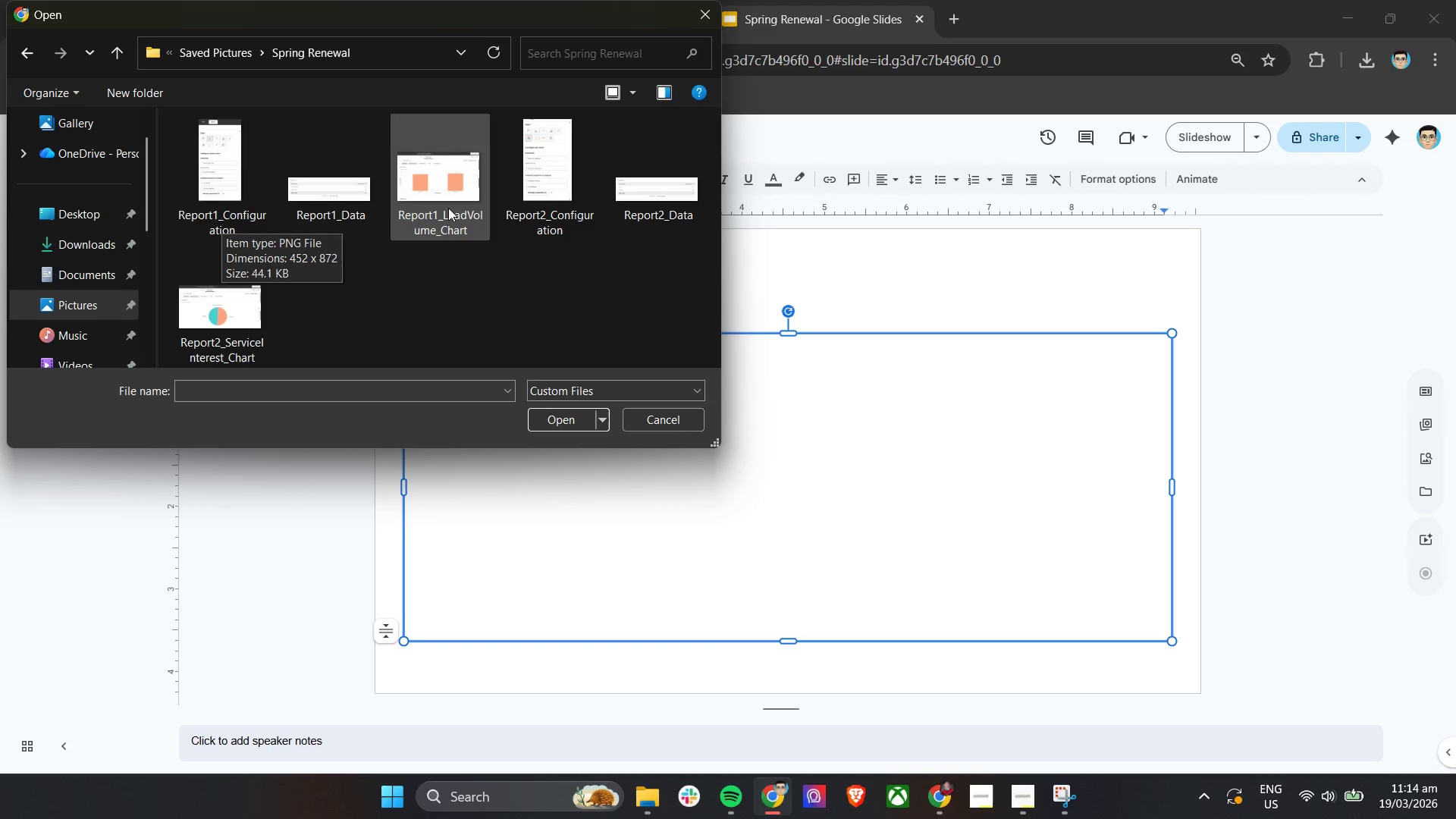 
left_click([448, 180])
 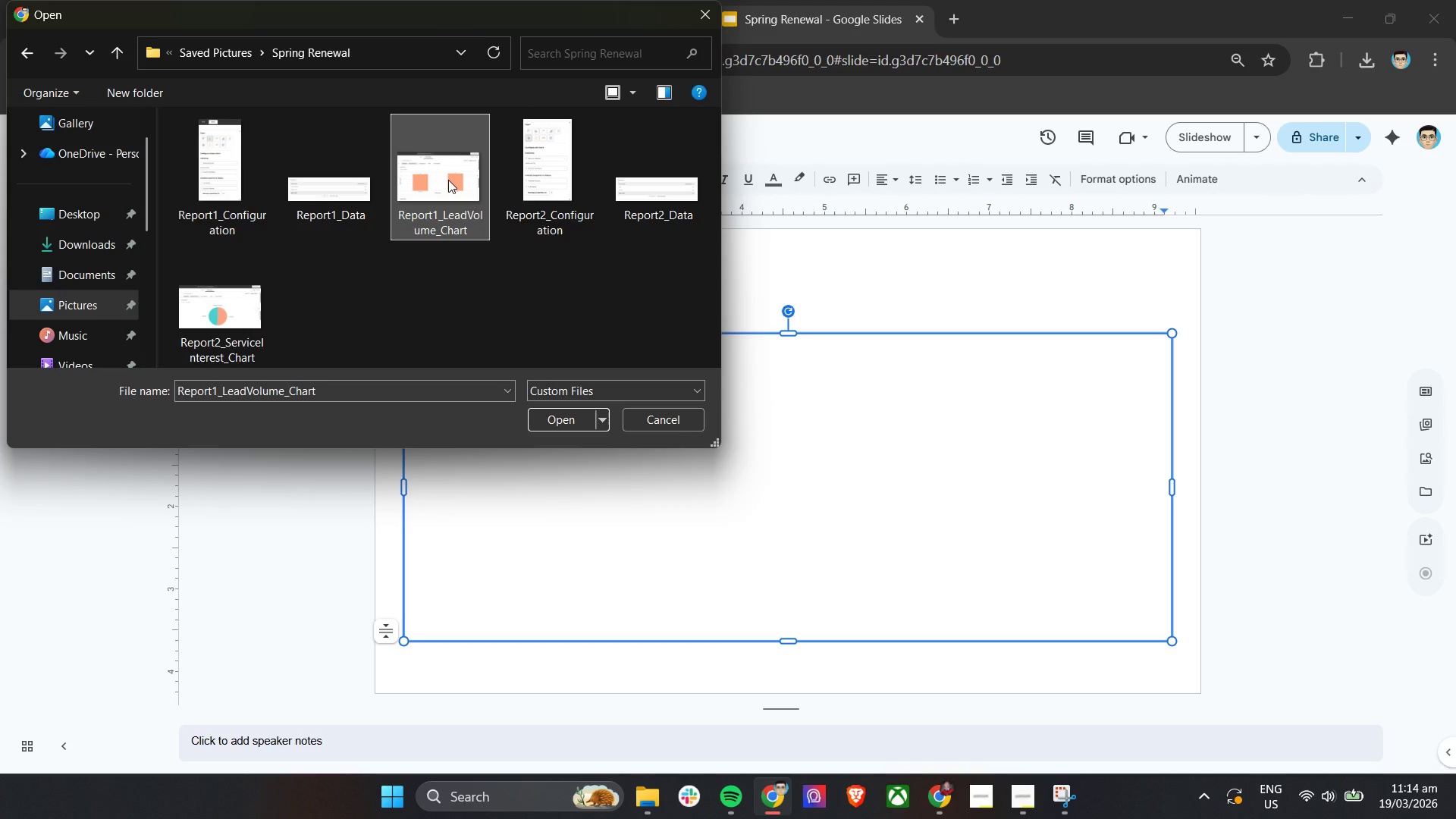 
left_click_drag(start_coordinate=[448, 180], to_coordinate=[823, 482])
 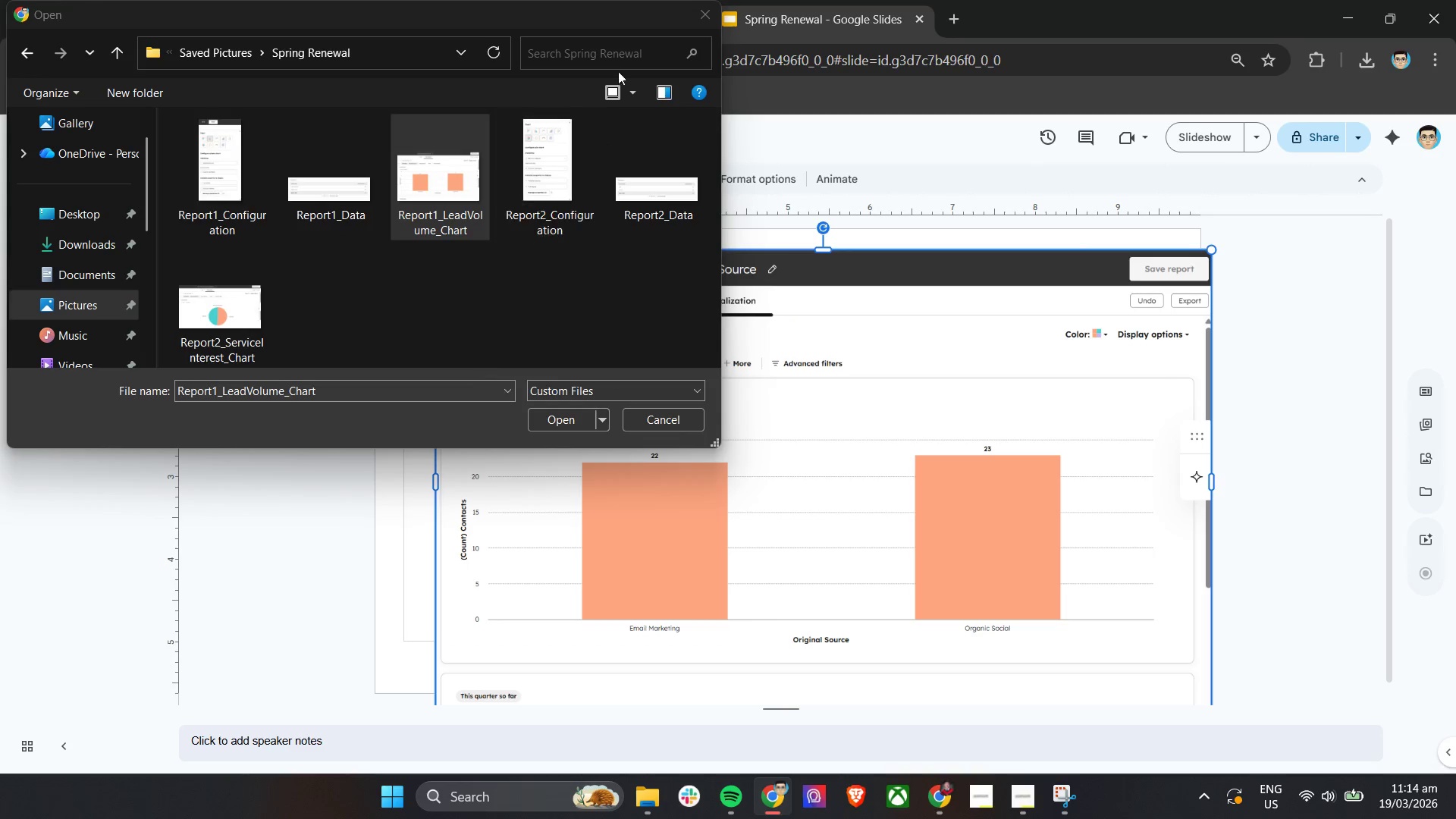 
left_click([704, 16])
 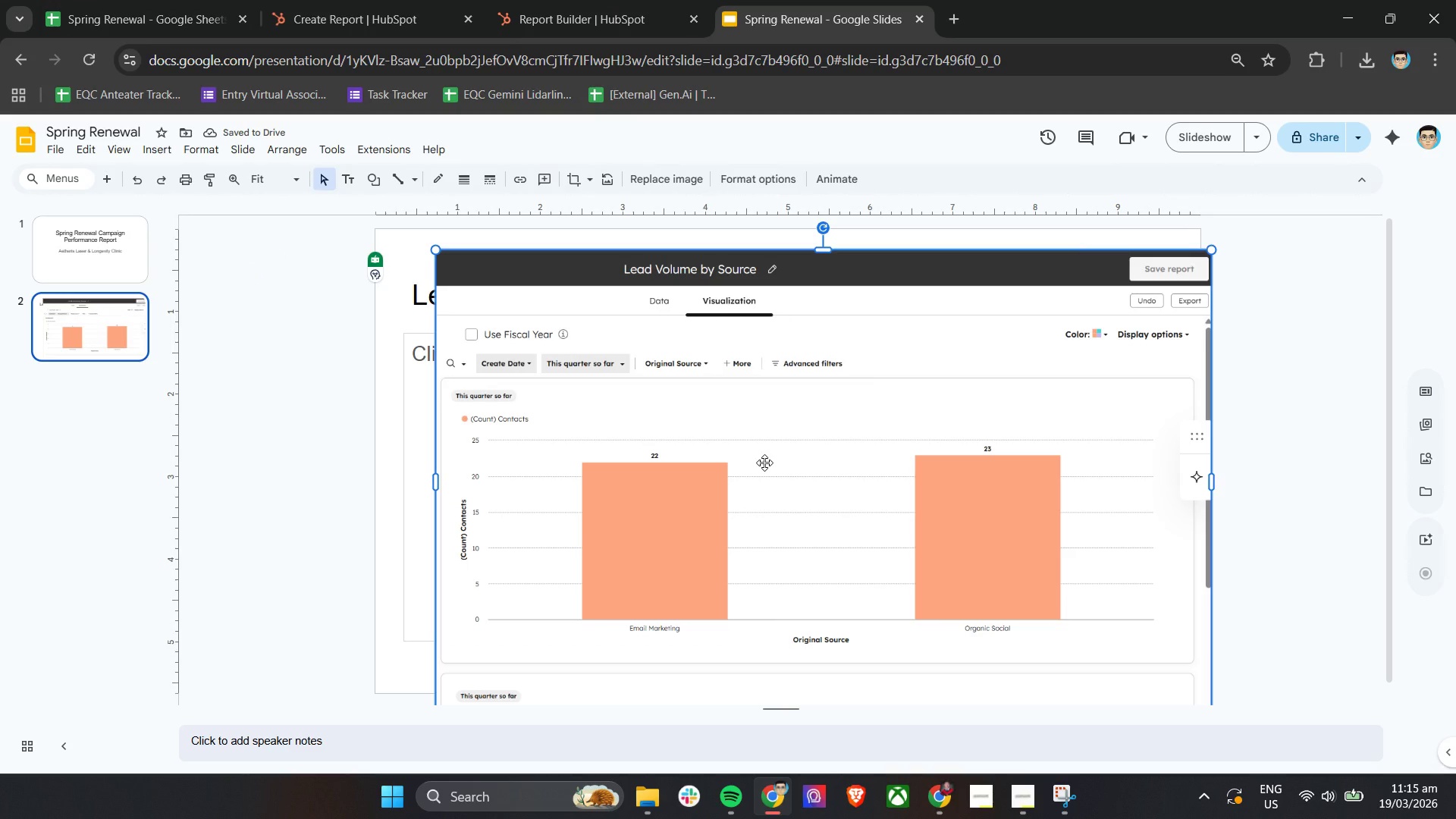 
scroll: coordinate [764, 463], scroll_direction: down, amount: 3.0
 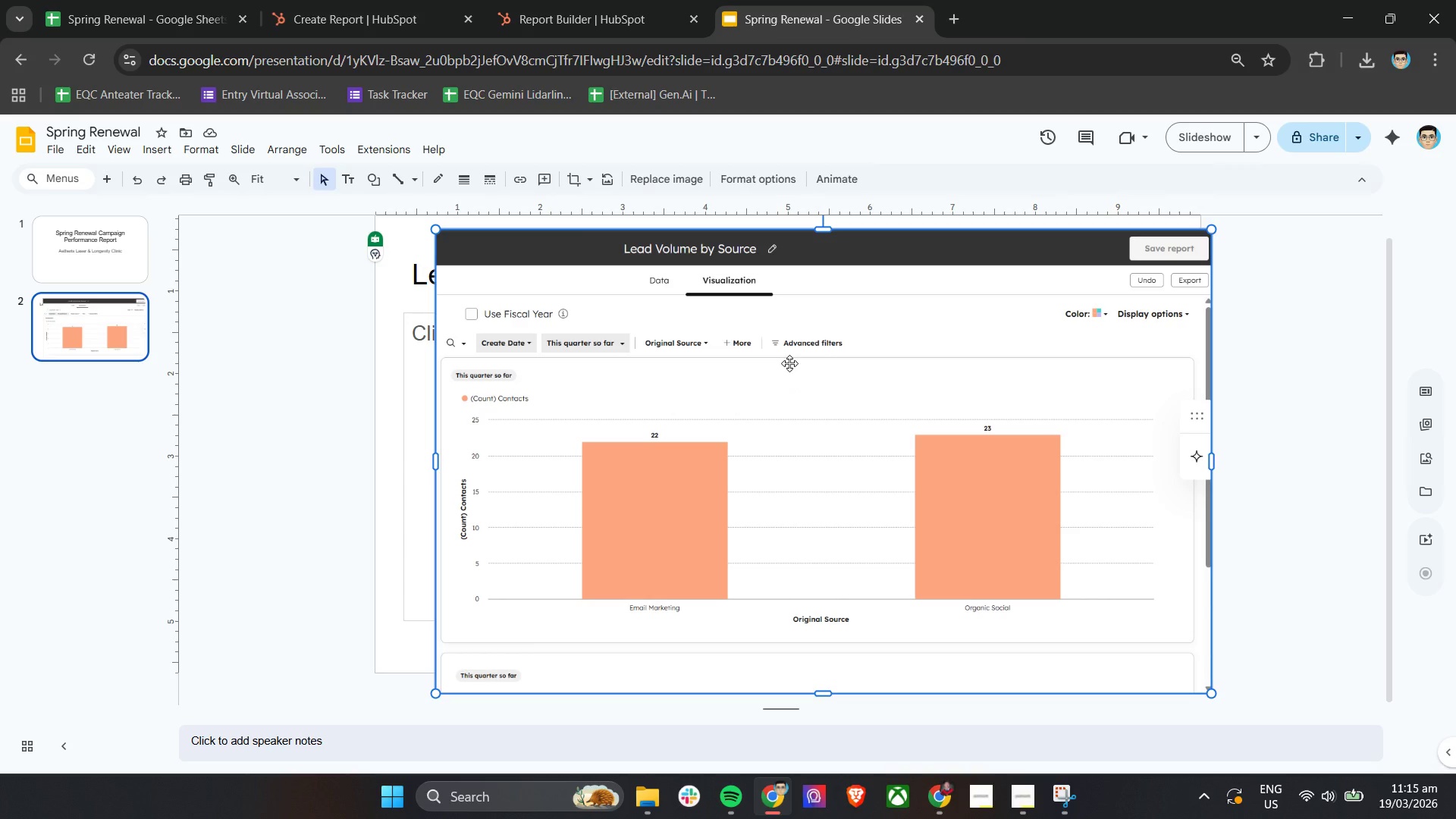 
right_click([789, 363])
 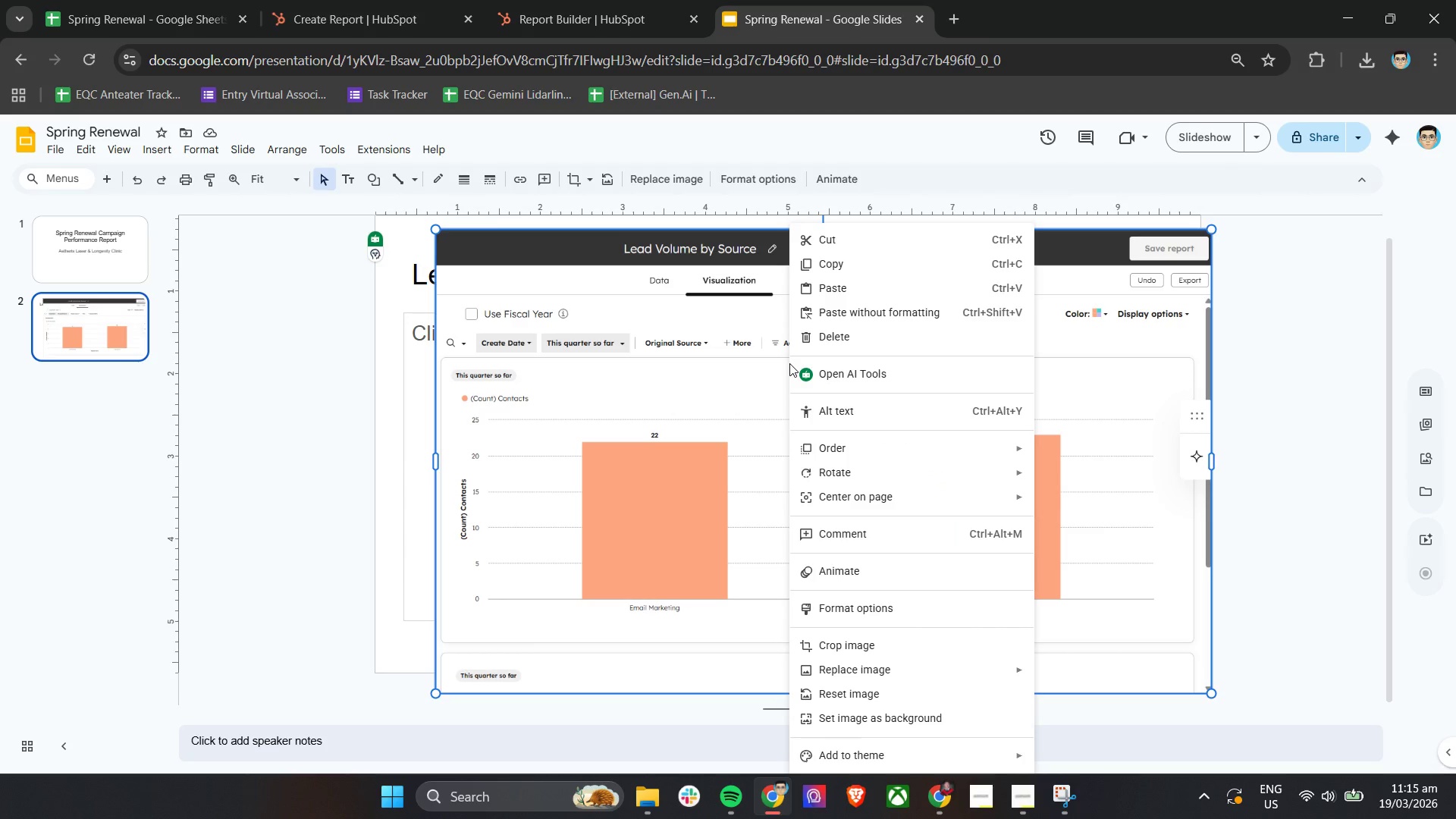 
left_click([851, 491])
 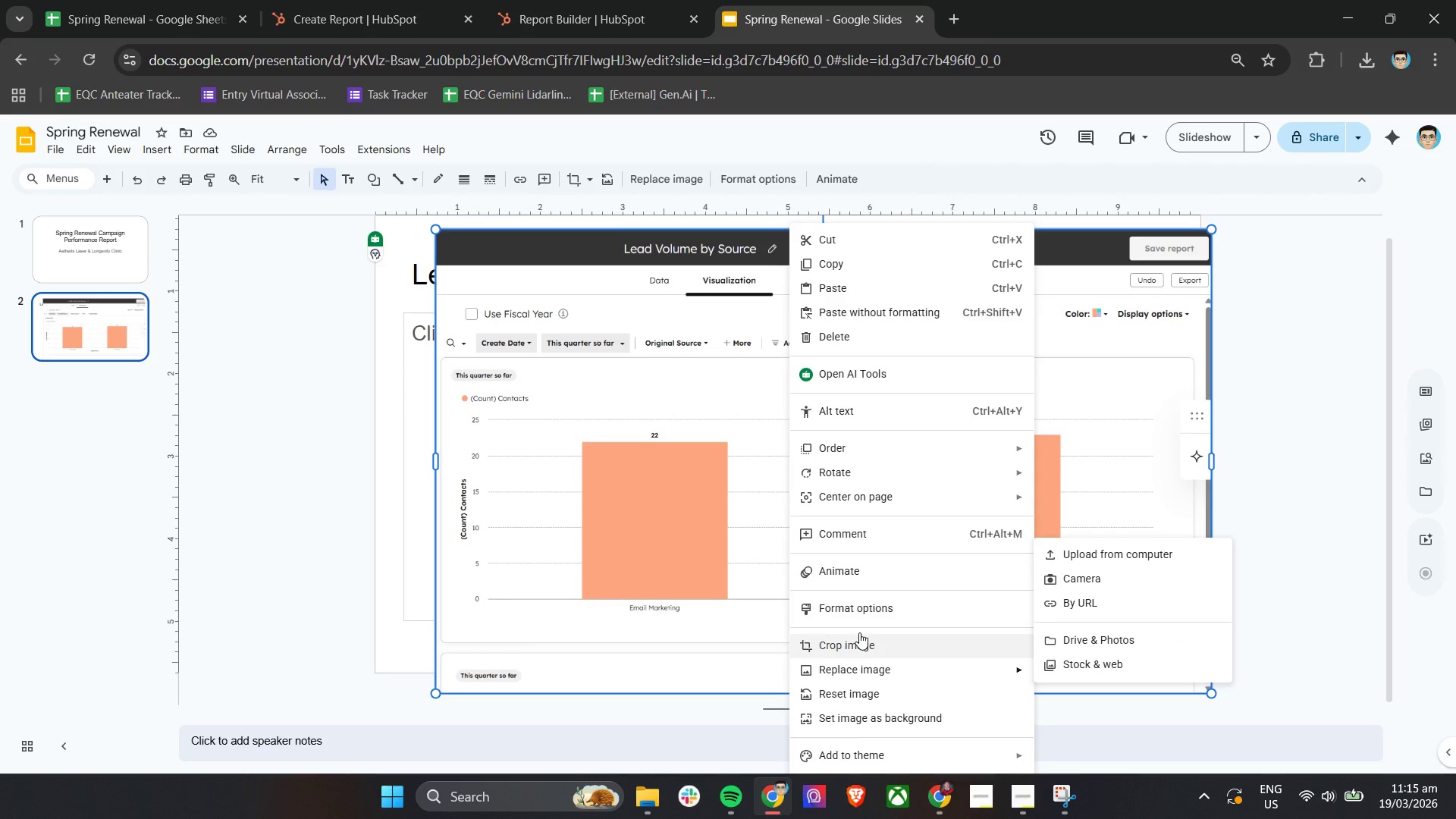 
left_click([859, 602])
 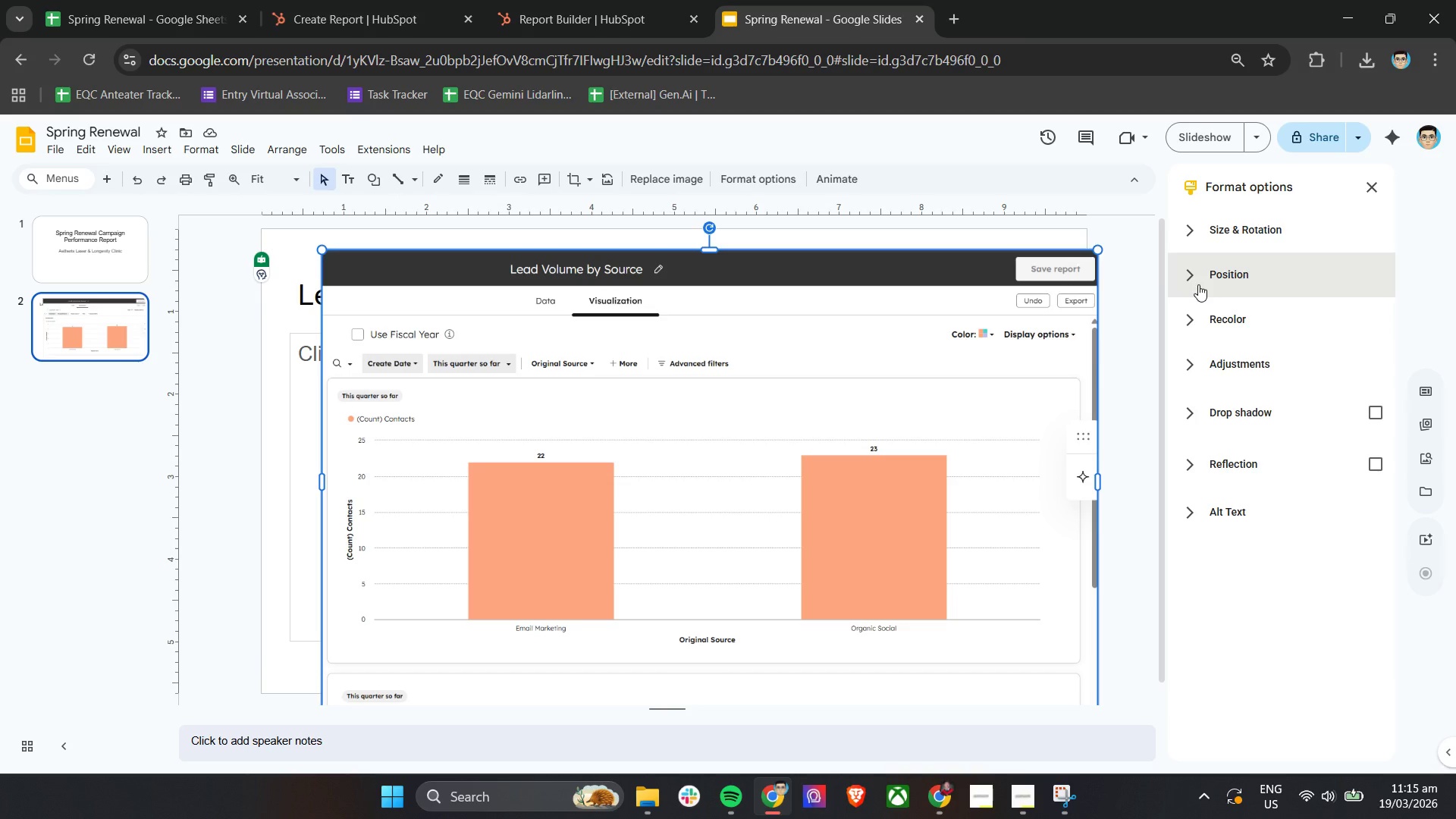 
left_click([1194, 240])
 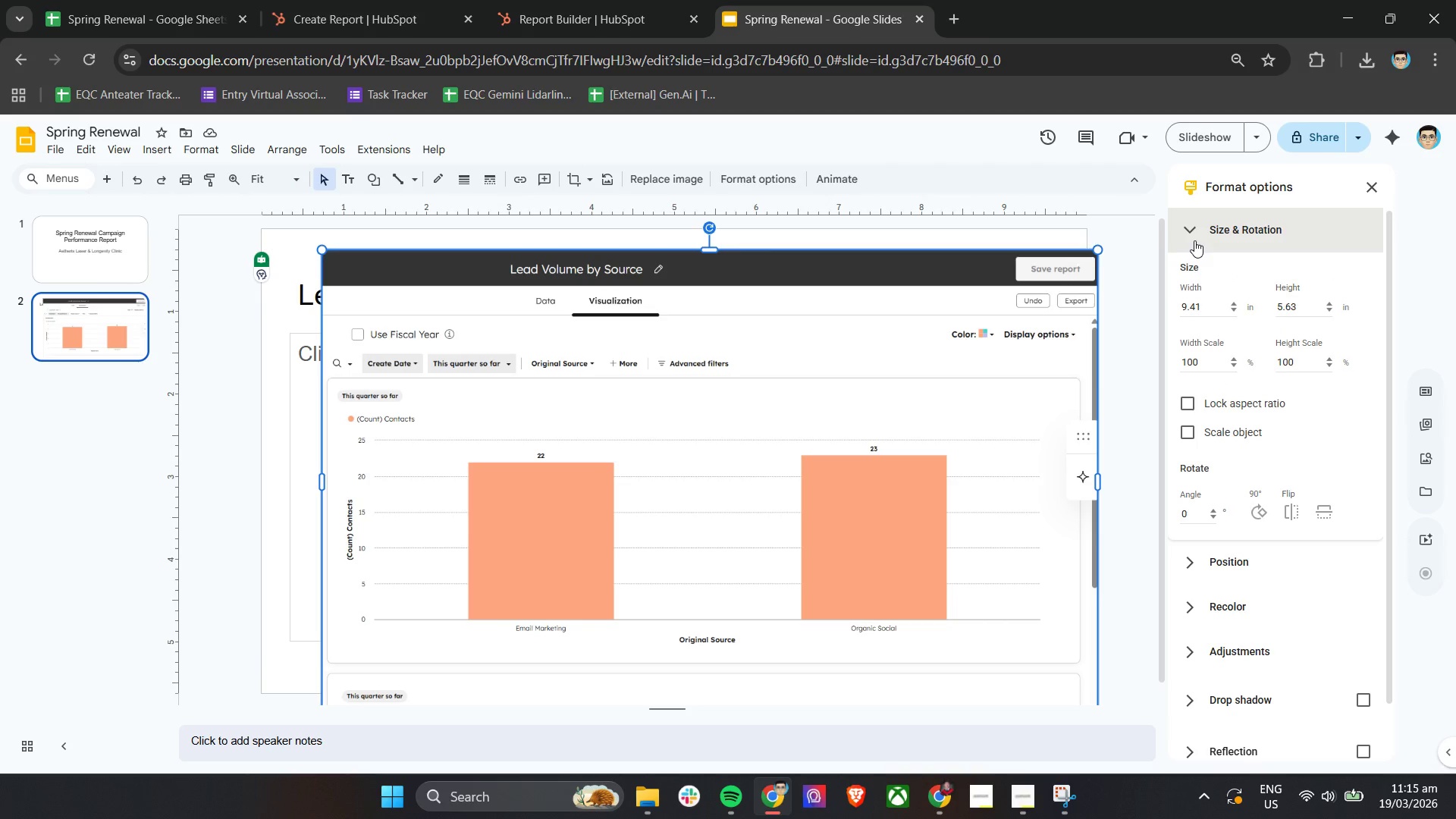 
left_click([1192, 560])
 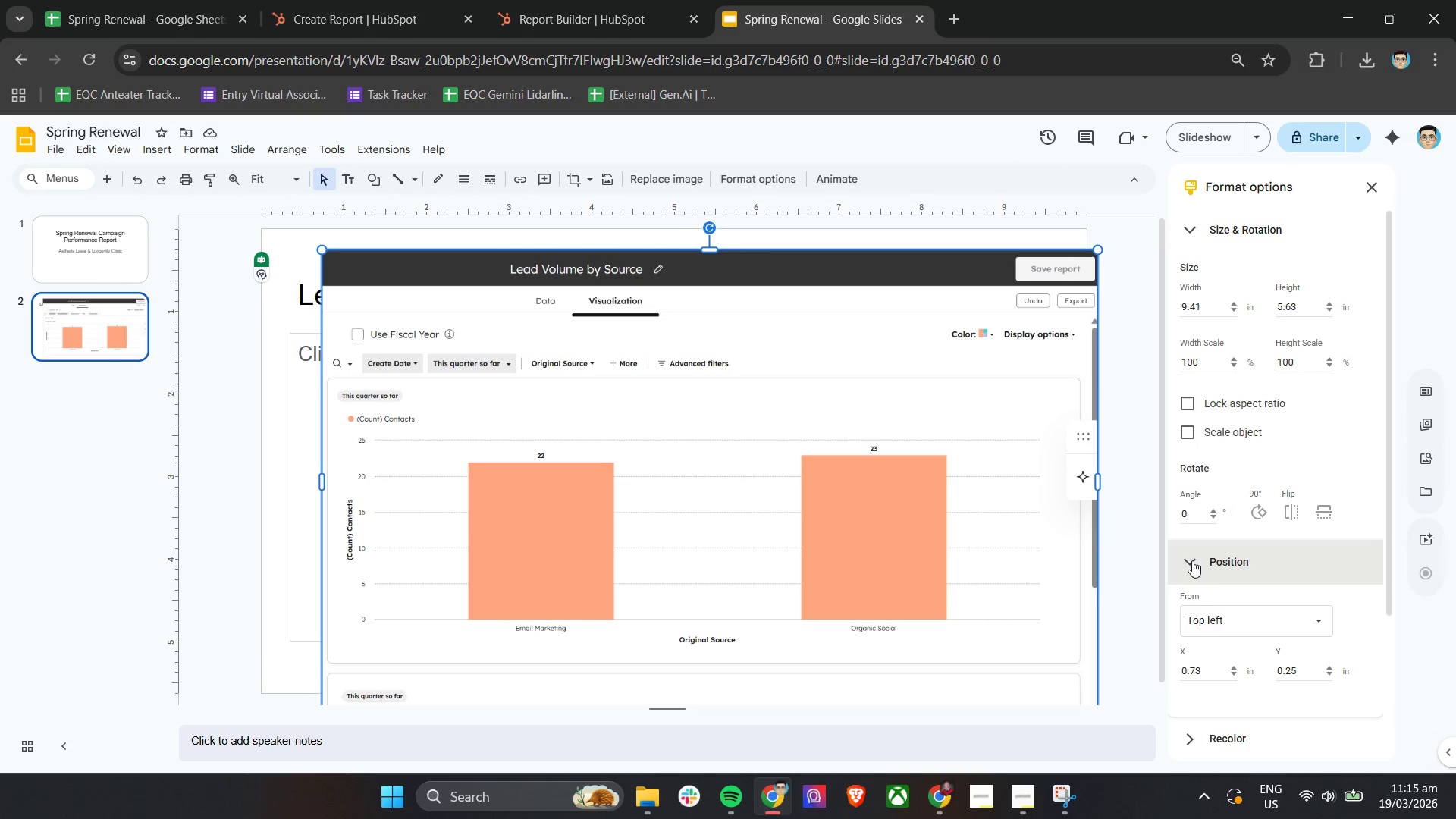 
left_click([1192, 560])
 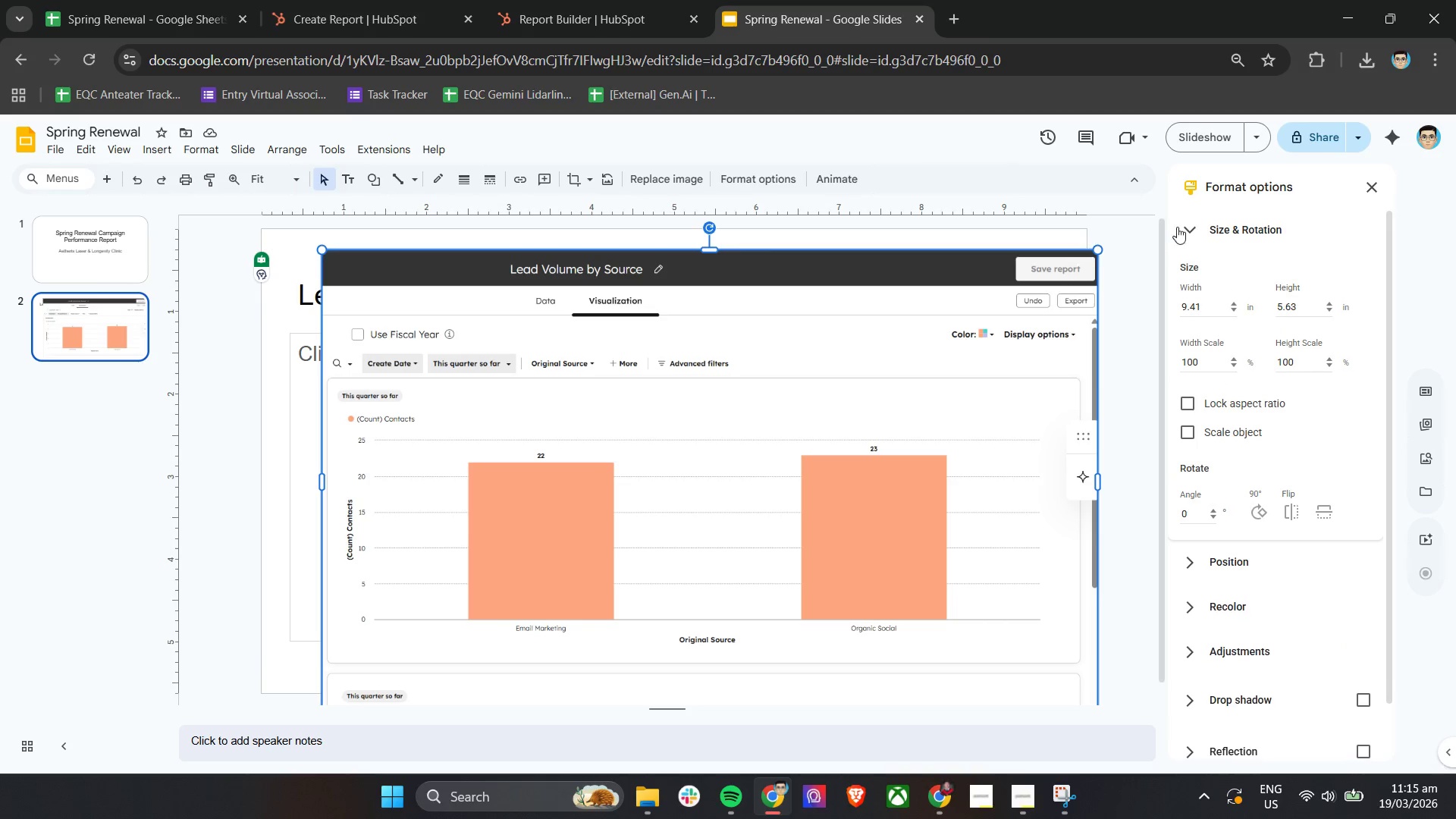 
left_click([1186, 228])
 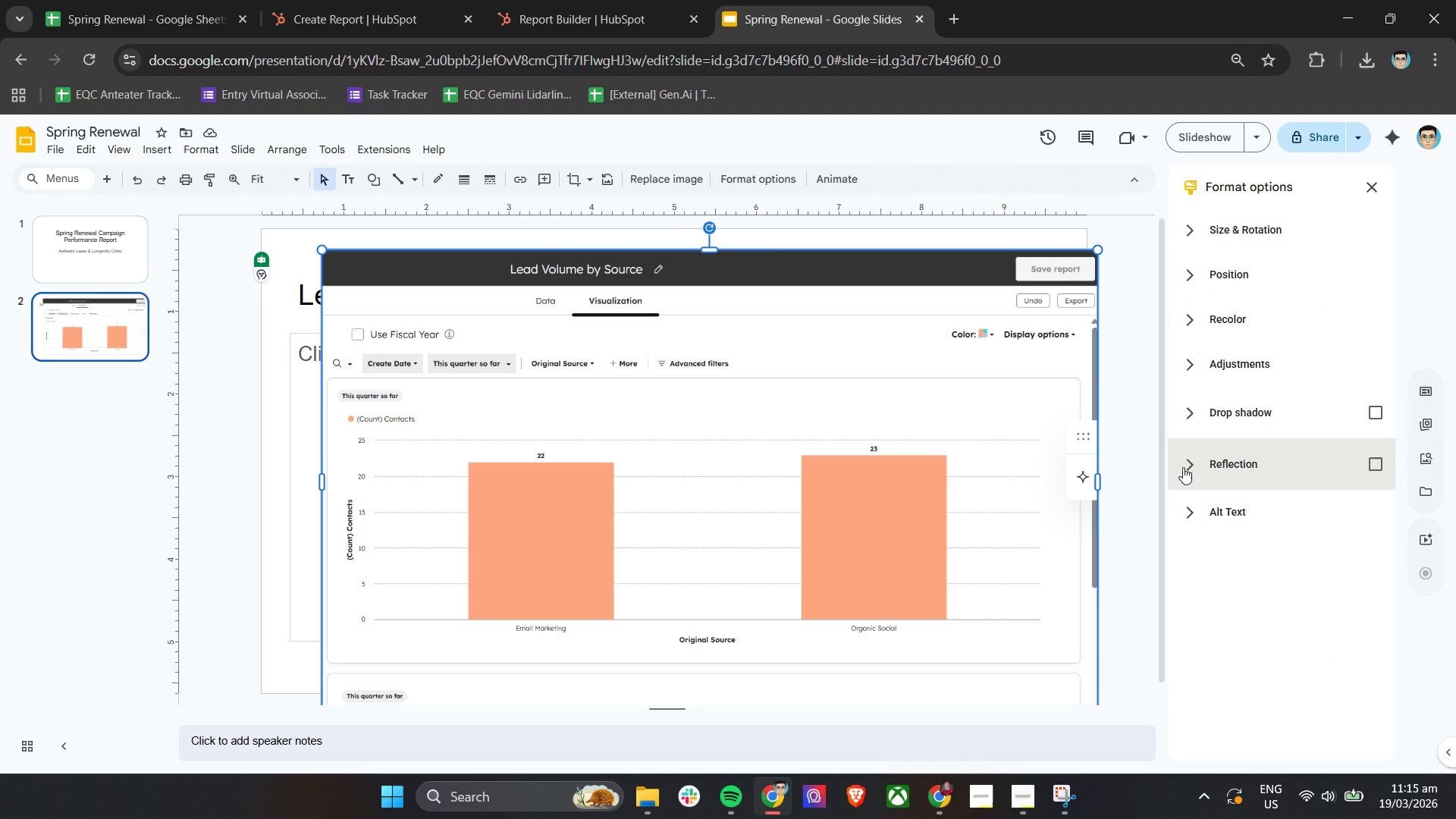 
left_click([1183, 467])
 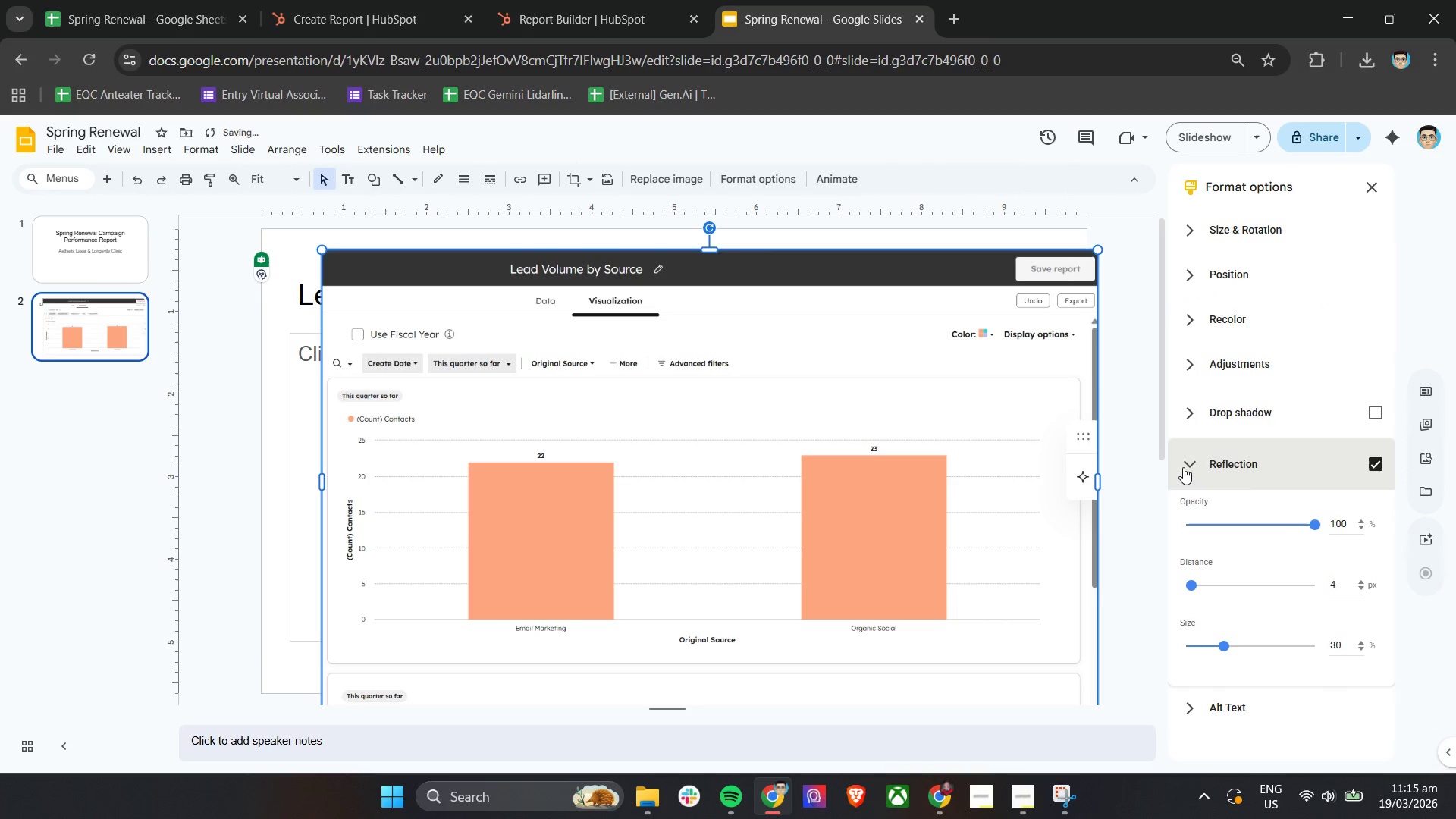 
left_click([1183, 467])
 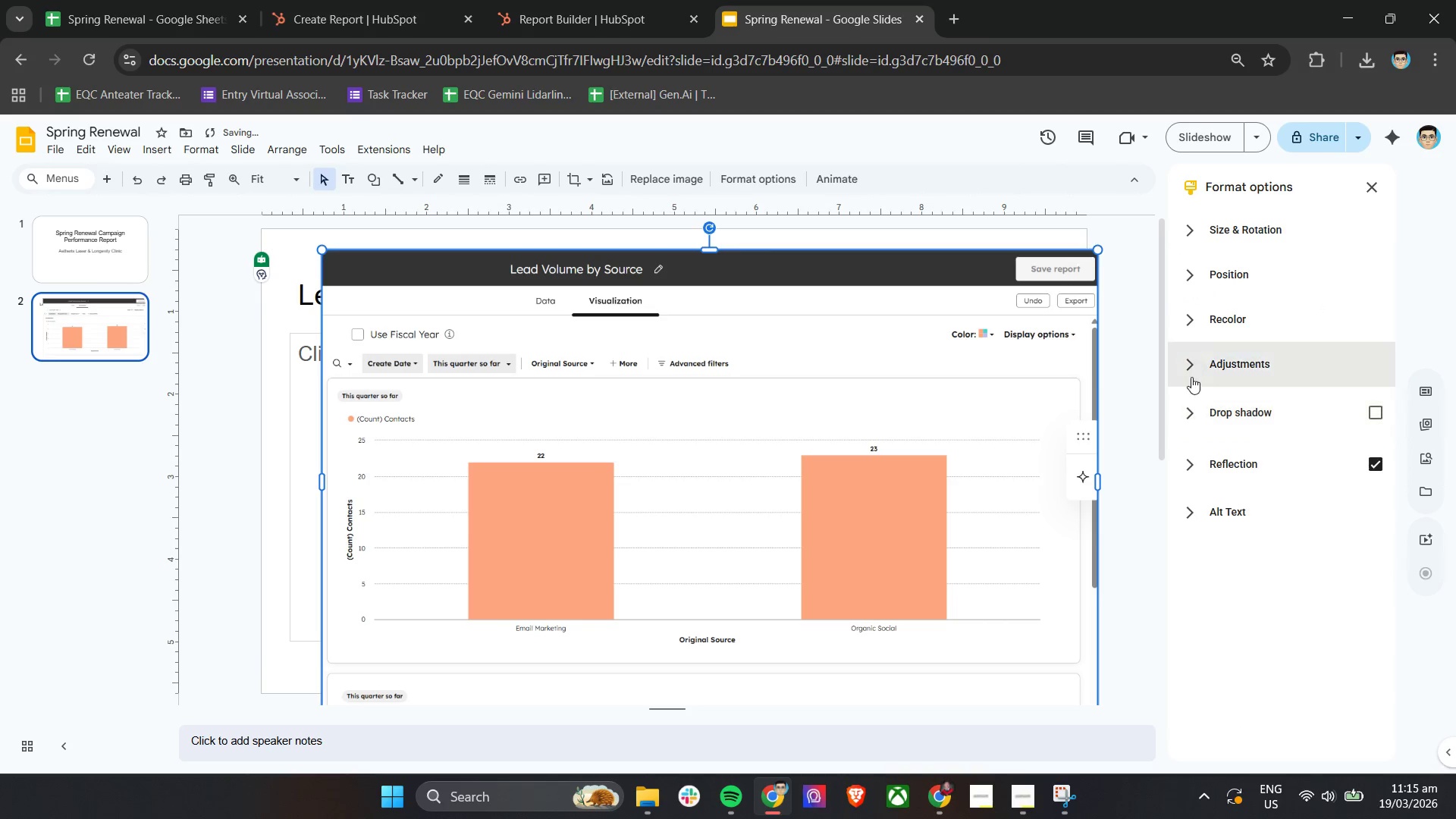 
left_click([1189, 372])
 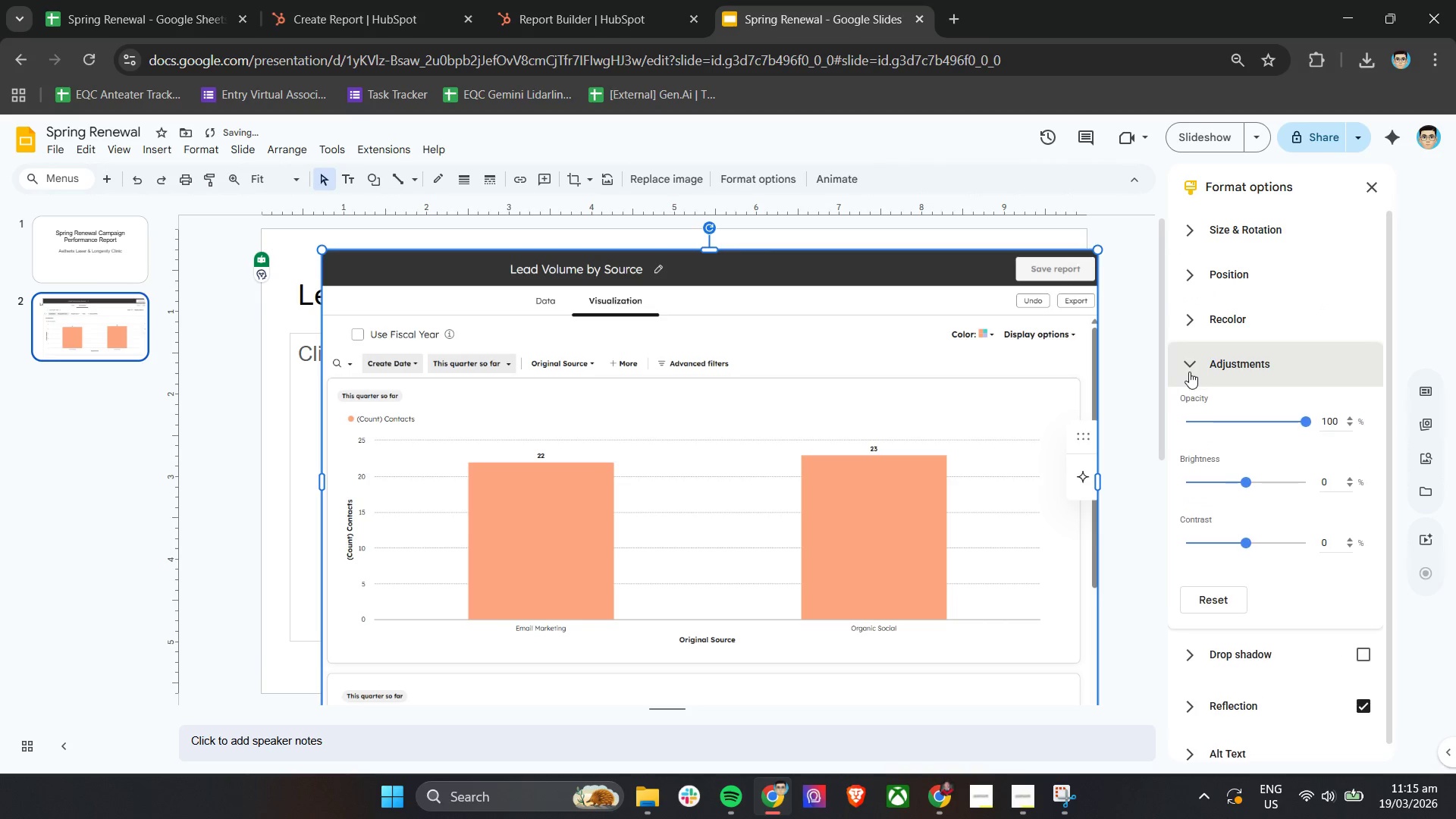 
left_click([1189, 372])
 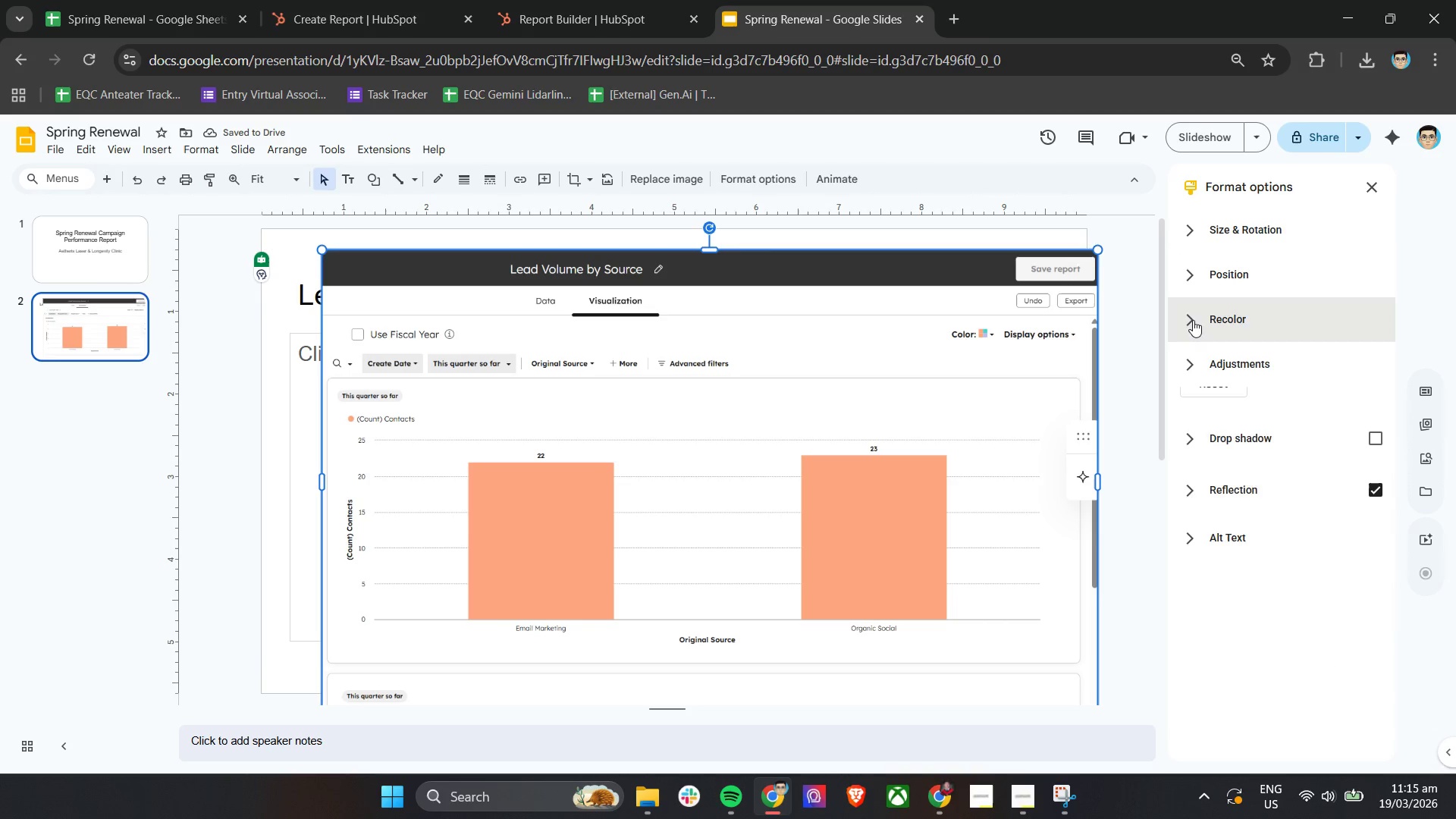 
double_click([1193, 320])
 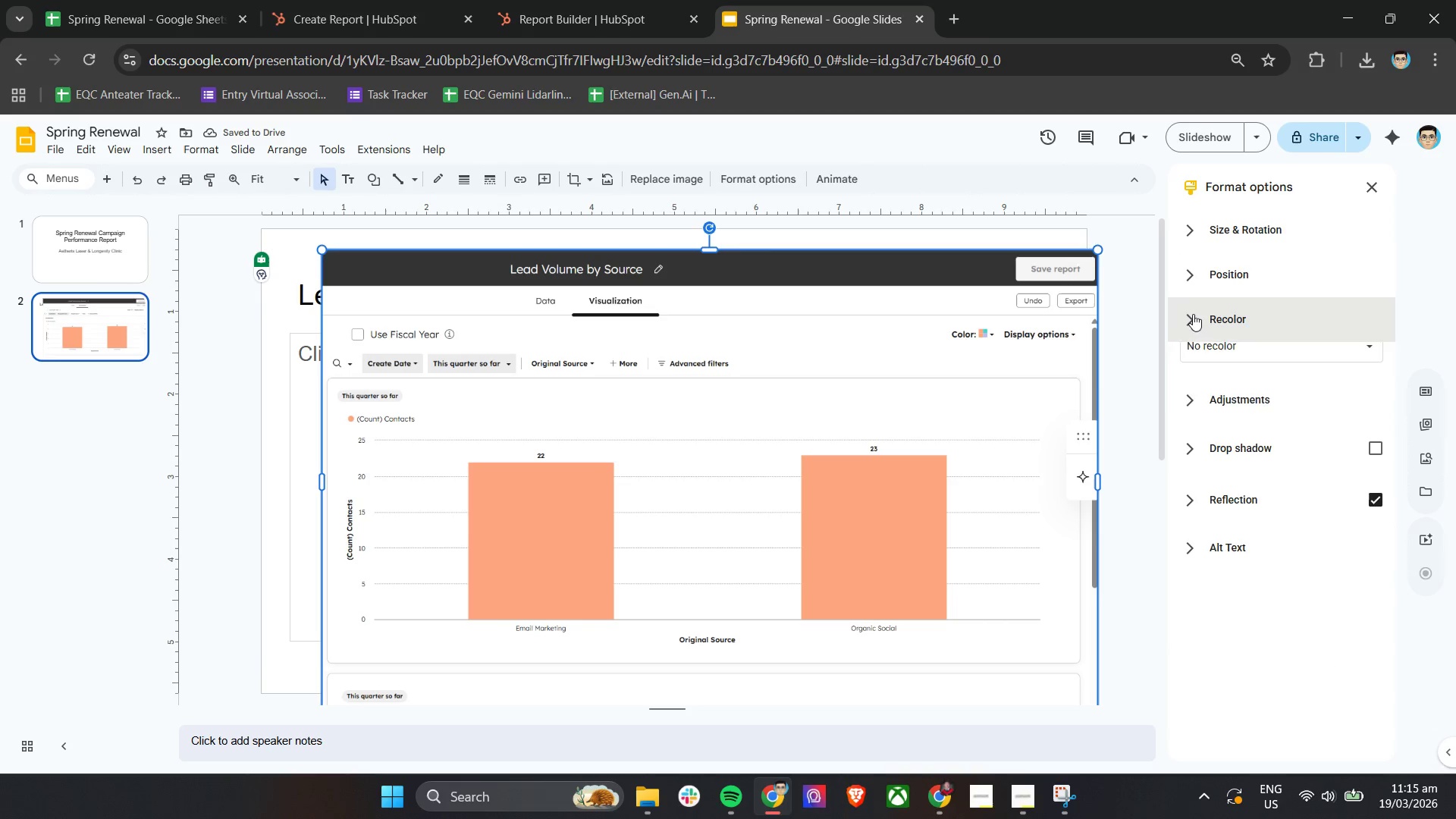 
double_click([1185, 281])
 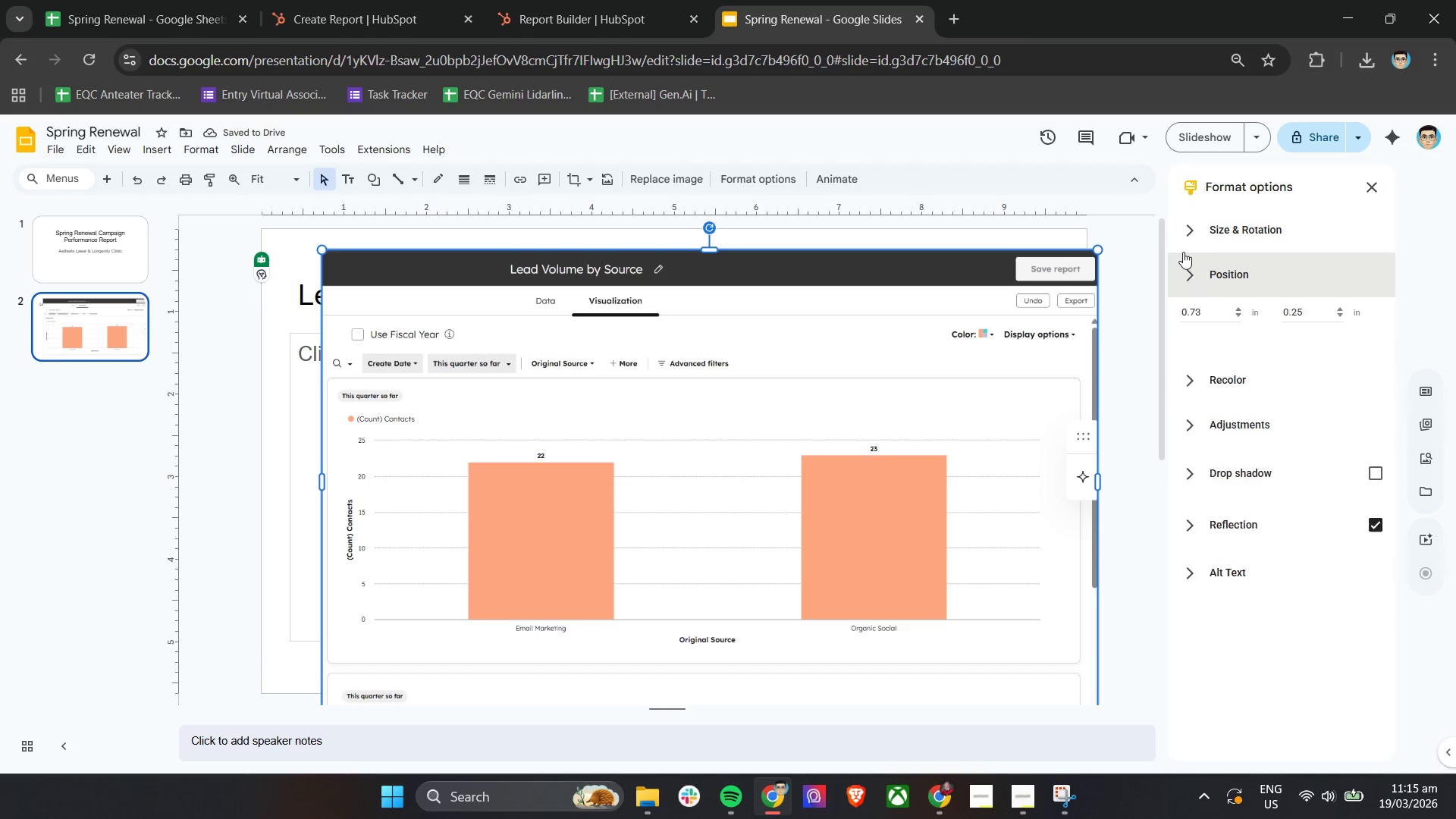 
double_click([1183, 231])
 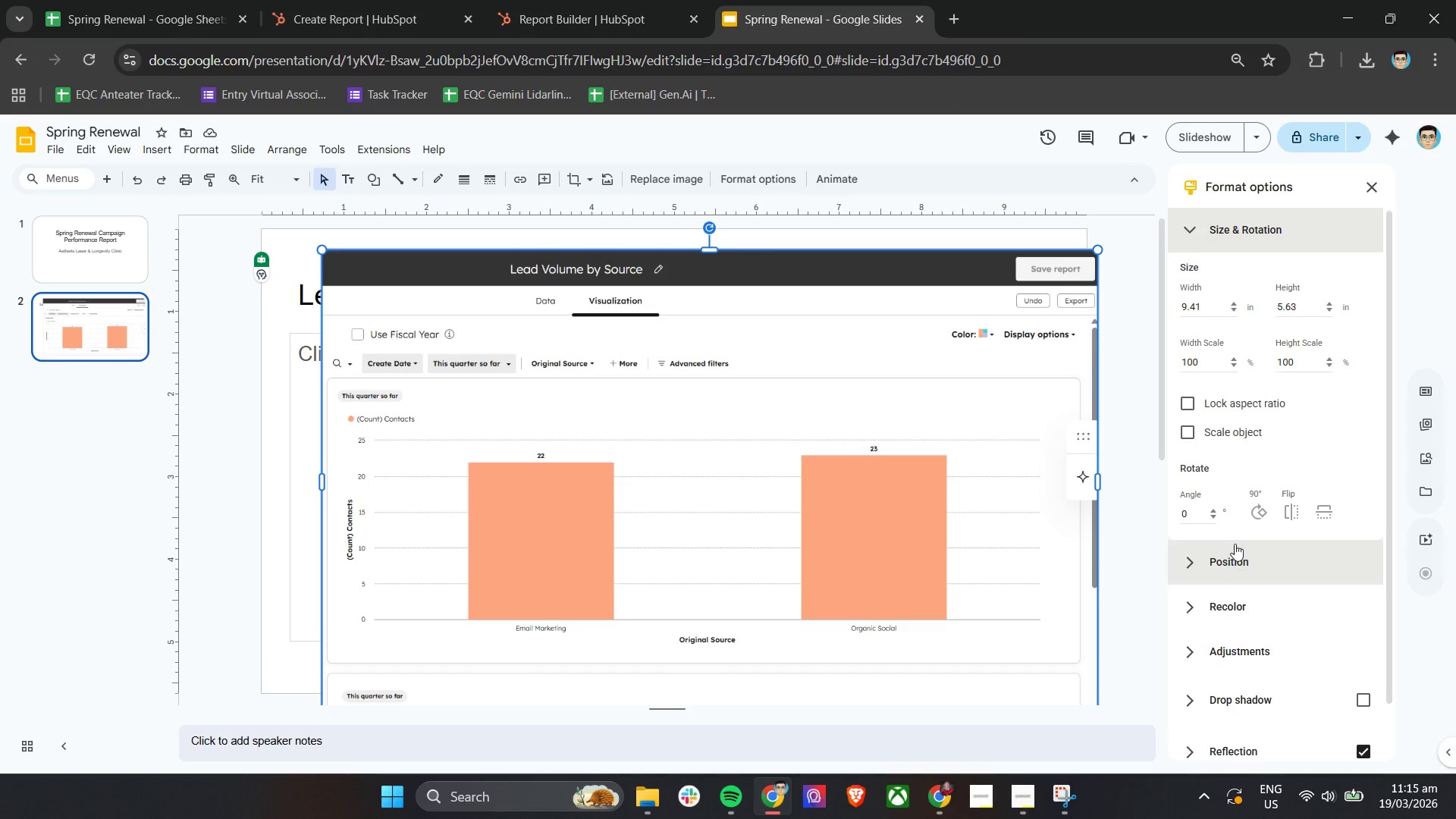 
scroll: coordinate [1212, 625], scroll_direction: none, amount: 0.0
 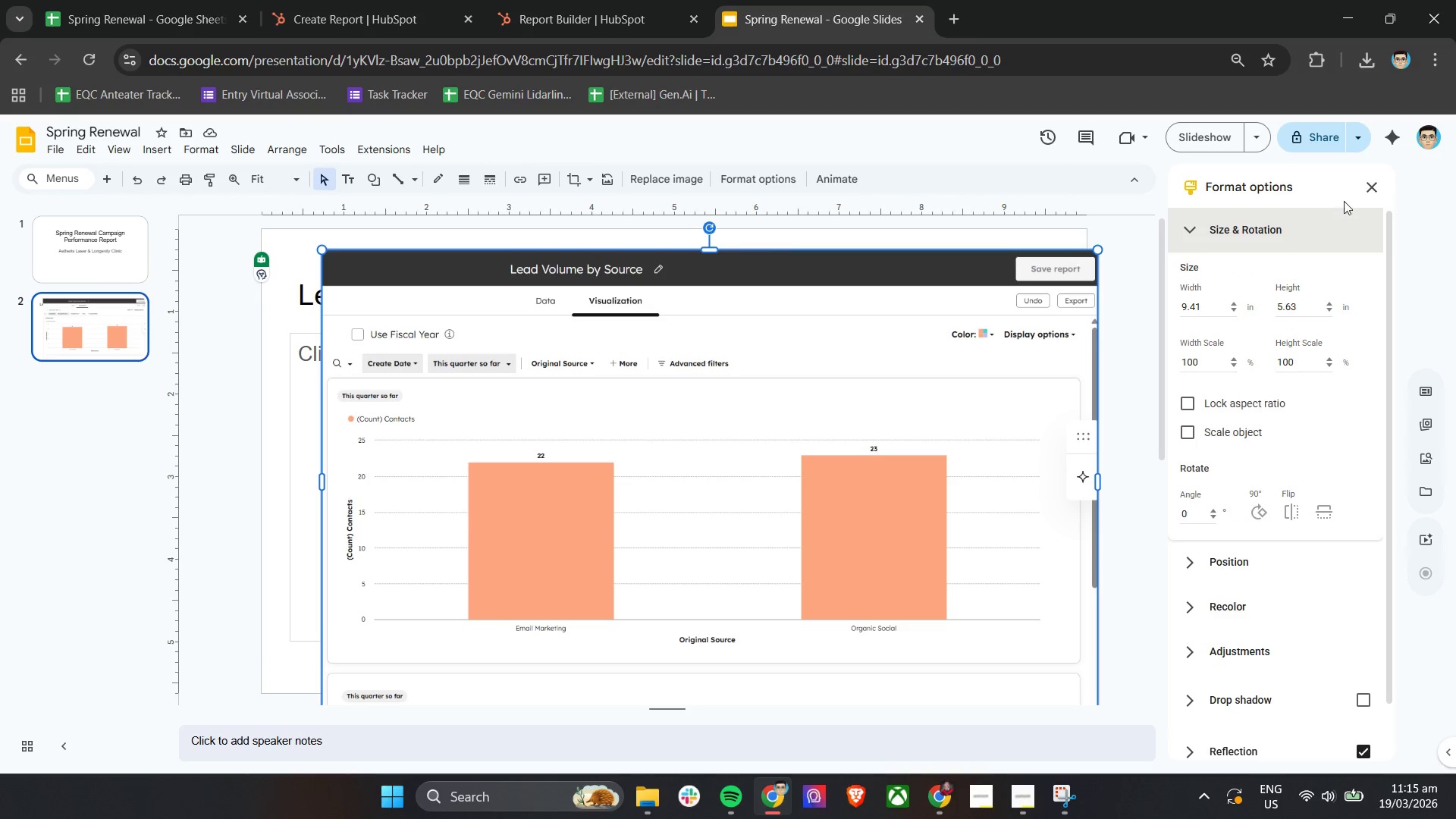 
left_click([1373, 183])
 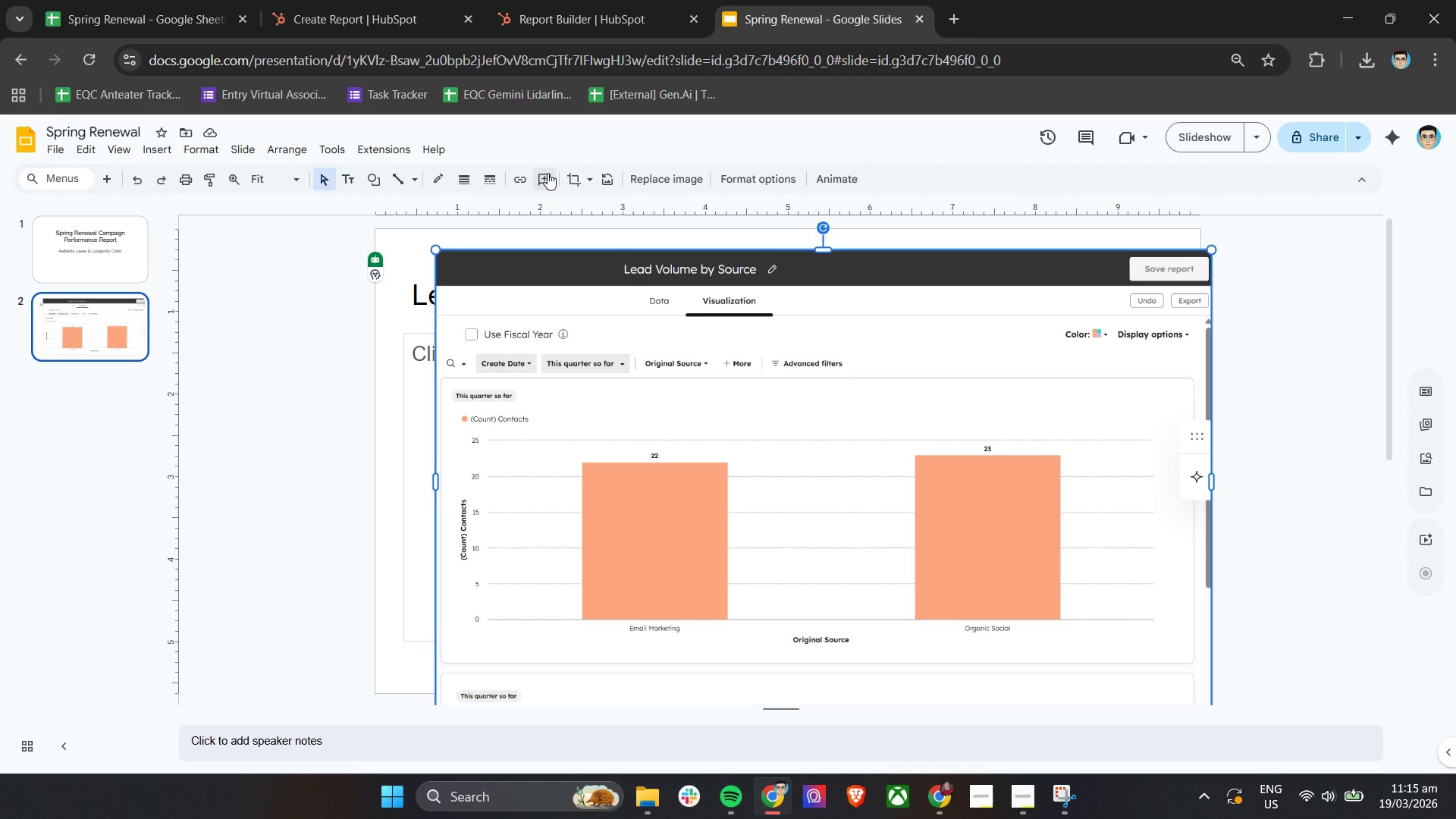 
wait(6.16)
 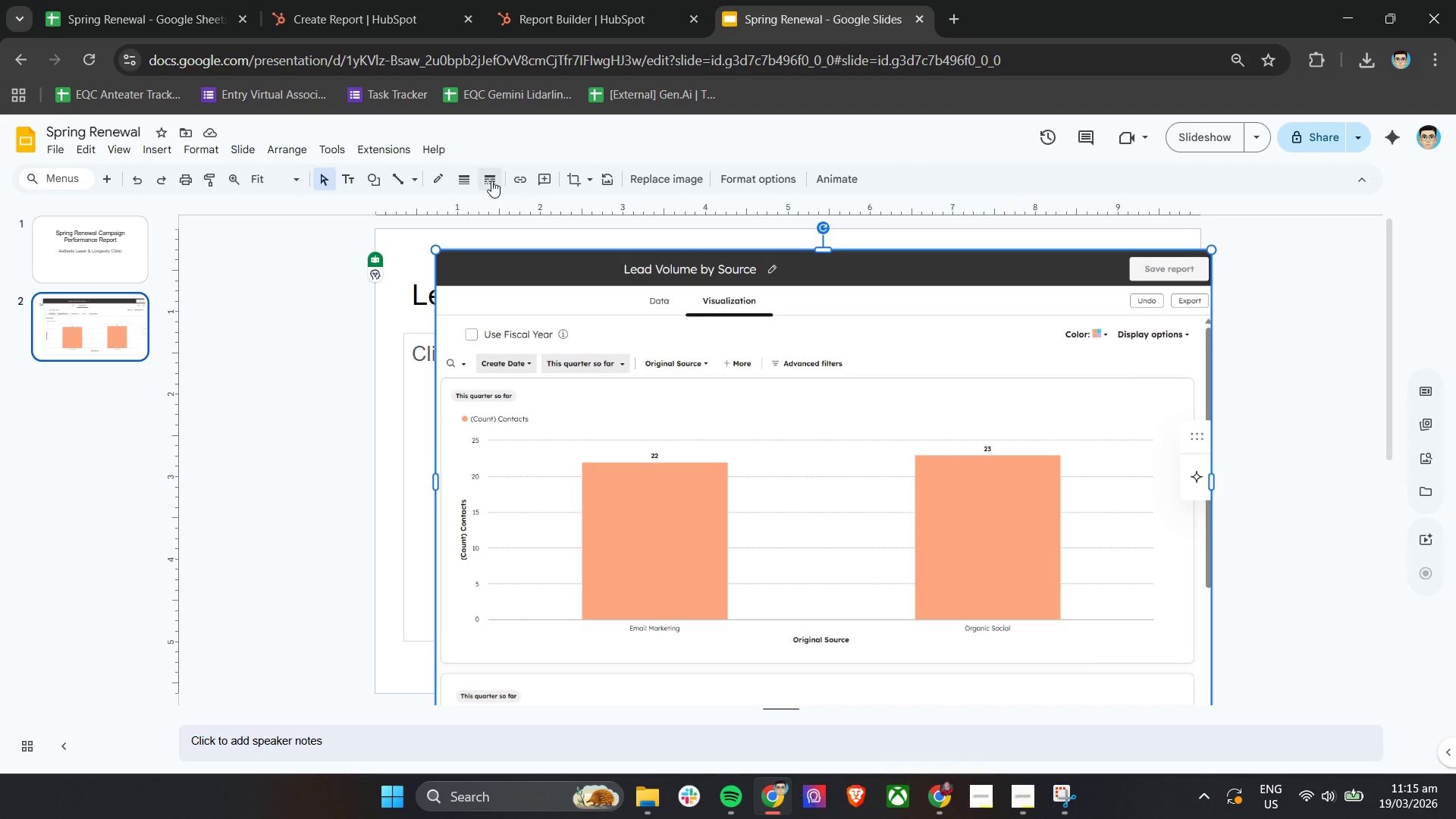 
left_click([729, 173])
 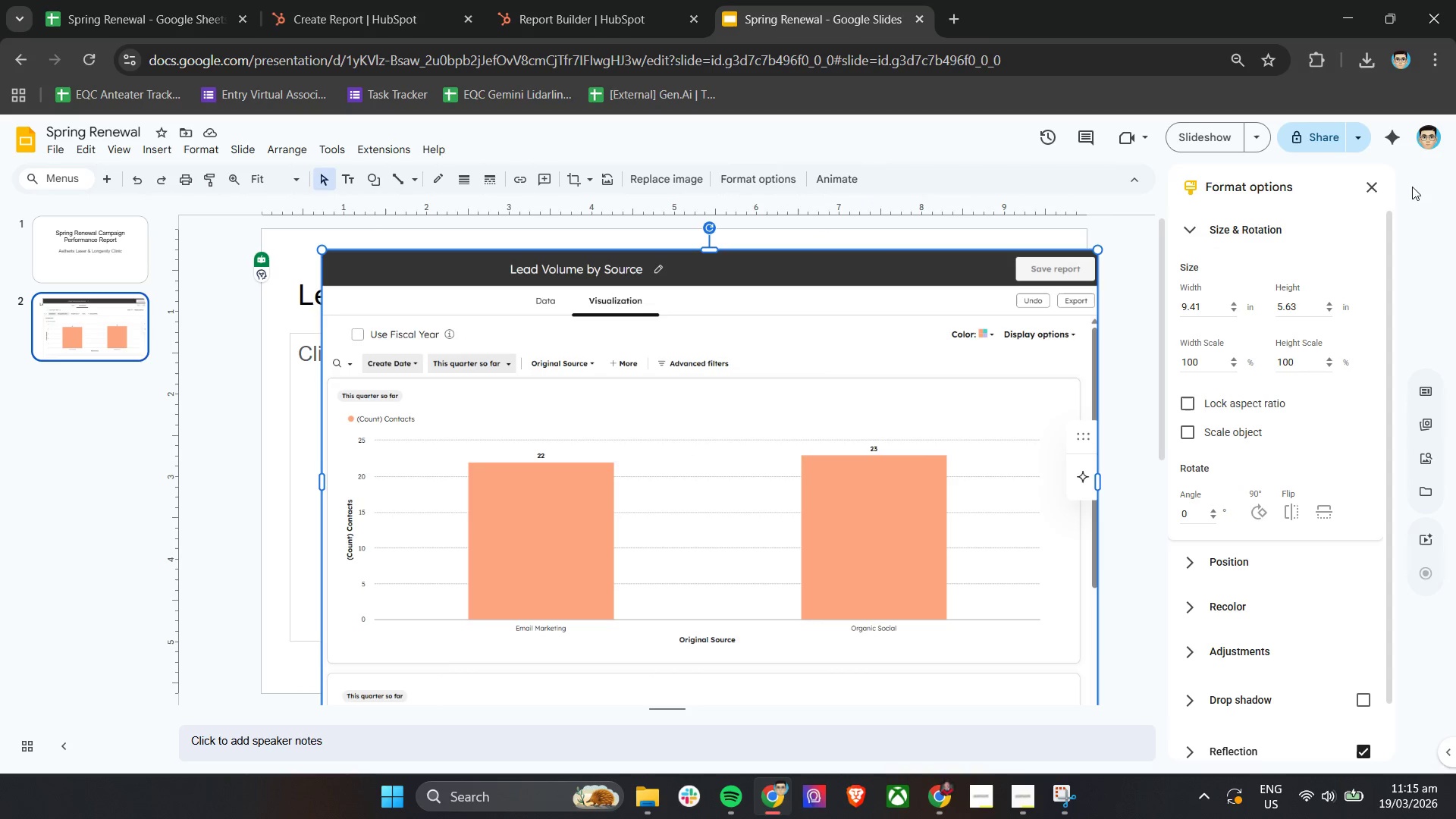 
left_click([1371, 186])
 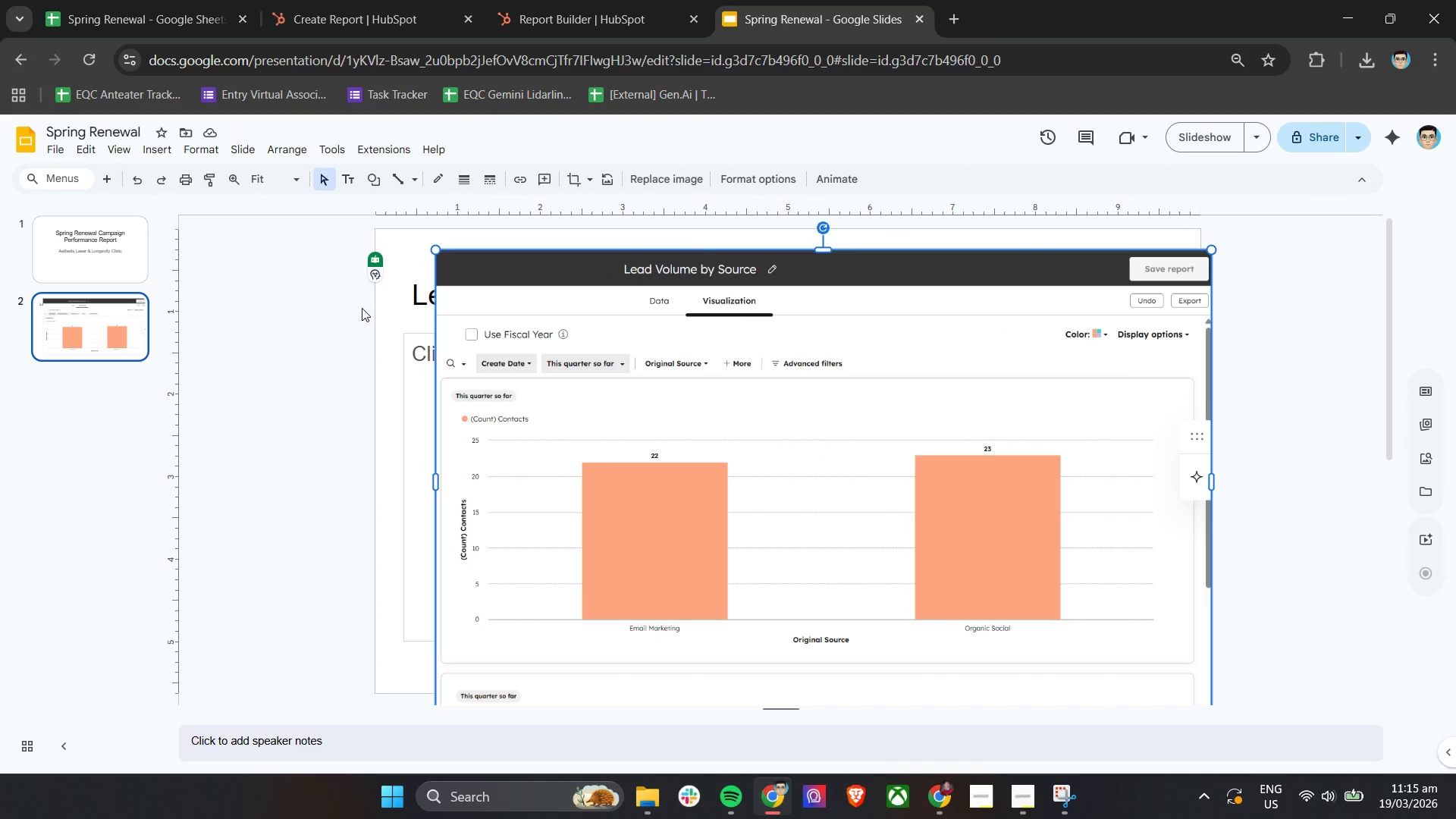 
left_click([255, 392])
 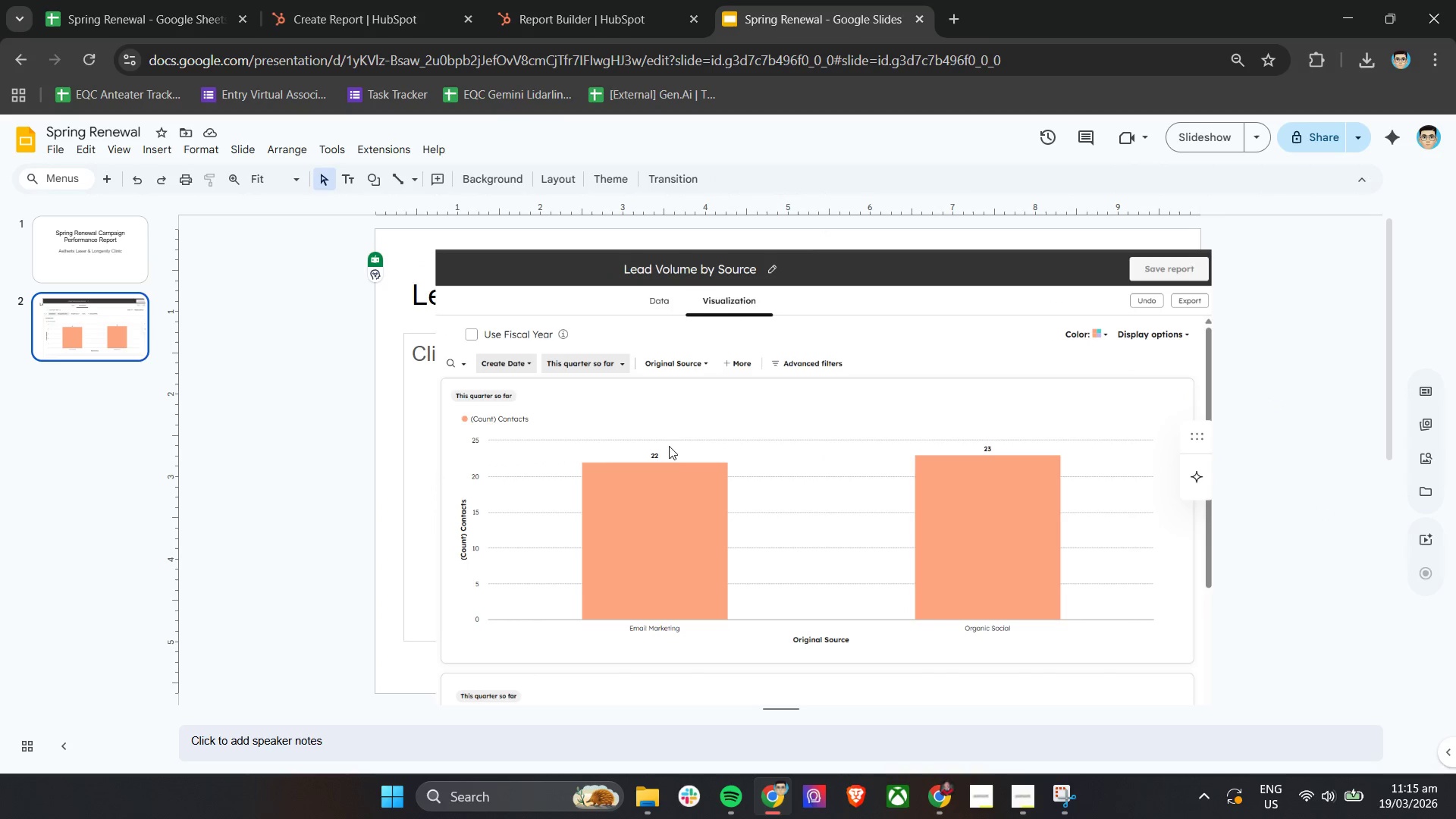 
left_click([679, 451])
 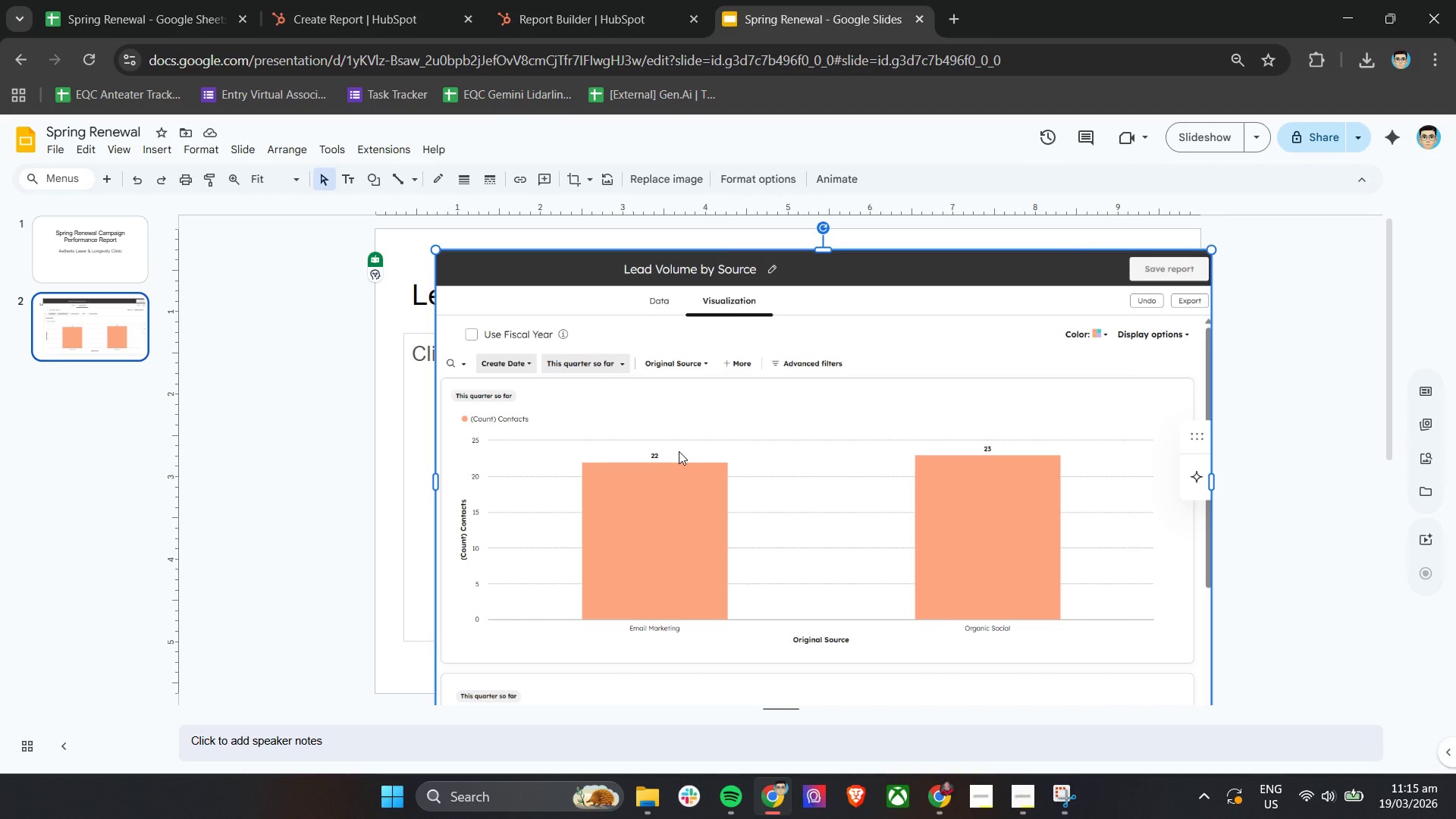 
left_click_drag(start_coordinate=[679, 451], to_coordinate=[742, 643])
 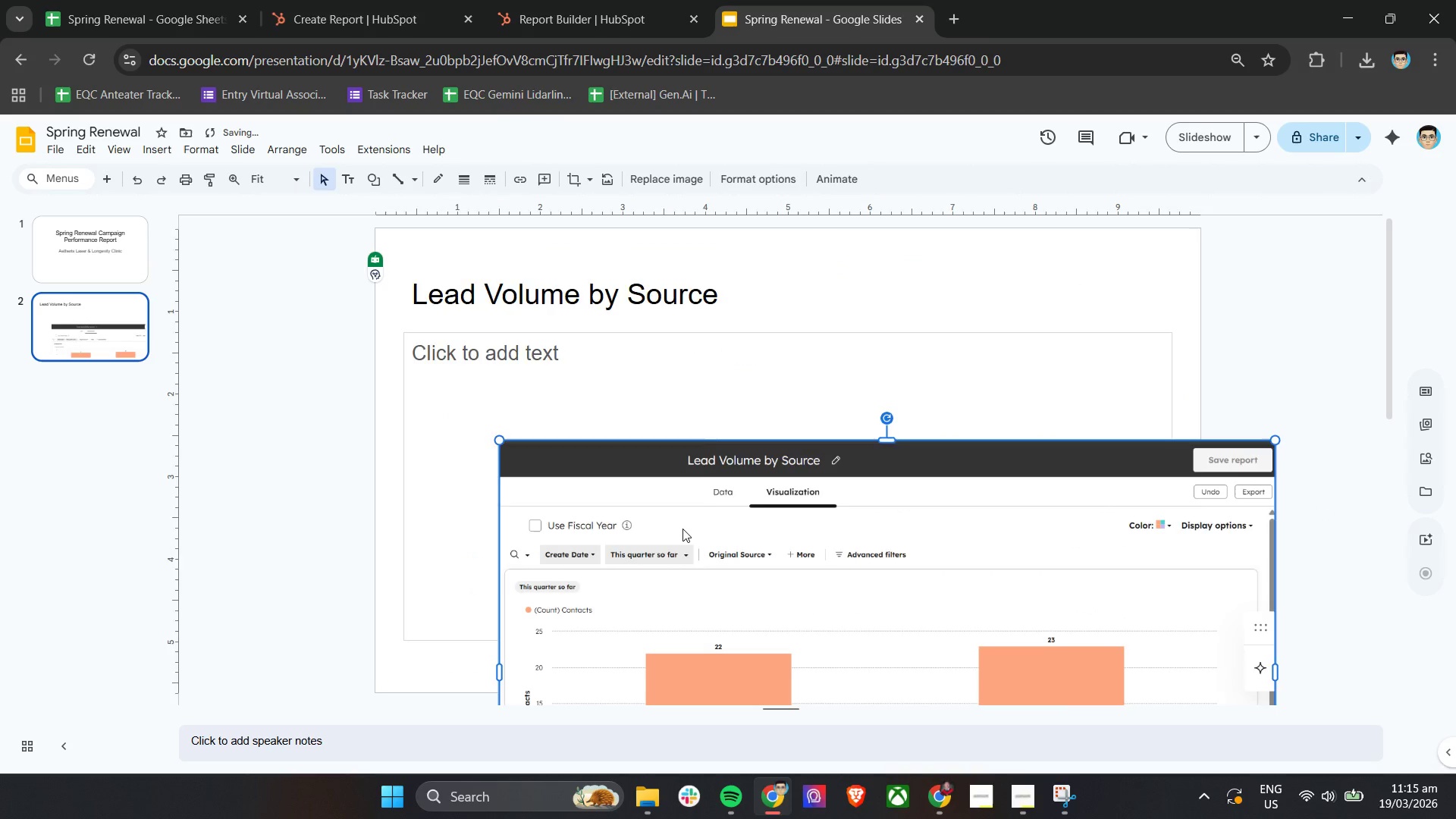 
left_click_drag(start_coordinate=[782, 512], to_coordinate=[704, 485])
 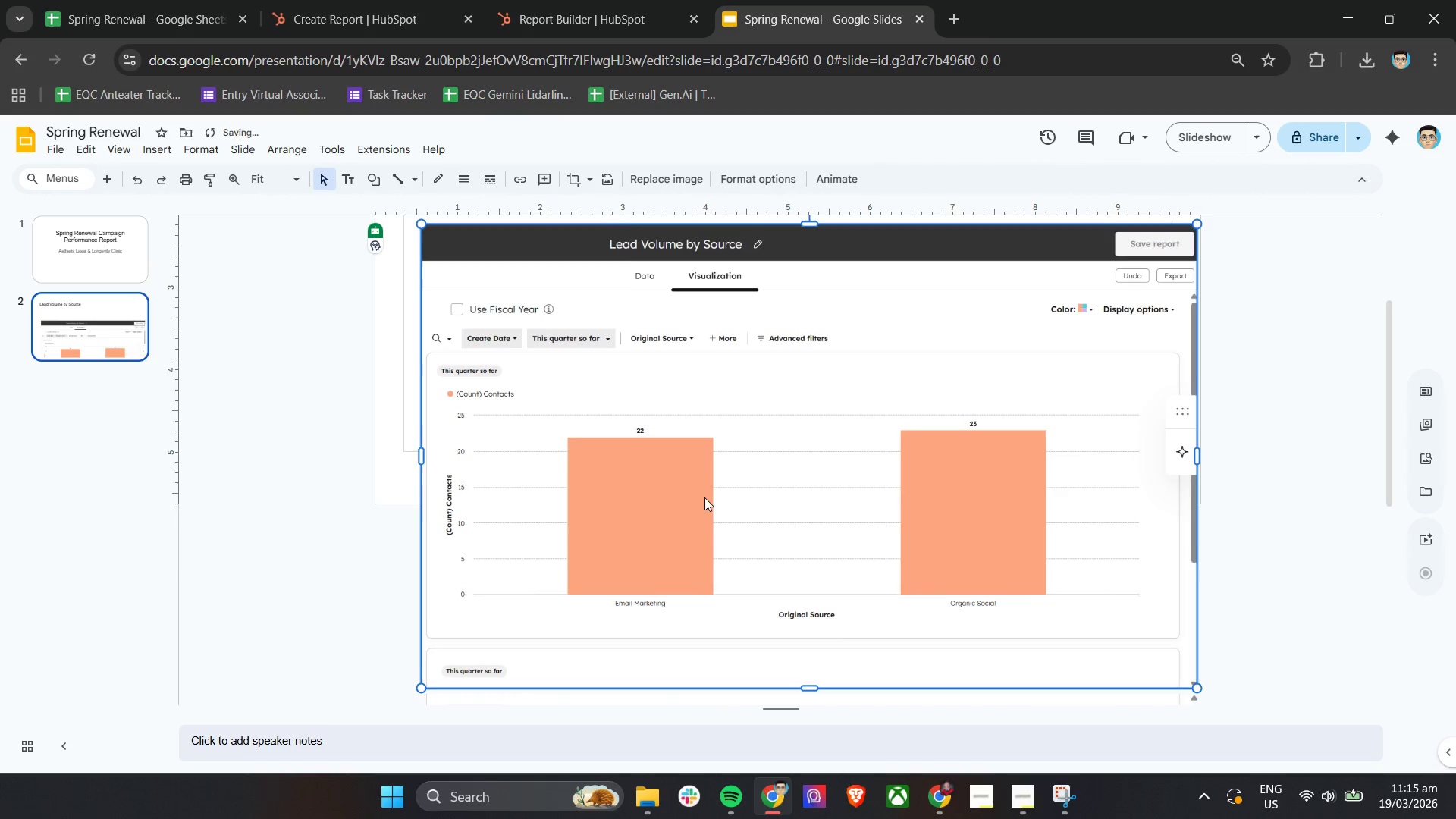 
scroll: coordinate [682, 529], scroll_direction: down, amount: 2.0
 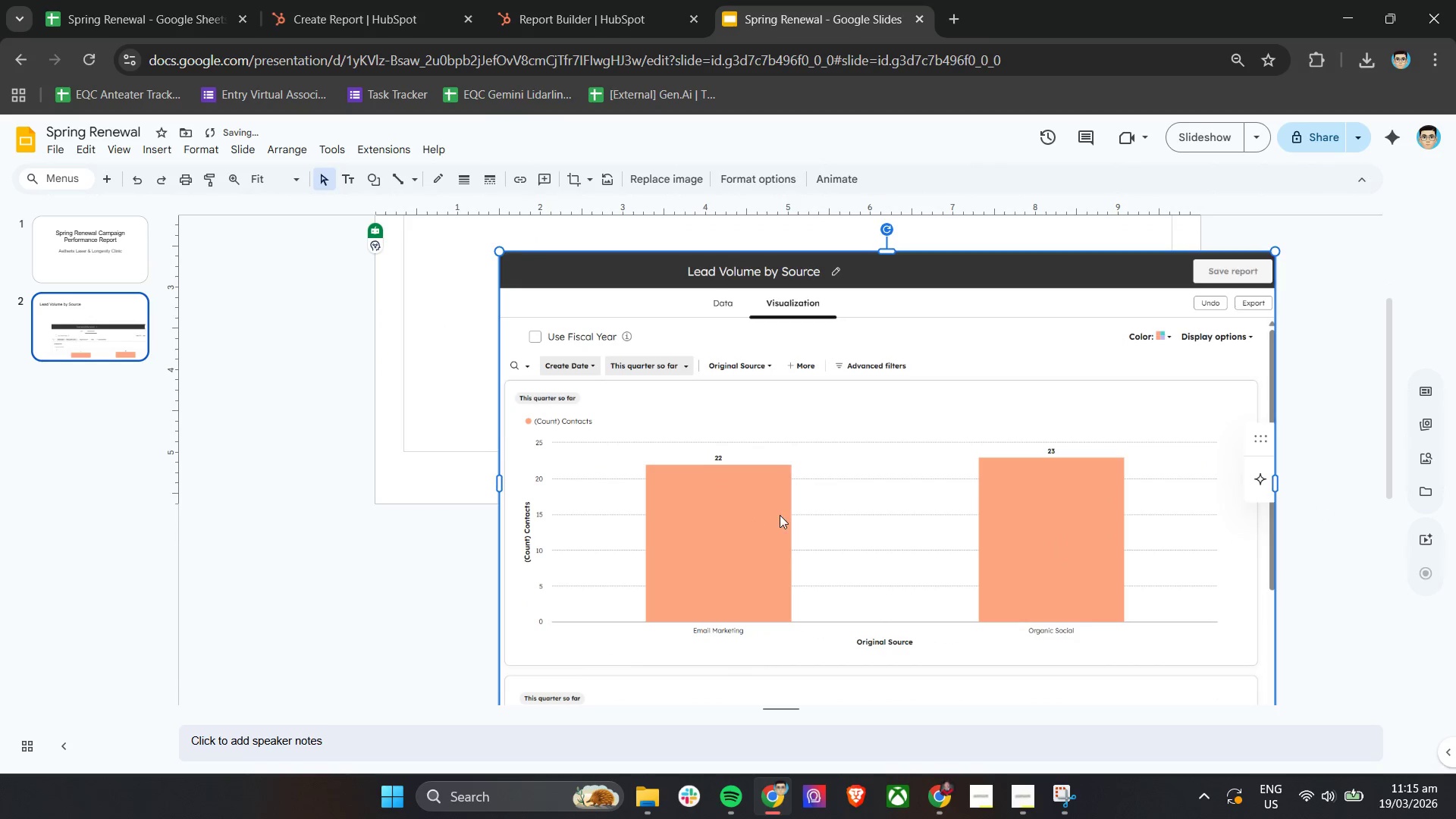 
scroll: coordinate [704, 497], scroll_direction: up, amount: 1.0
 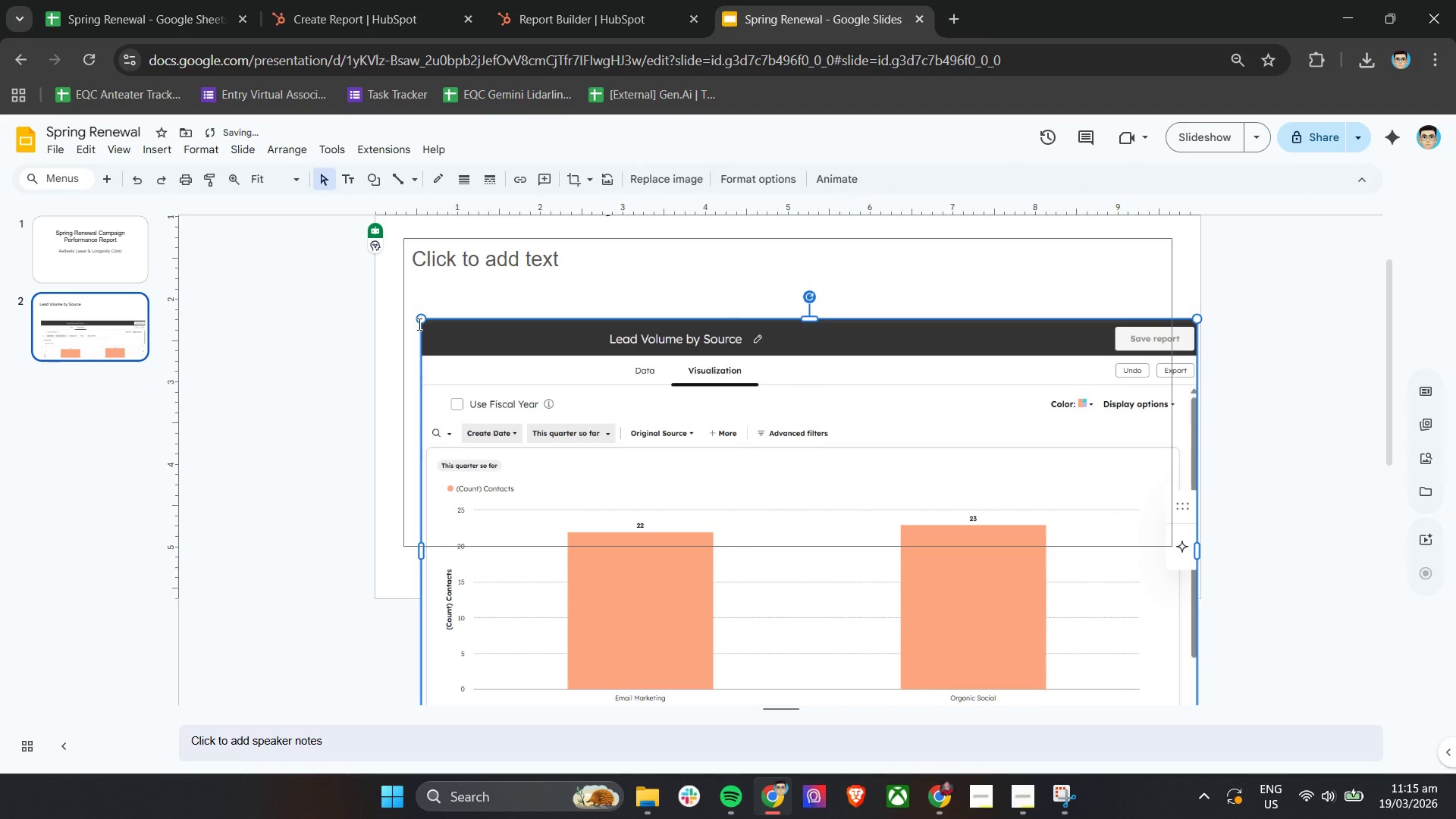 
left_click_drag(start_coordinate=[418, 324], to_coordinate=[487, 400])
 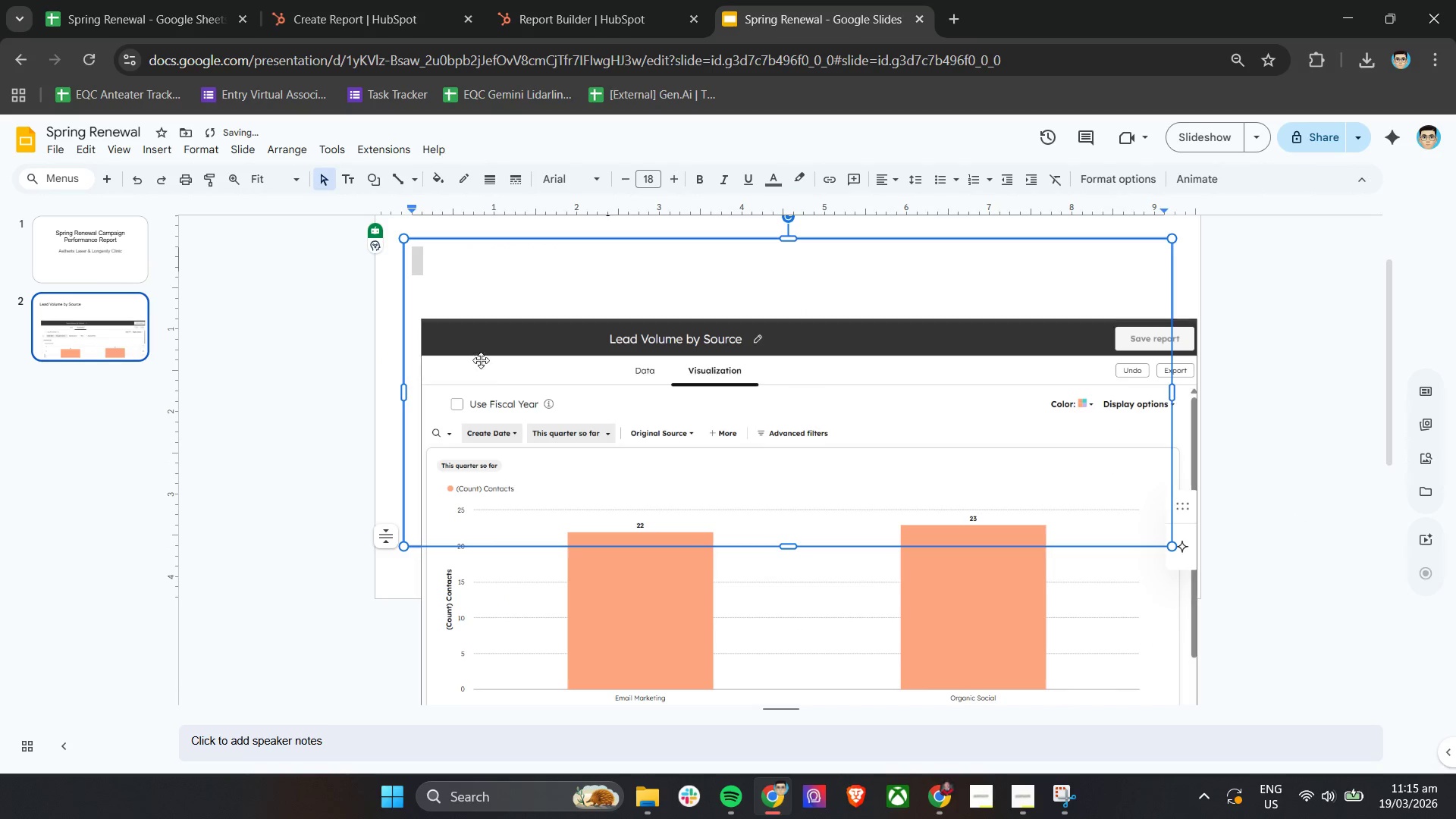 
left_click([490, 372])
 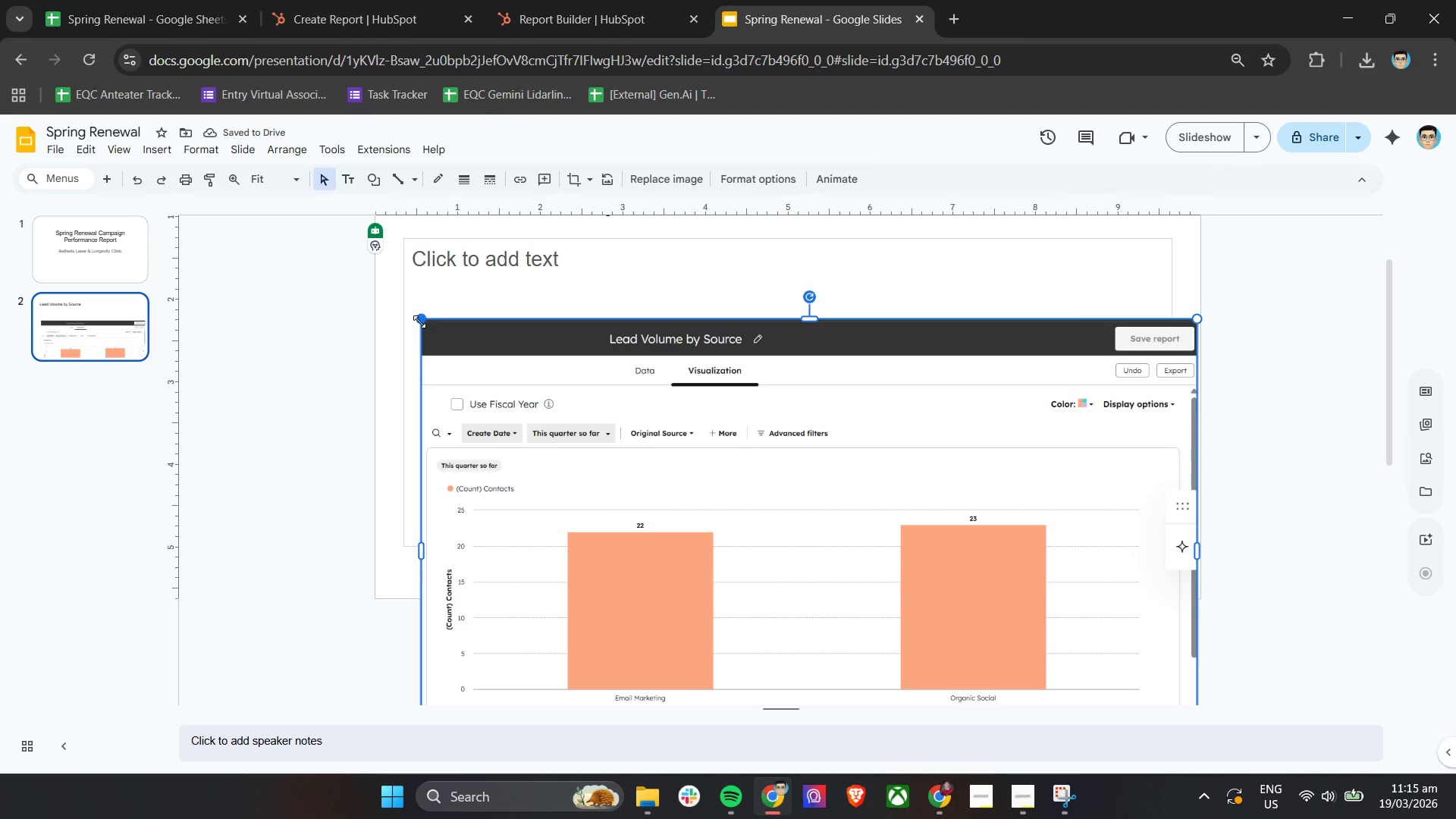 
left_click_drag(start_coordinate=[419, 322], to_coordinate=[655, 497])
 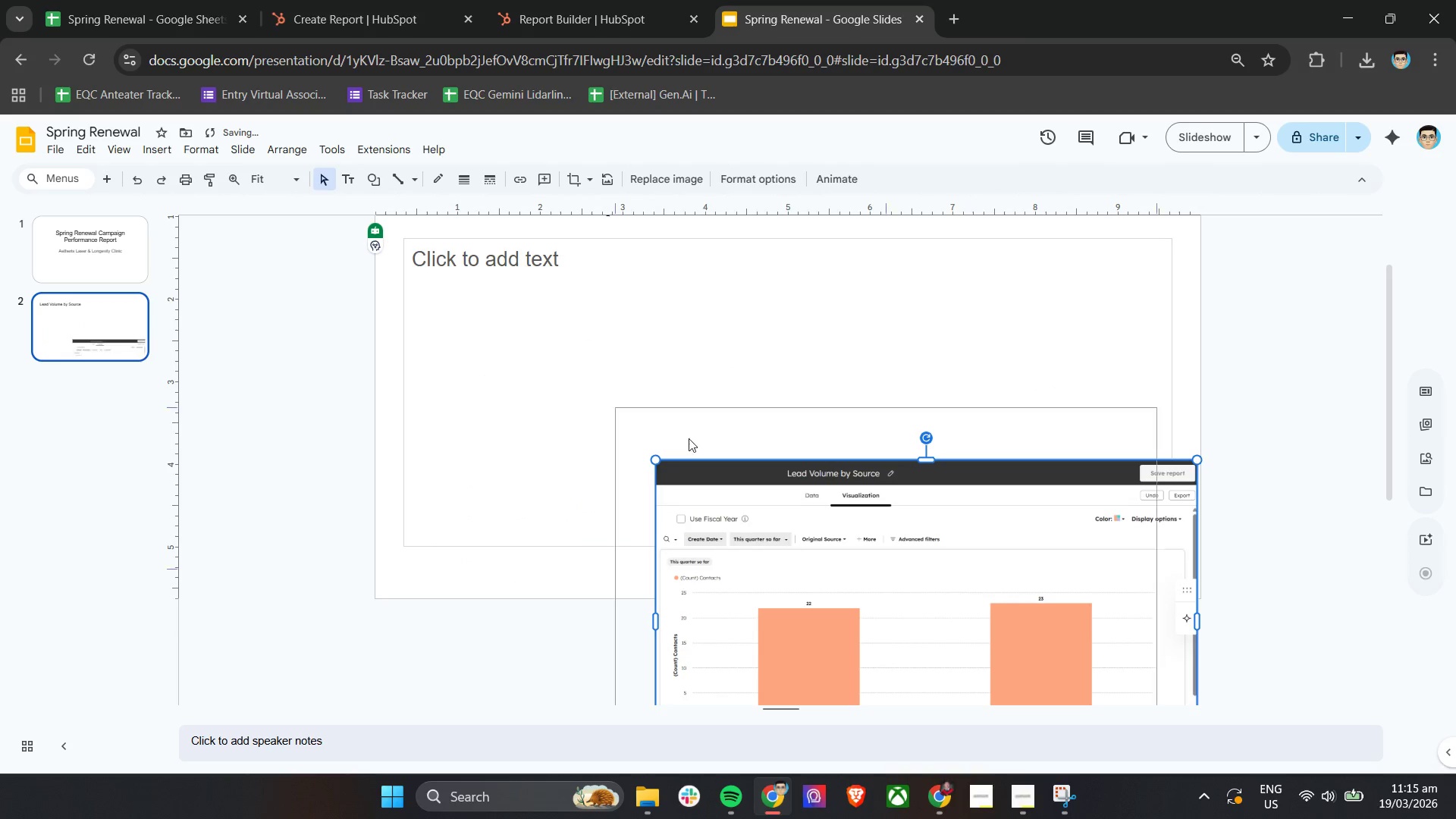 
left_click_drag(start_coordinate=[787, 541], to_coordinate=[551, 333])
 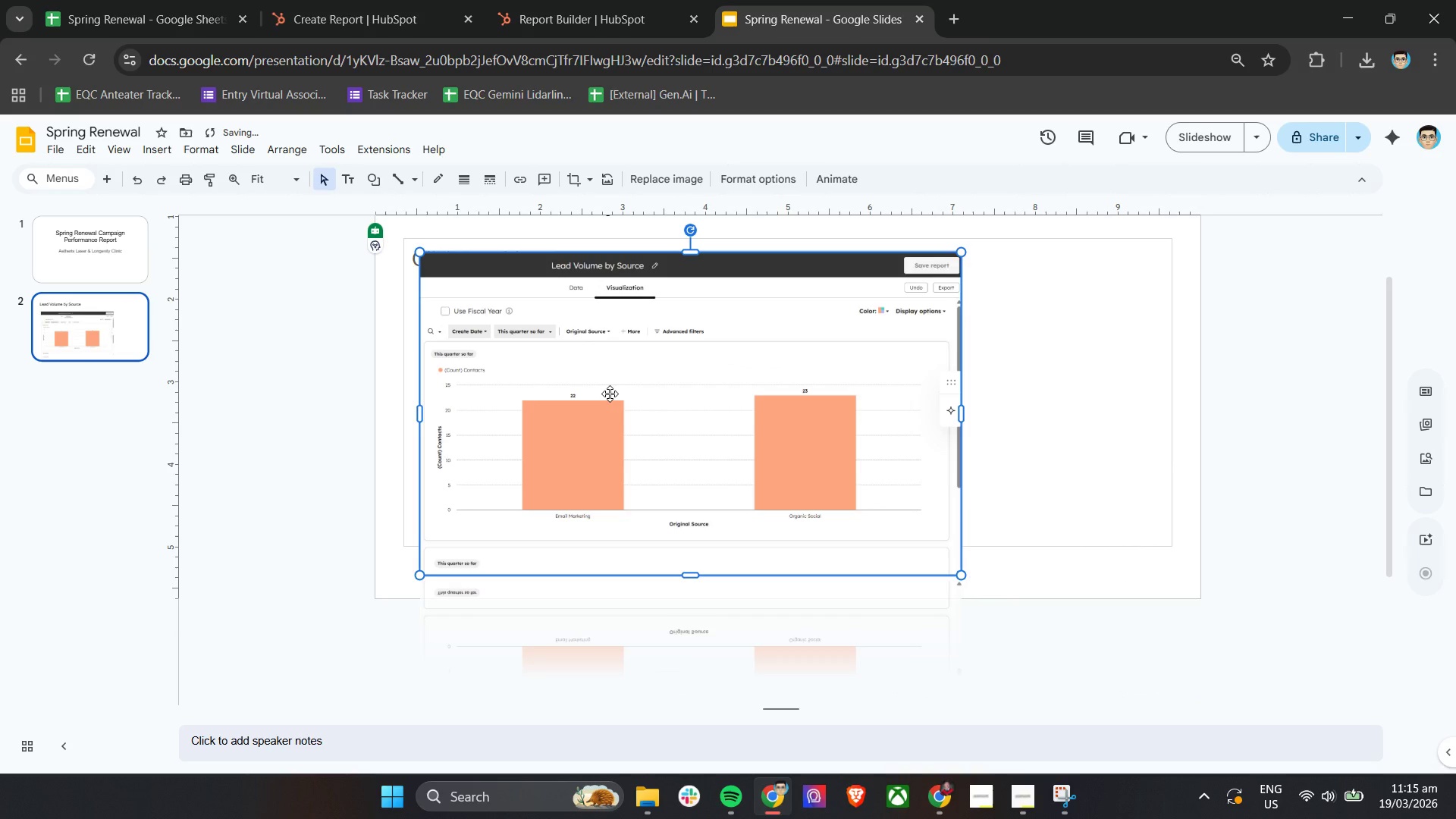 
left_click_drag(start_coordinate=[610, 394], to_coordinate=[594, 378])
 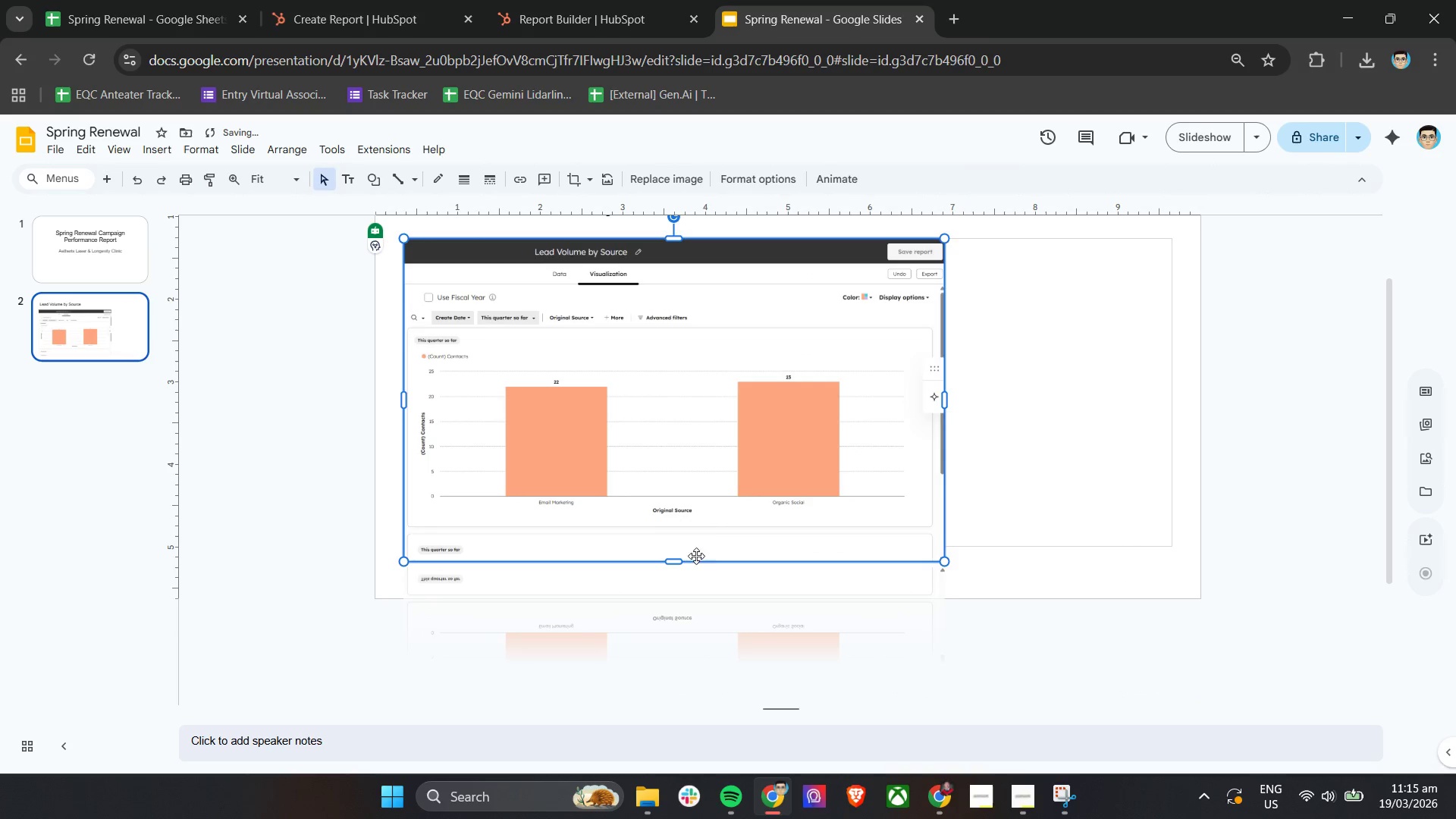 
left_click_drag(start_coordinate=[708, 526], to_coordinate=[814, 447])
 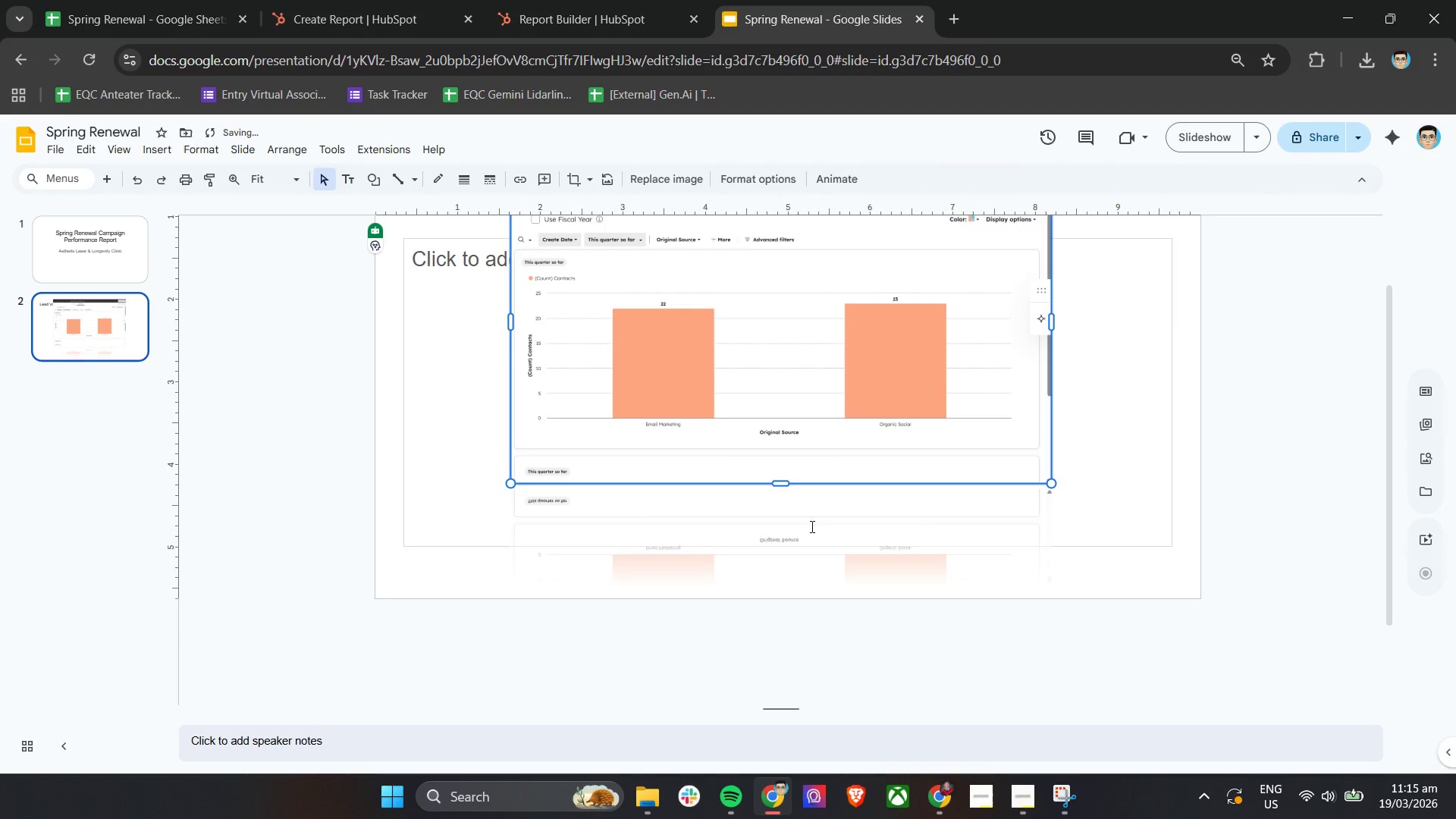 
left_click([811, 527])
 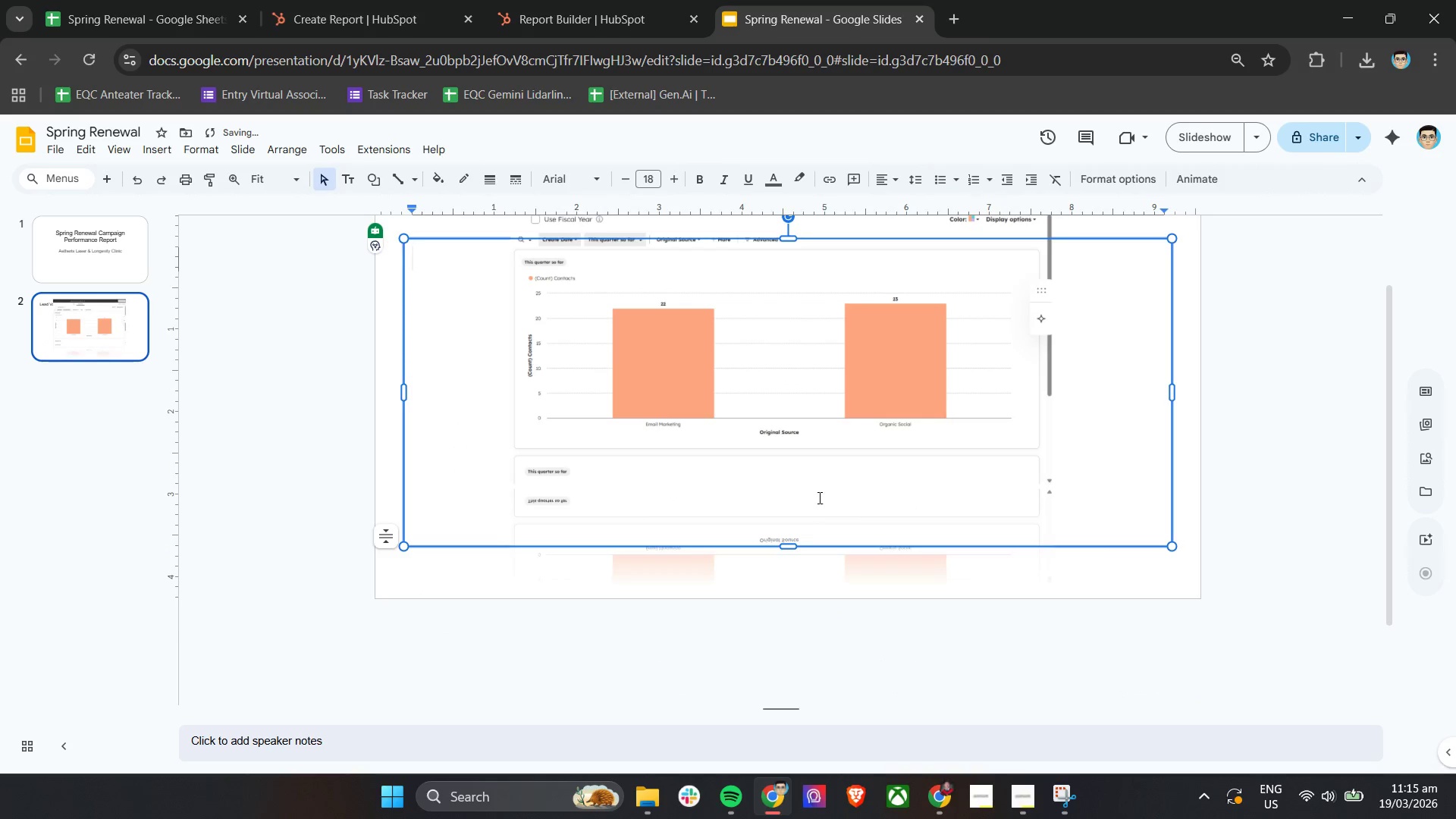 
double_click([818, 497])
 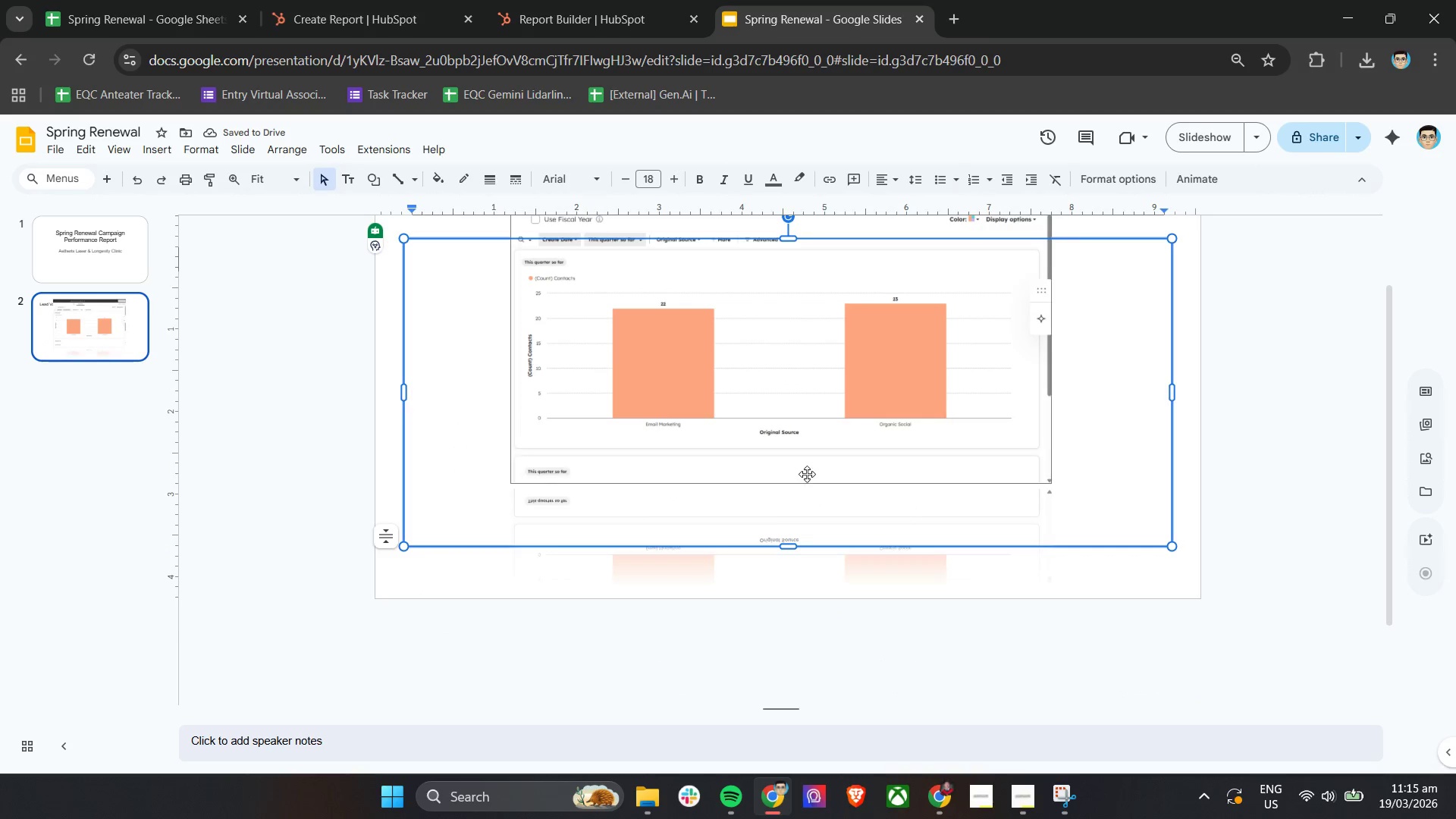 
scroll: coordinate [806, 472], scroll_direction: none, amount: 0.0
 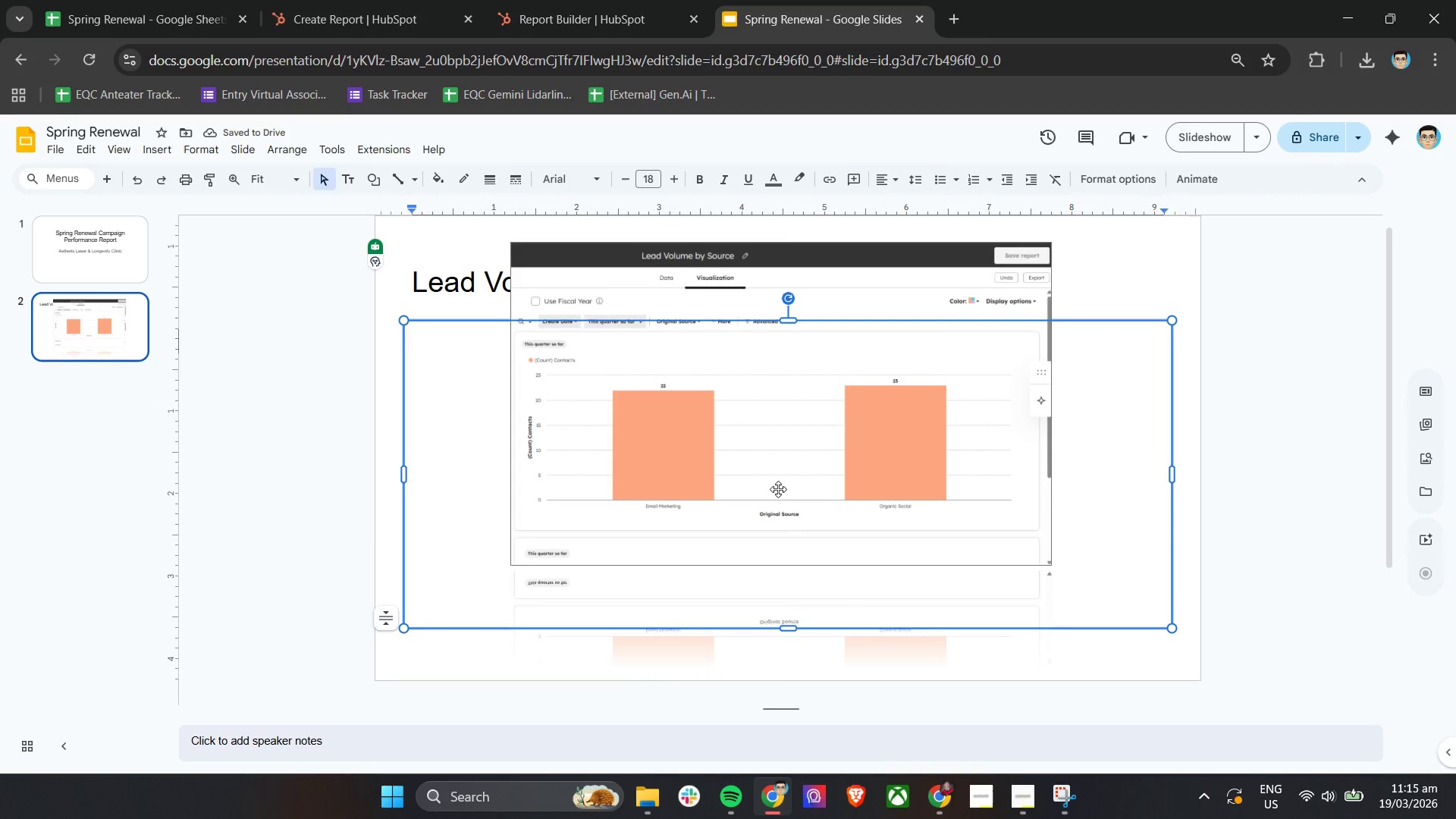 
left_click_drag(start_coordinate=[778, 488], to_coordinate=[525, 557])
 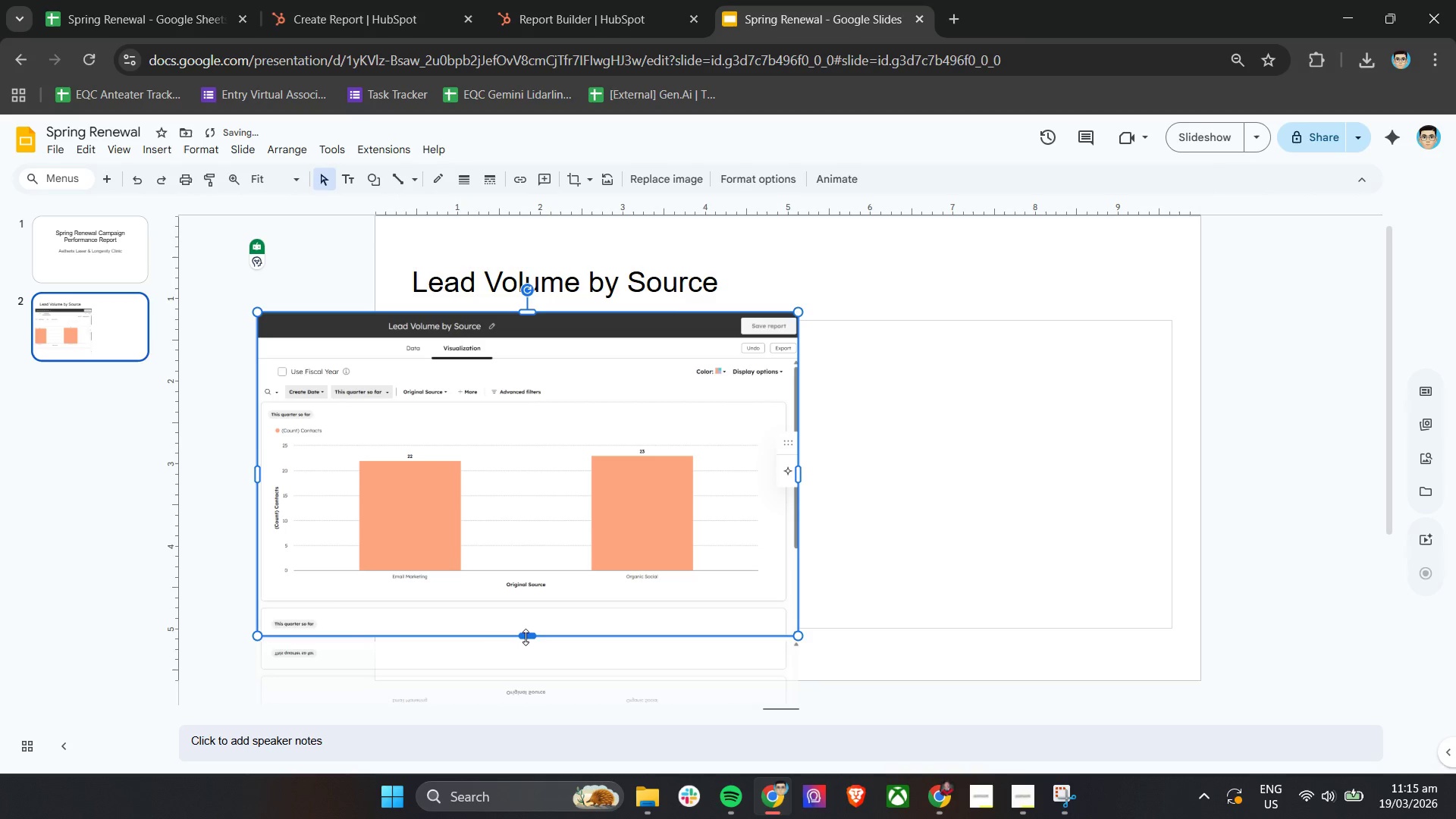 
left_click_drag(start_coordinate=[526, 633], to_coordinate=[526, 710])
 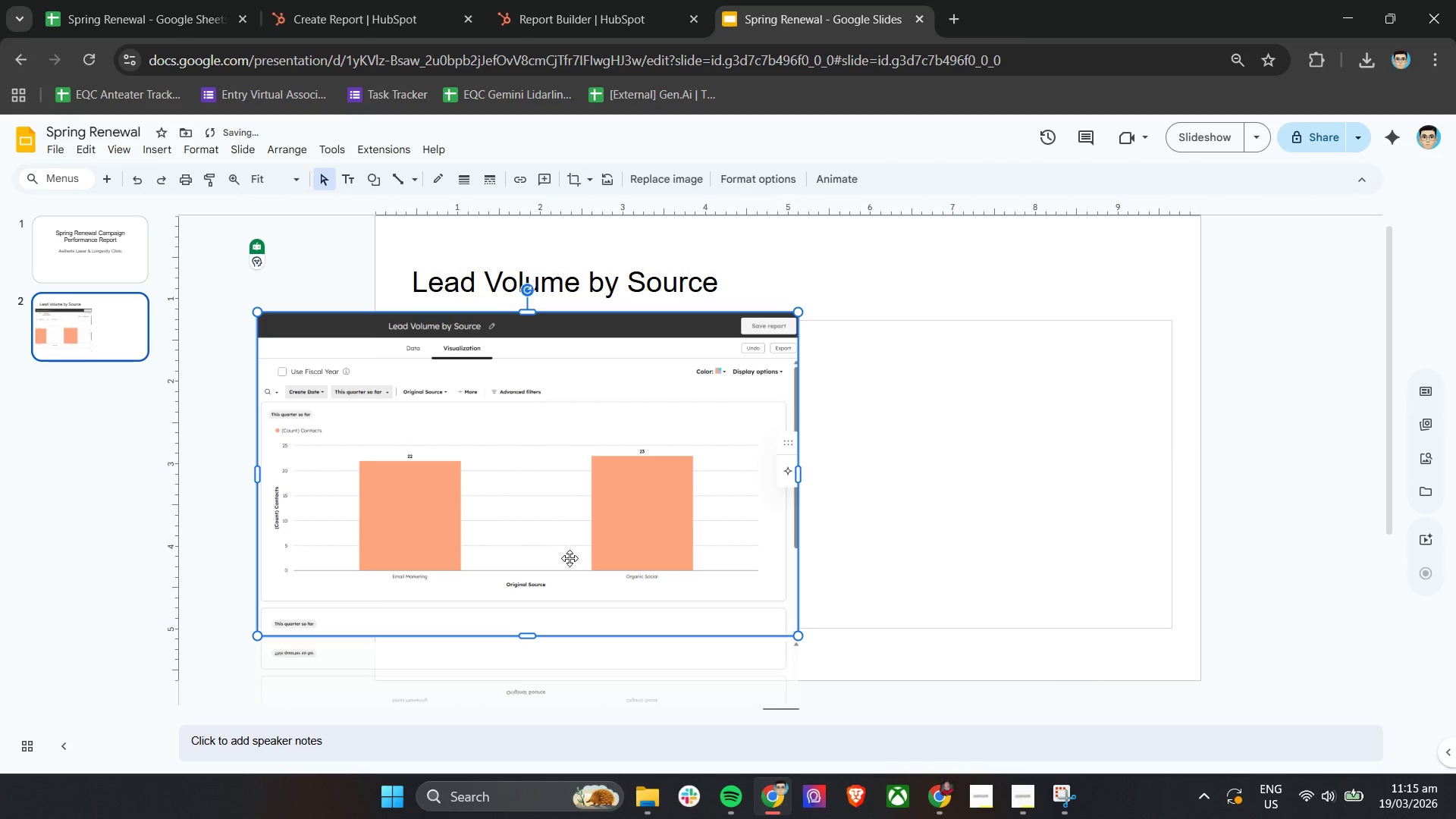 
left_click_drag(start_coordinate=[563, 559], to_coordinate=[856, 472])
 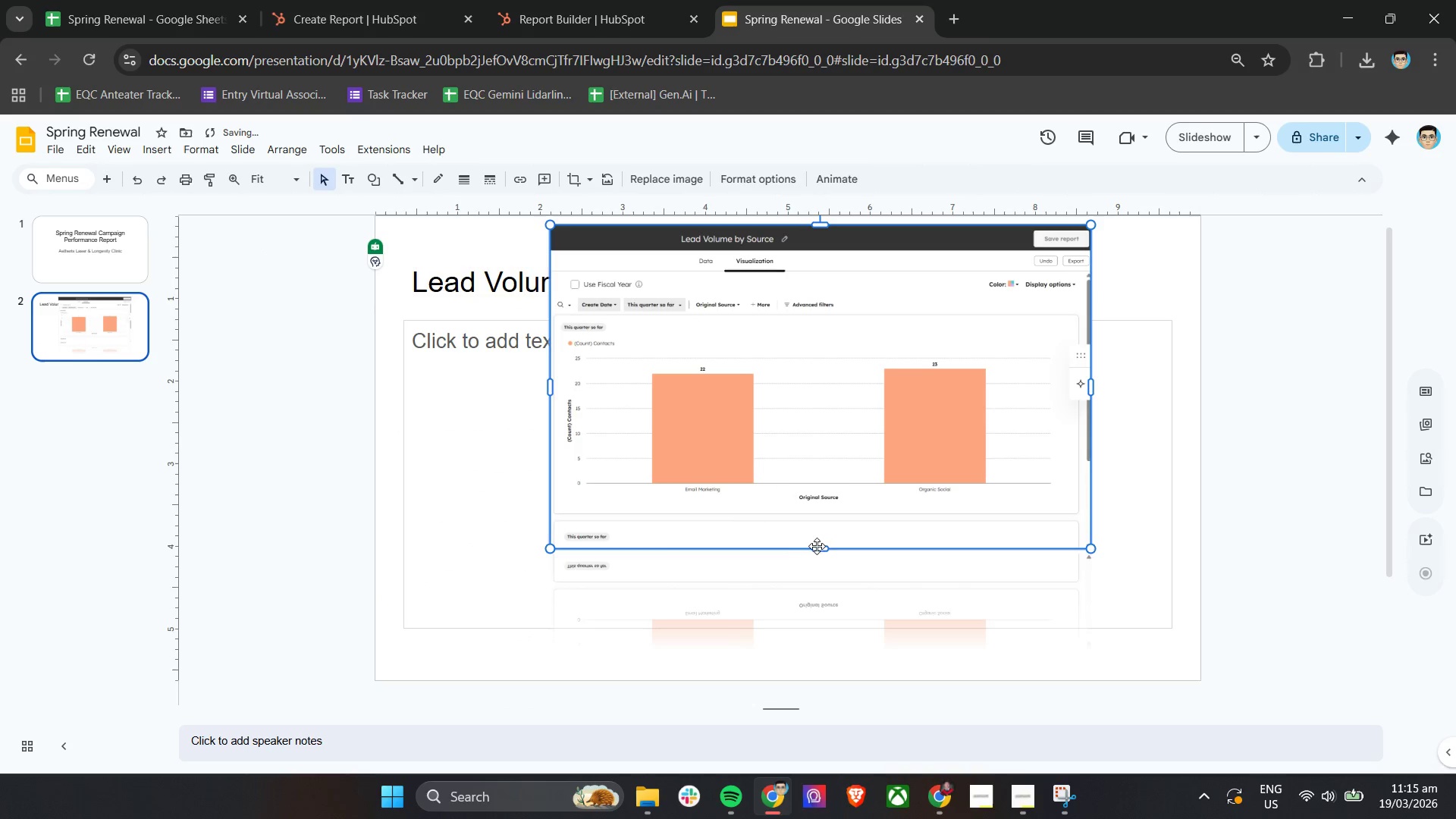 
left_click_drag(start_coordinate=[817, 551], to_coordinate=[799, 665])
 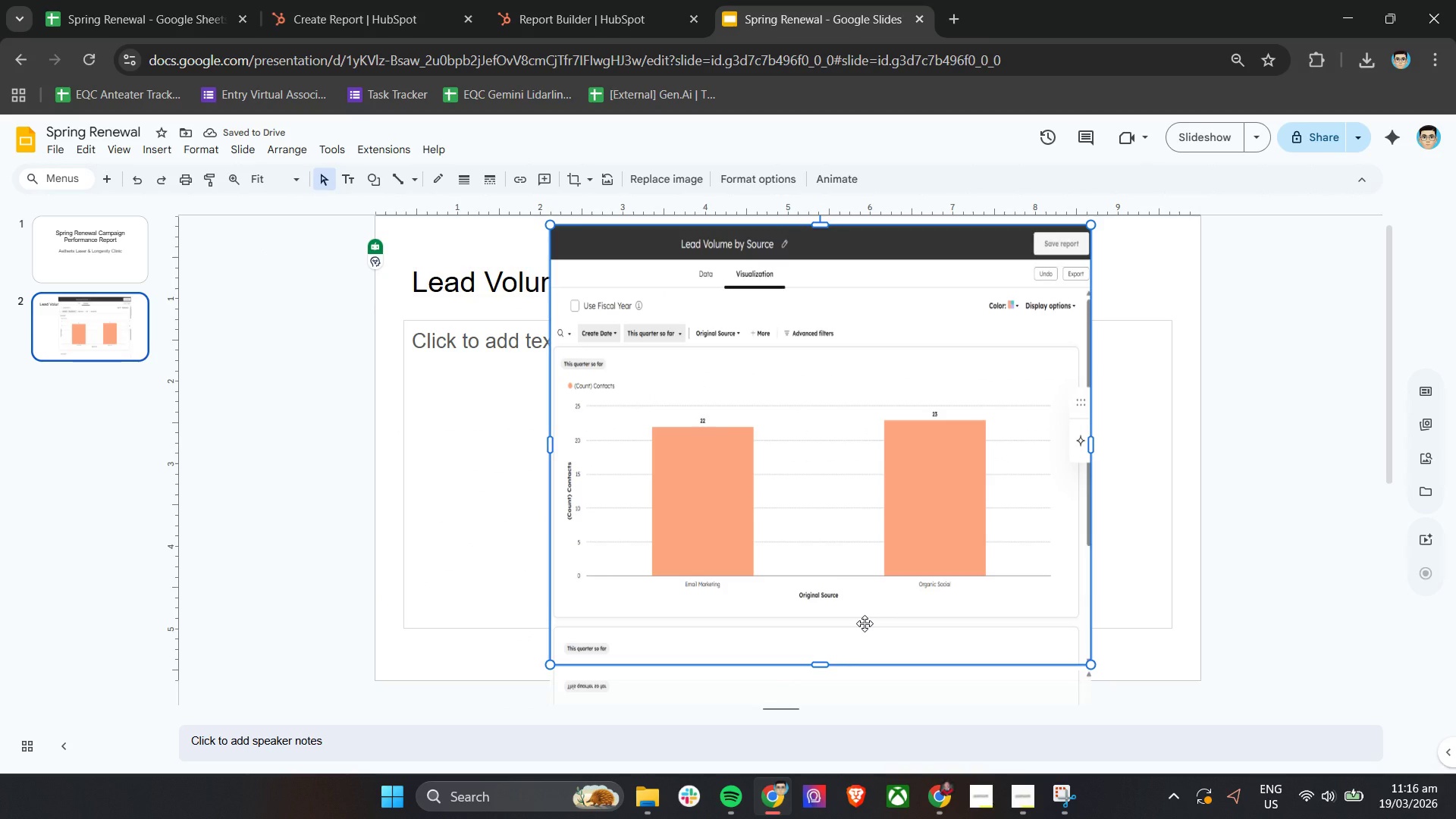 
hold_key(key=ControlLeft, duration=0.77)
 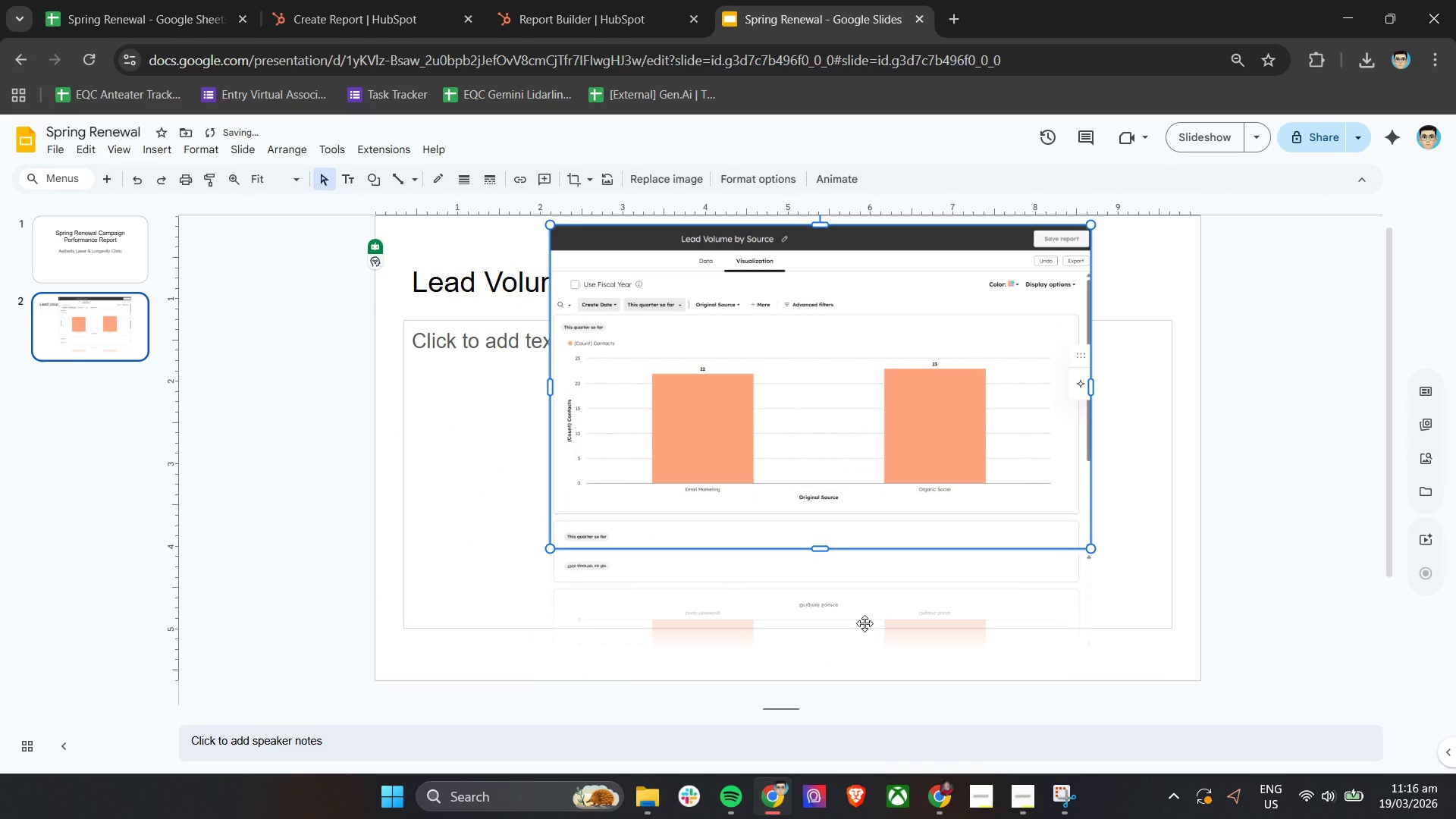 
hold_key(key=Z, duration=0.31)
 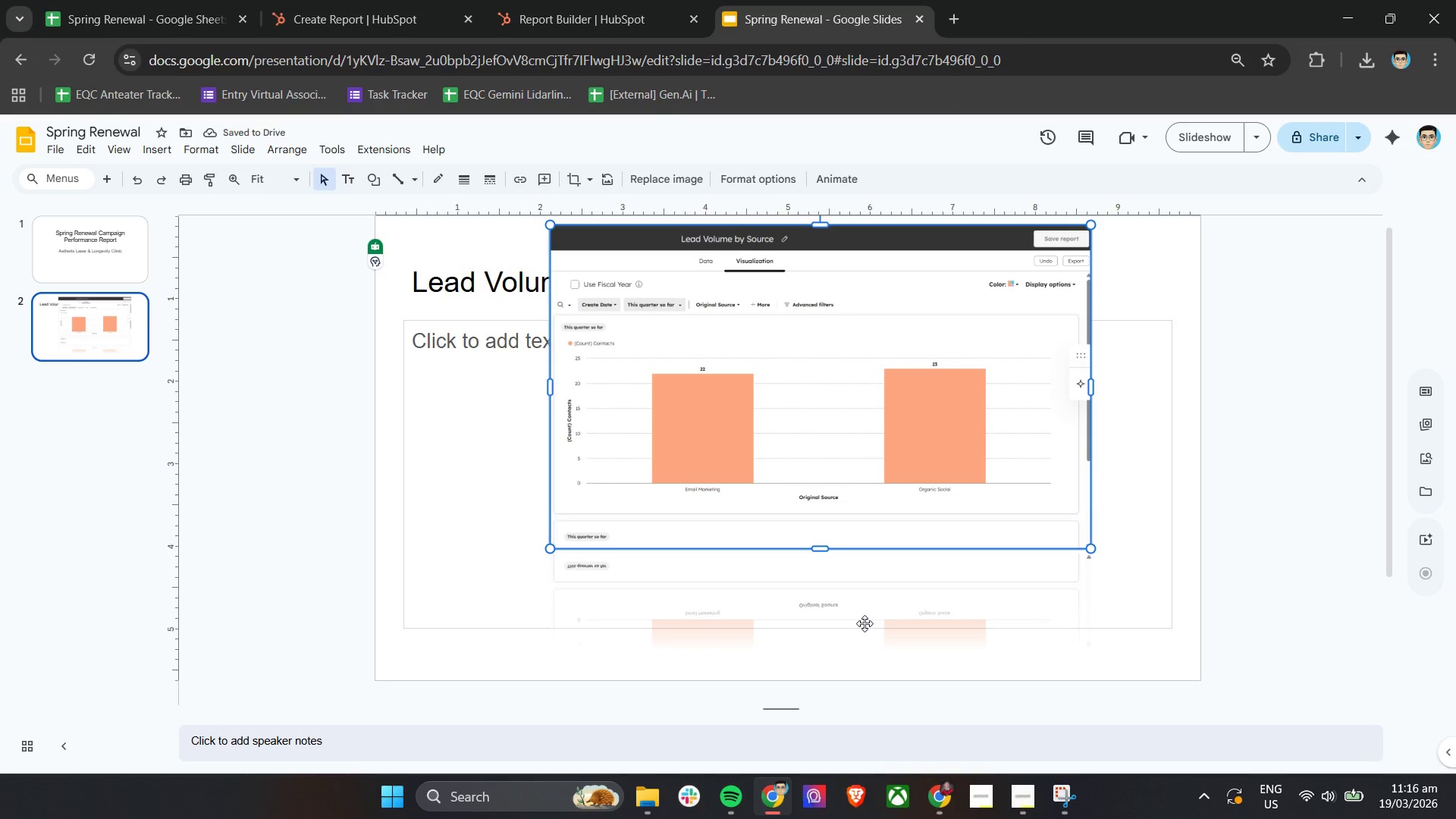 
left_click_drag(start_coordinate=[915, 403], to_coordinate=[772, 502])
 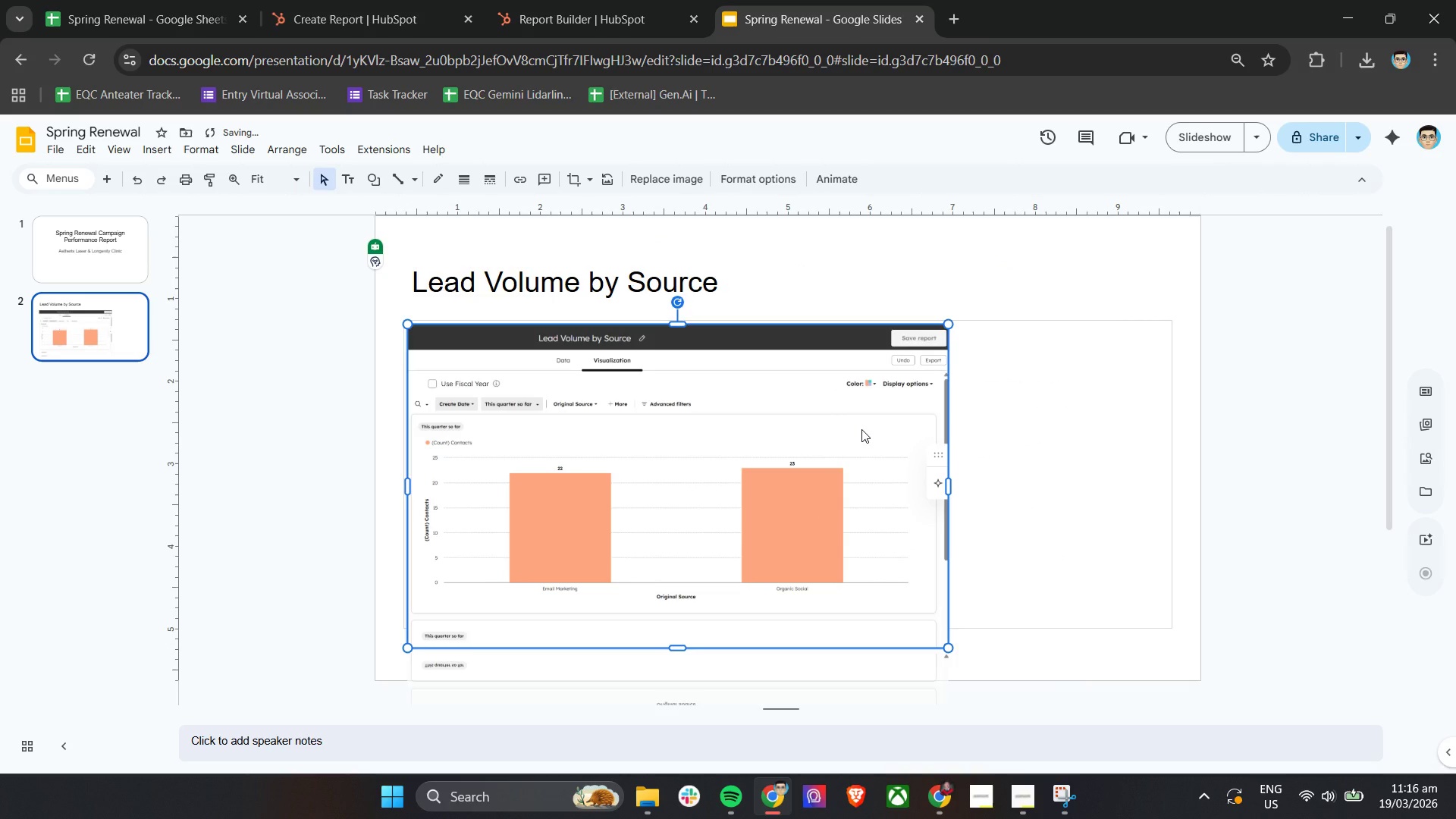 
scroll: coordinate [861, 429], scroll_direction: up, amount: 2.0
 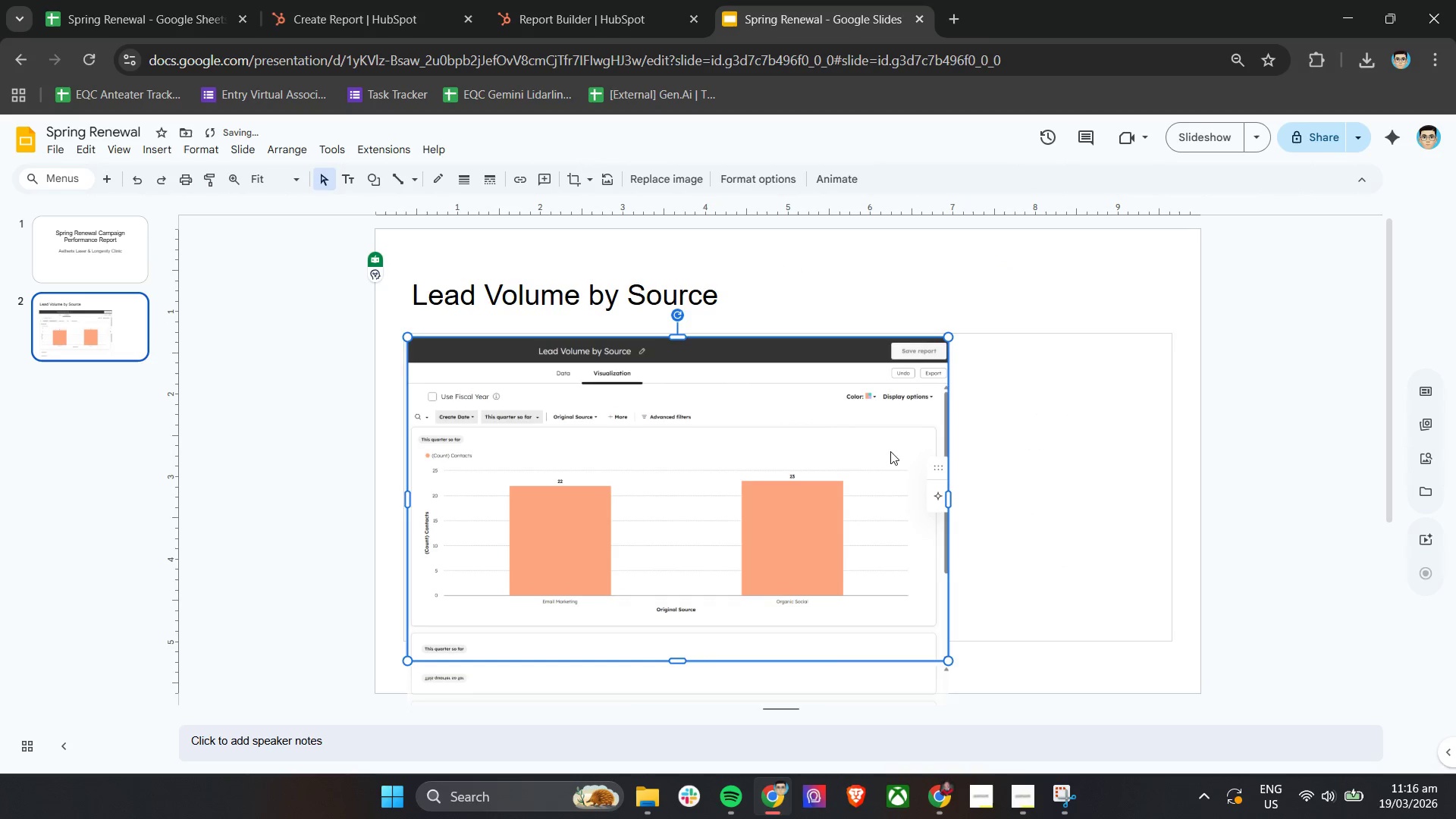 
left_click_drag(start_coordinate=[866, 446], to_coordinate=[966, 495])
 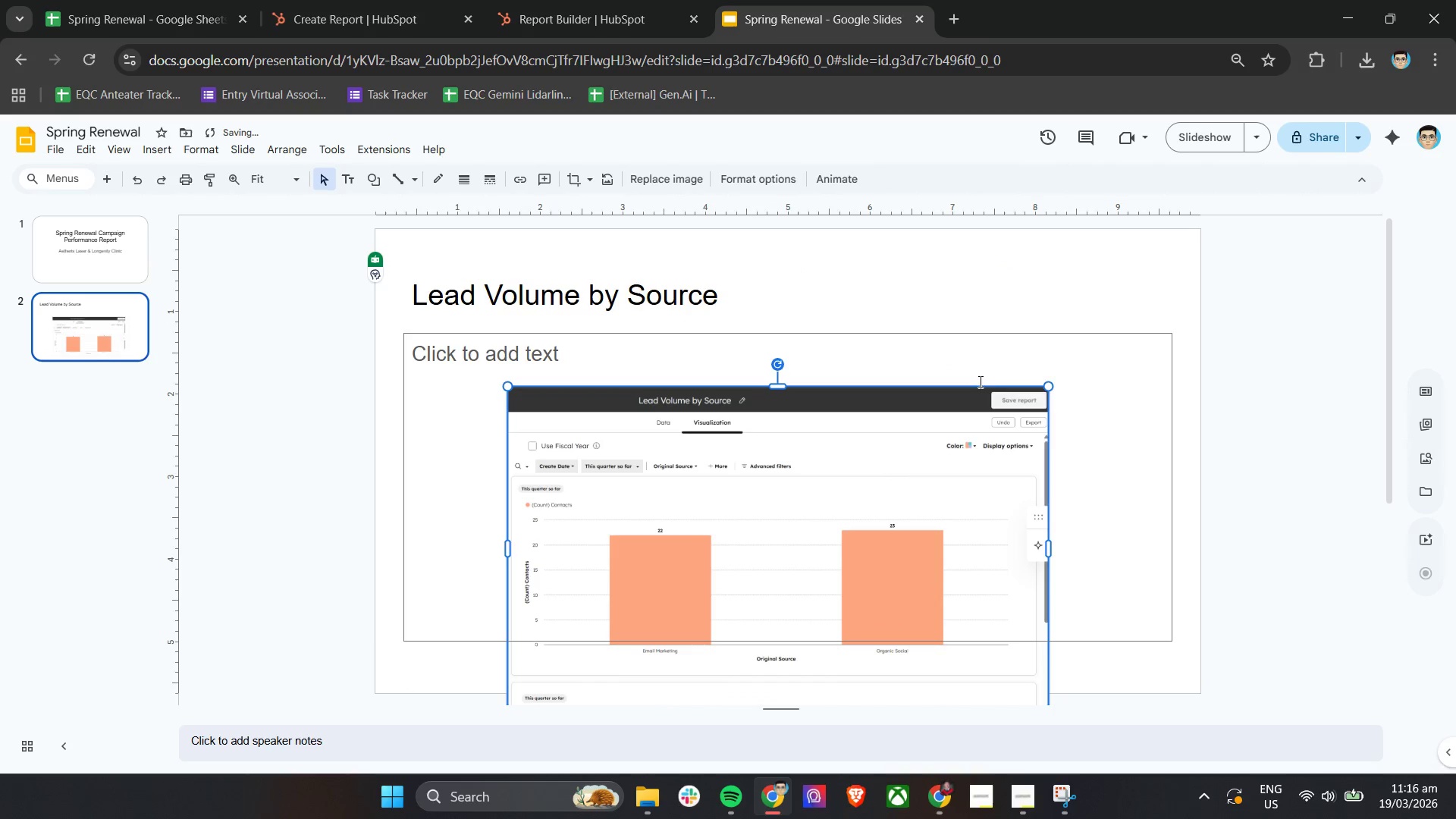 
left_click([972, 360])
 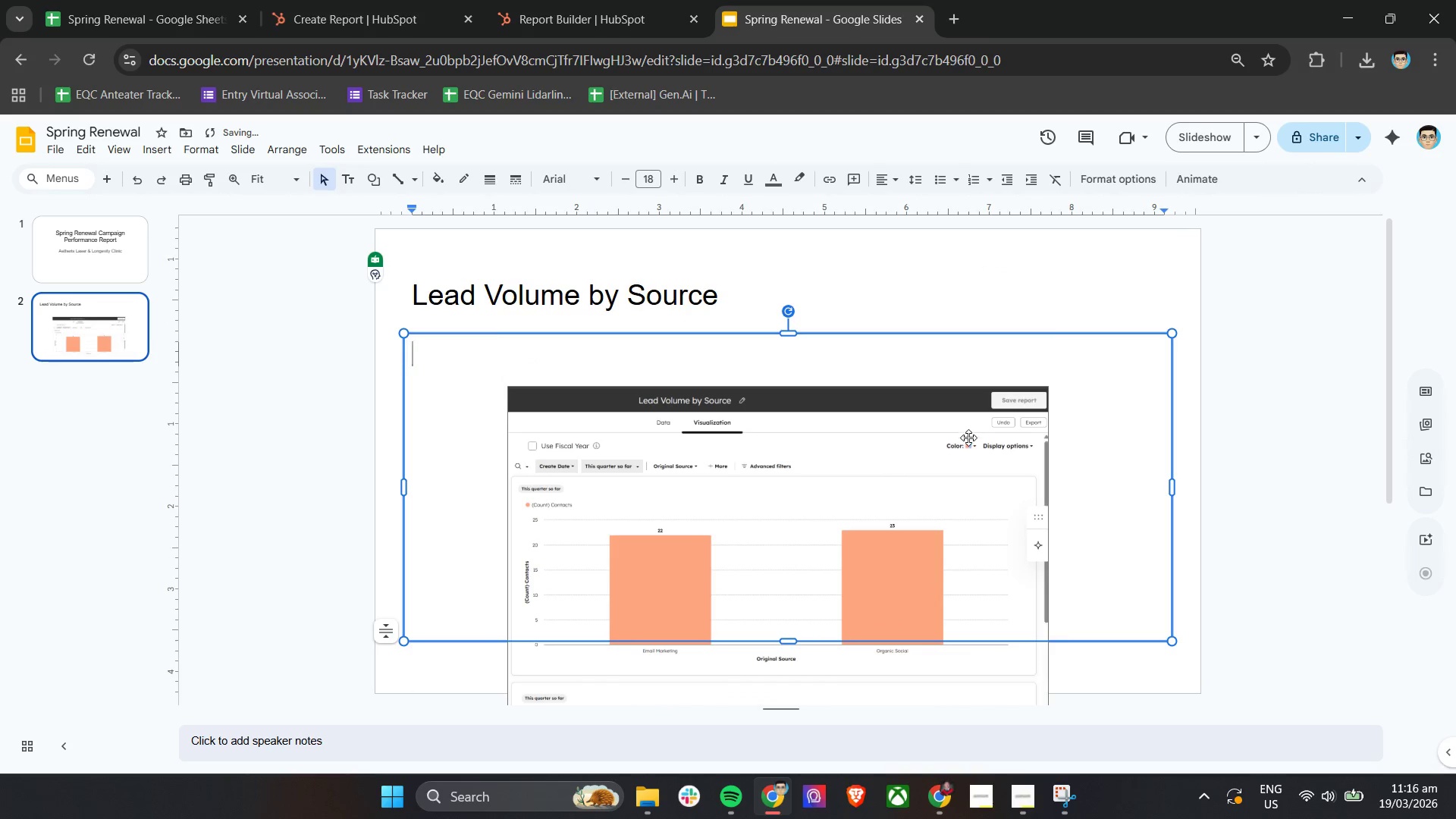 
left_click([968, 438])
 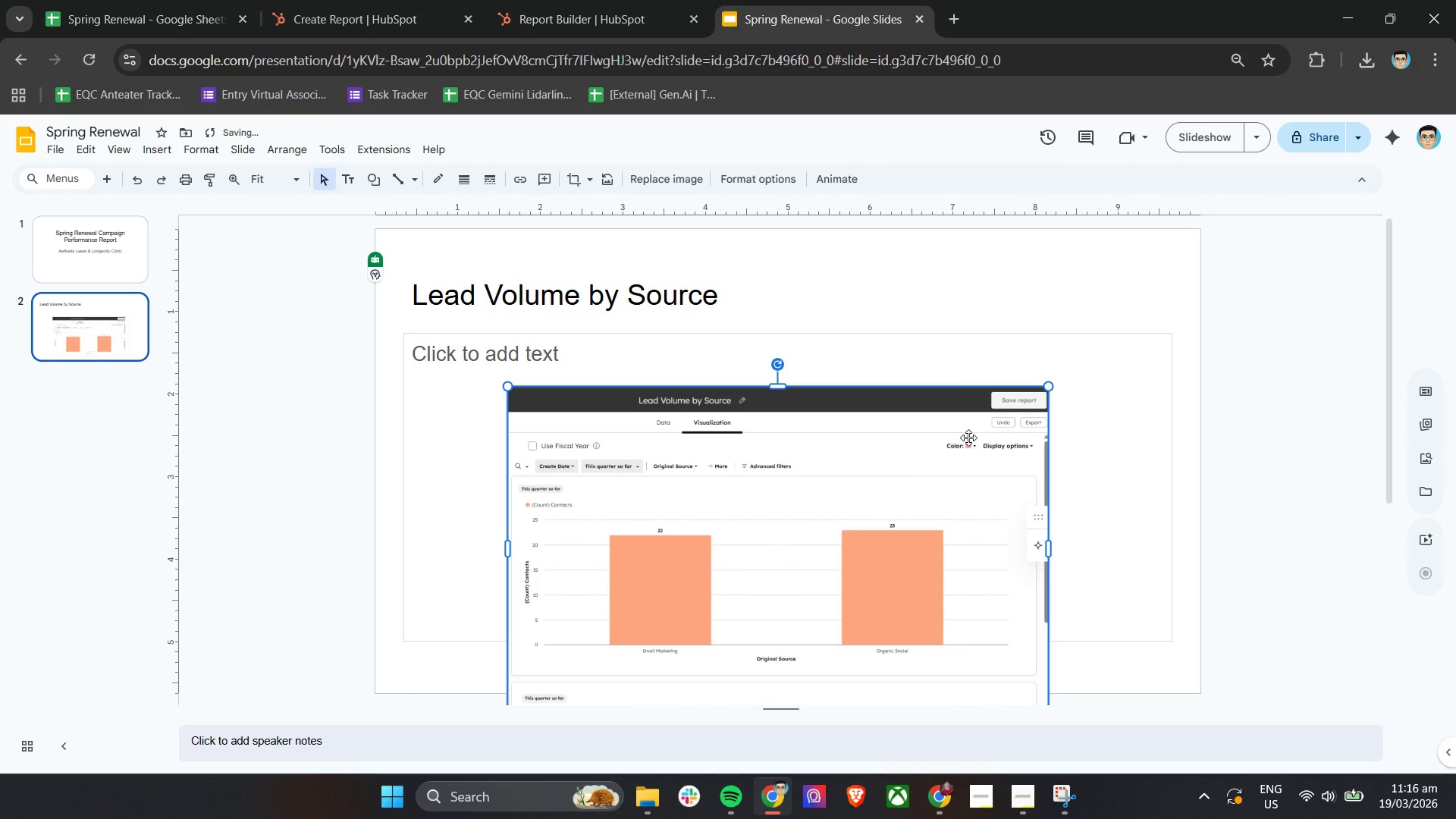 
right_click([968, 438])
 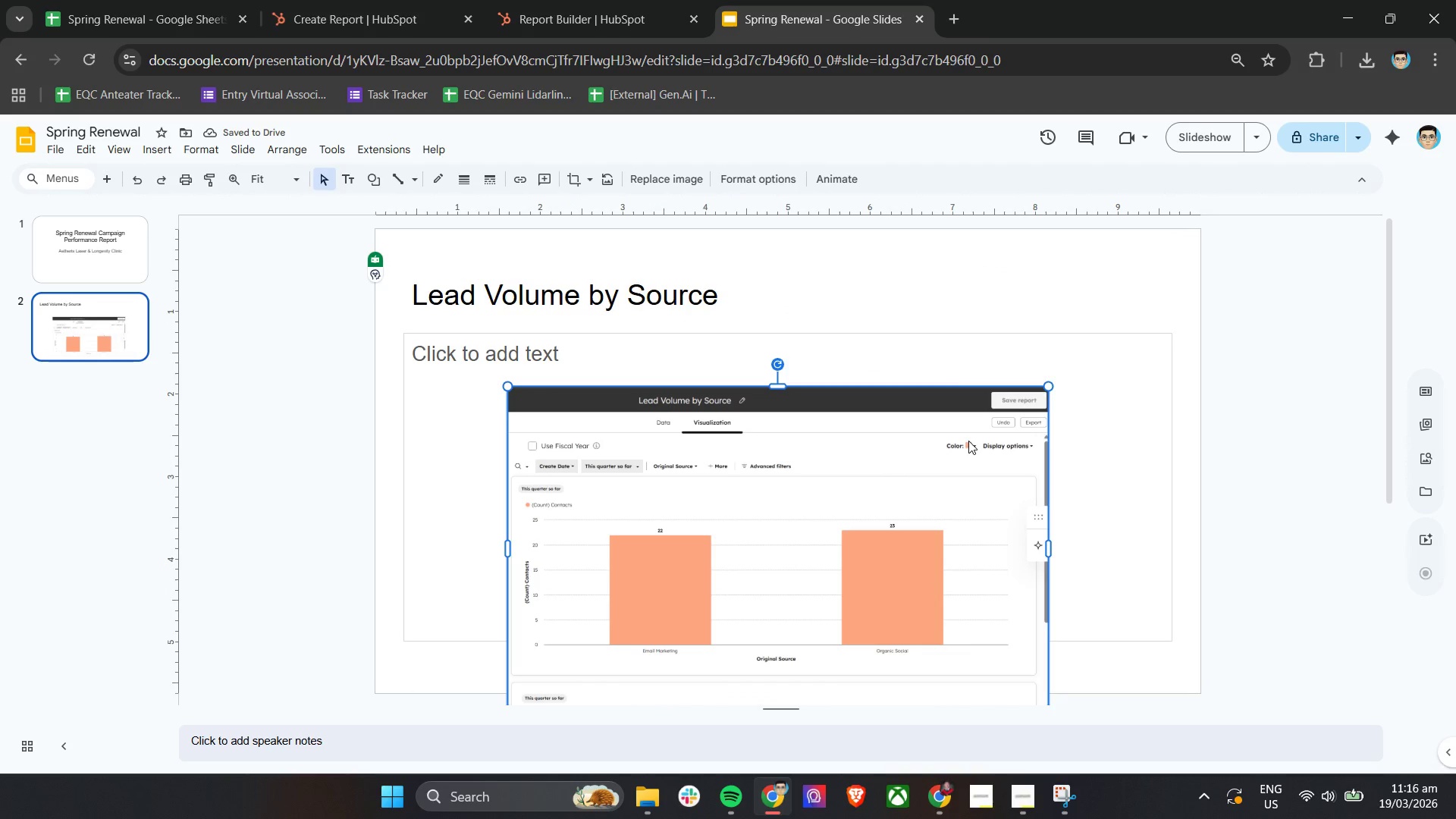 
right_click([971, 456])
 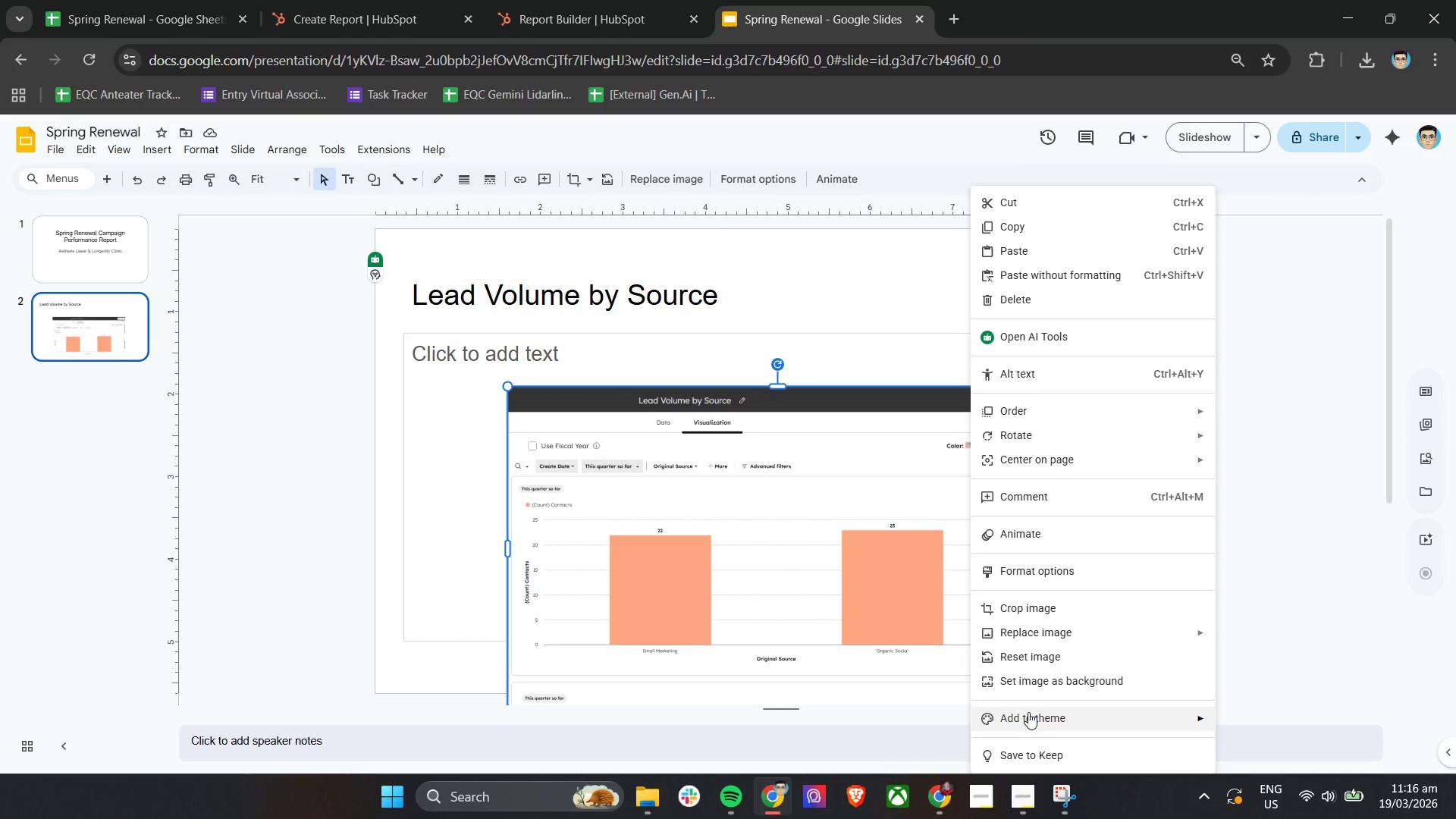 
wait(10.27)
 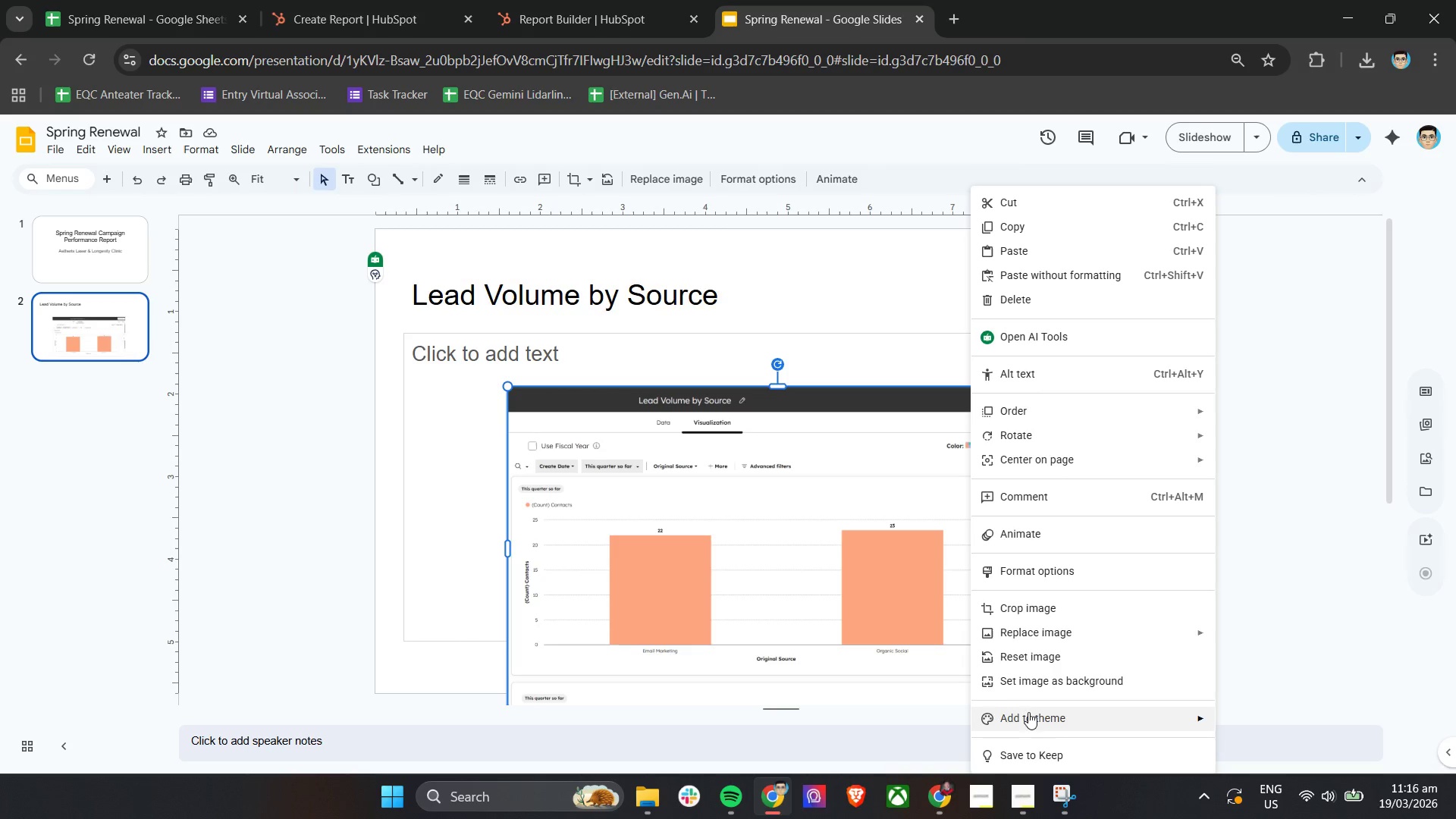 
left_click([1048, 275])
 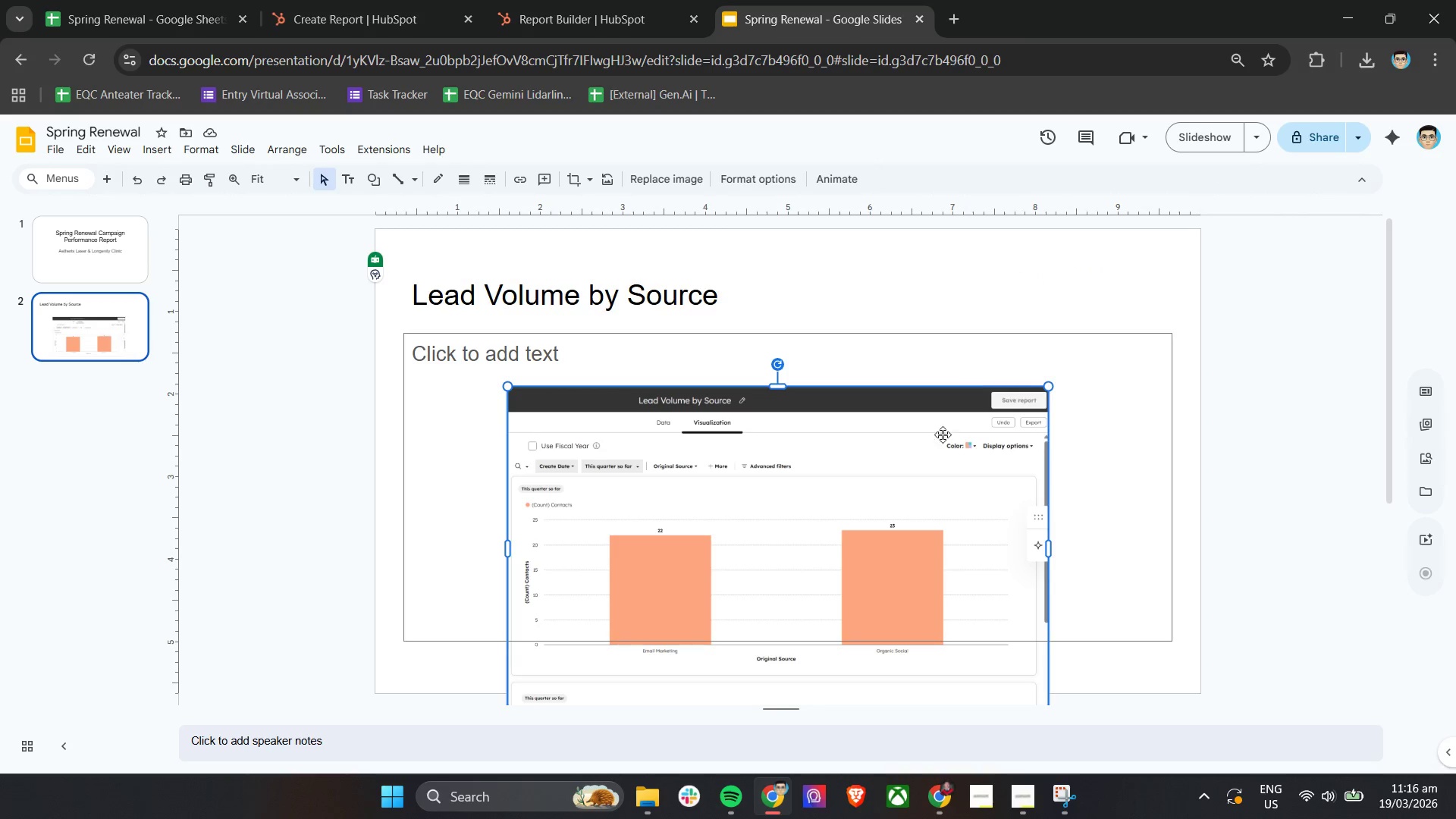 
left_click_drag(start_coordinate=[930, 454], to_coordinate=[888, 408])
 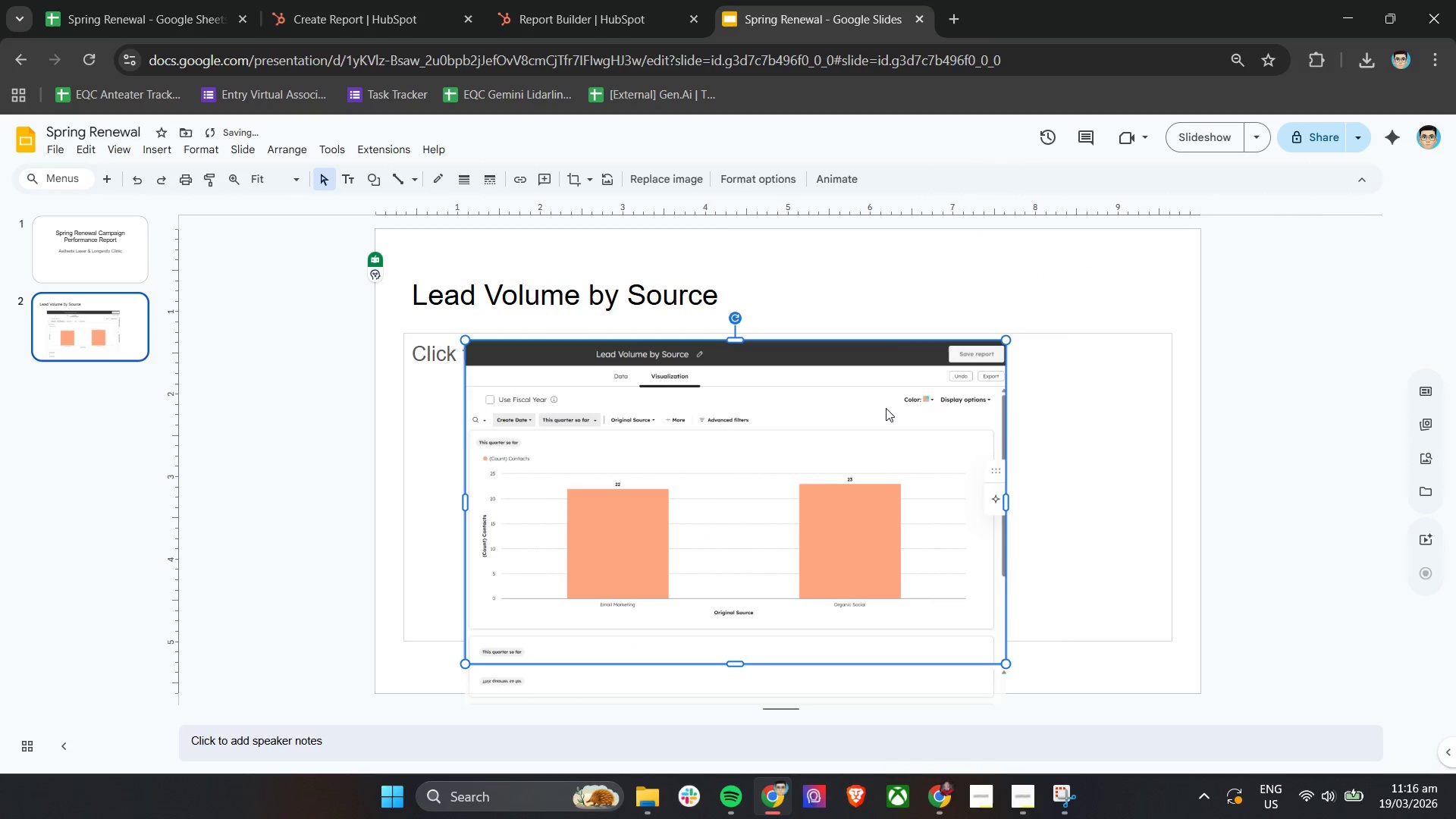 
left_click_drag(start_coordinate=[883, 409], to_coordinate=[864, 409])
 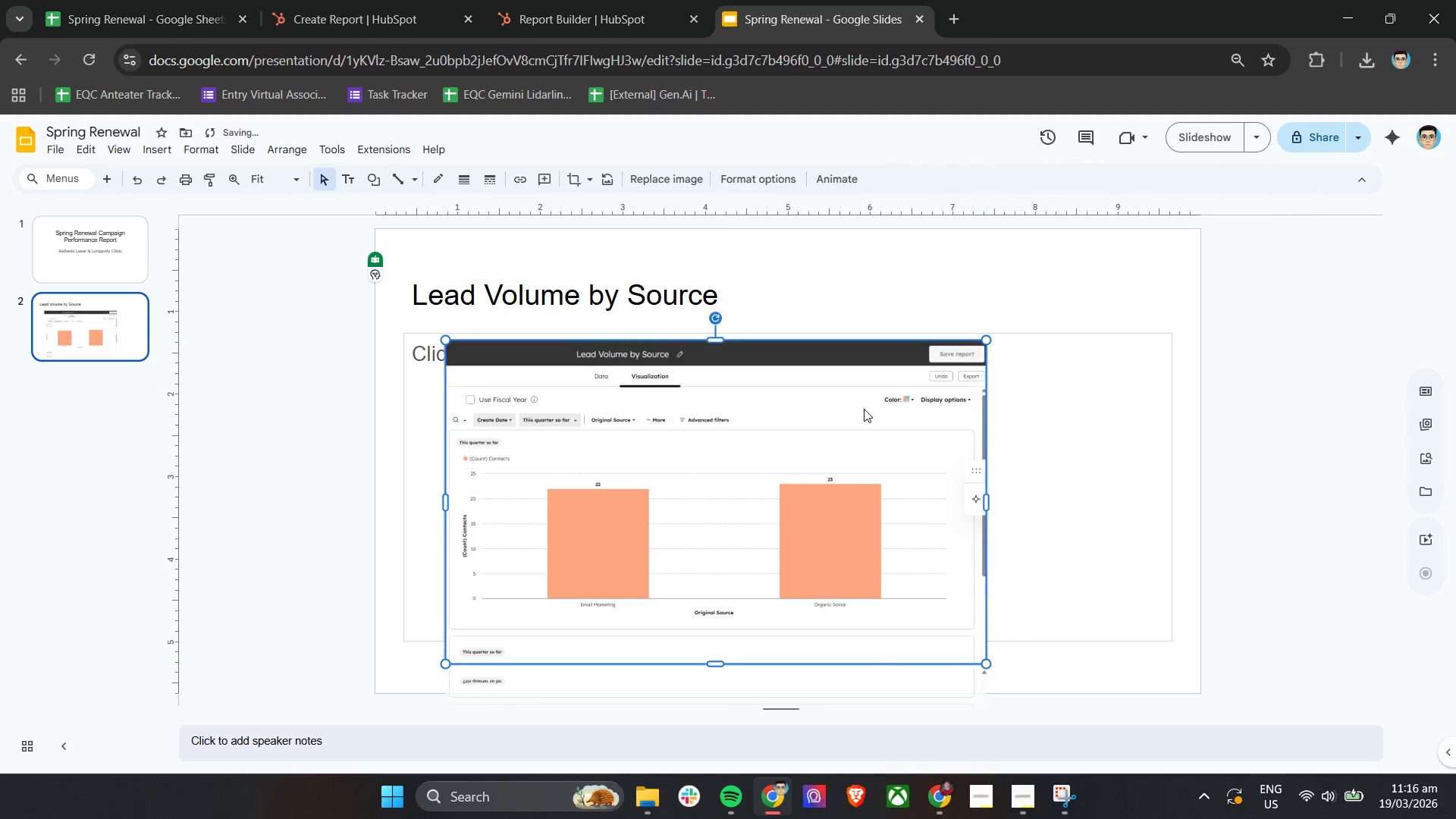 
right_click([864, 409])
 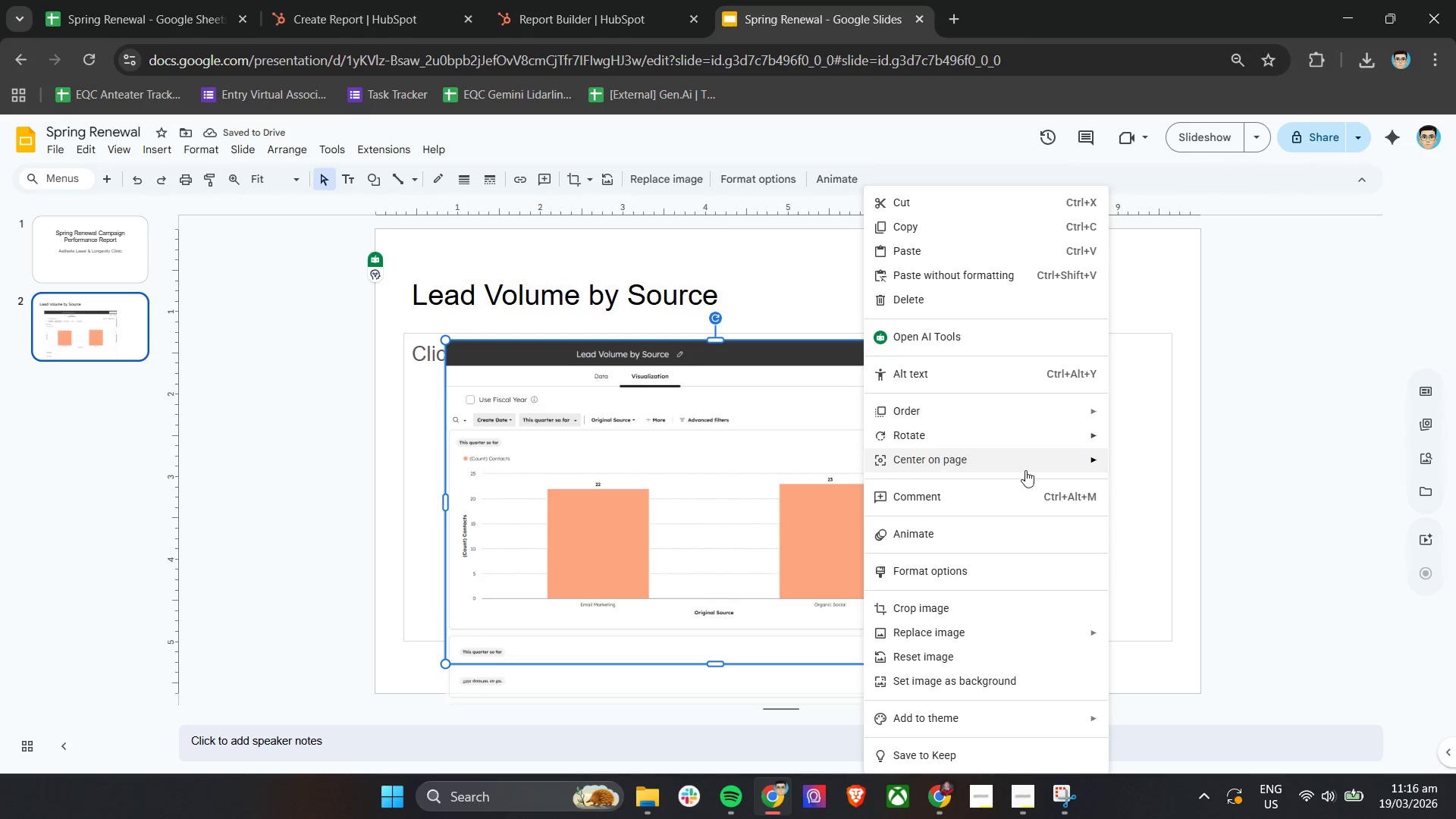 
wait(6.28)
 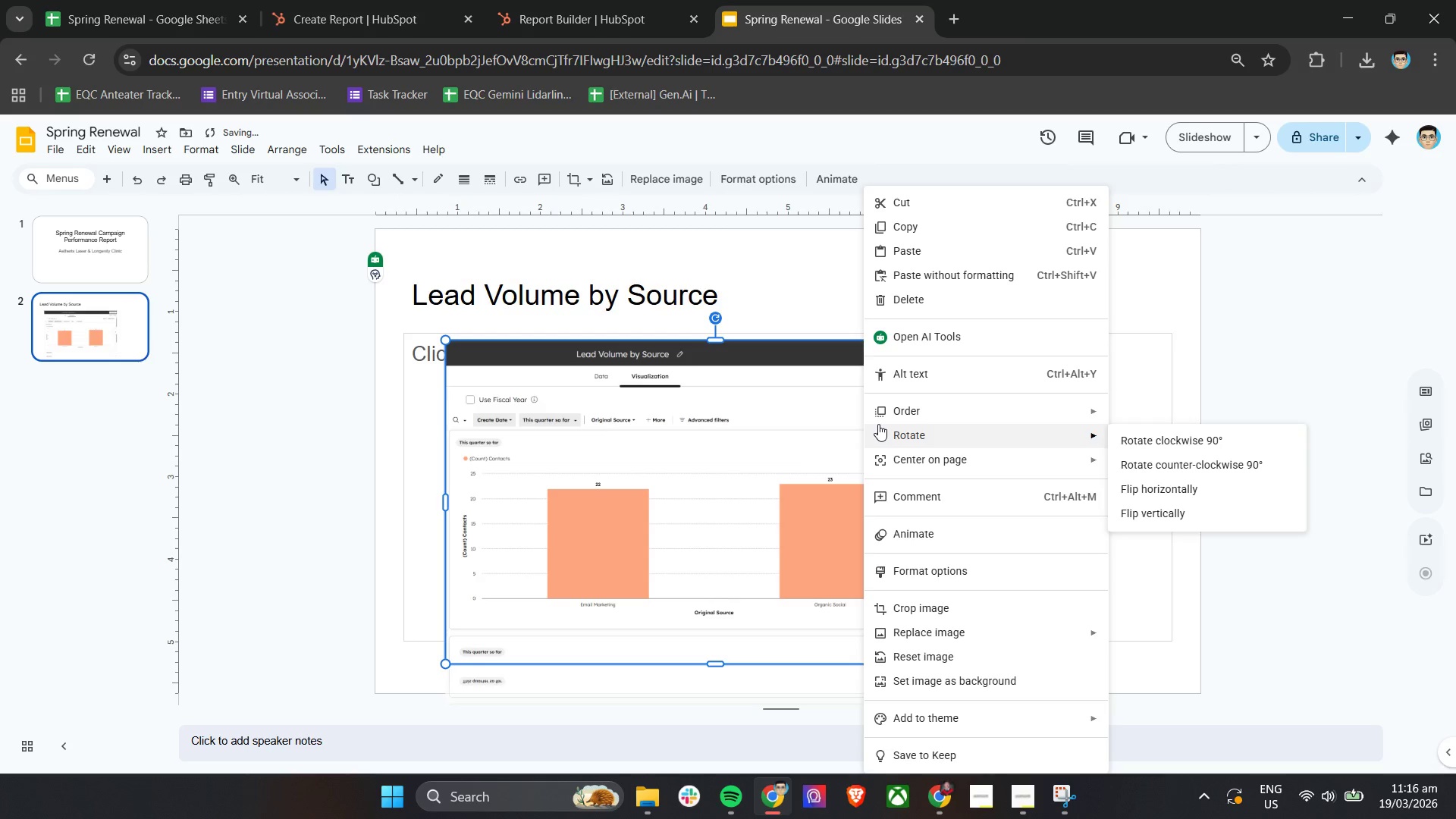 
left_click([1142, 469])
 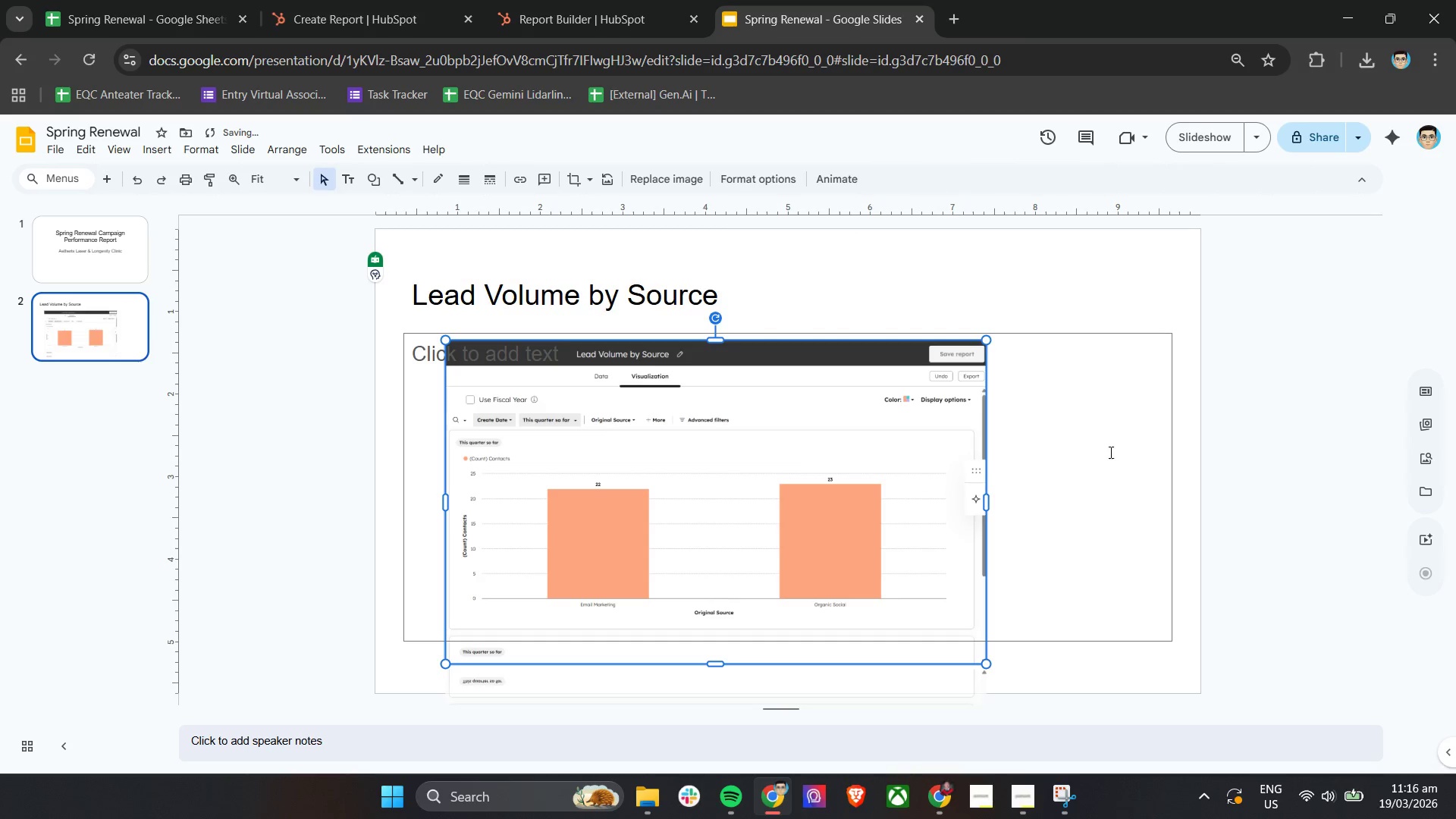 
left_click_drag(start_coordinate=[1109, 451], to_coordinate=[1105, 450])
 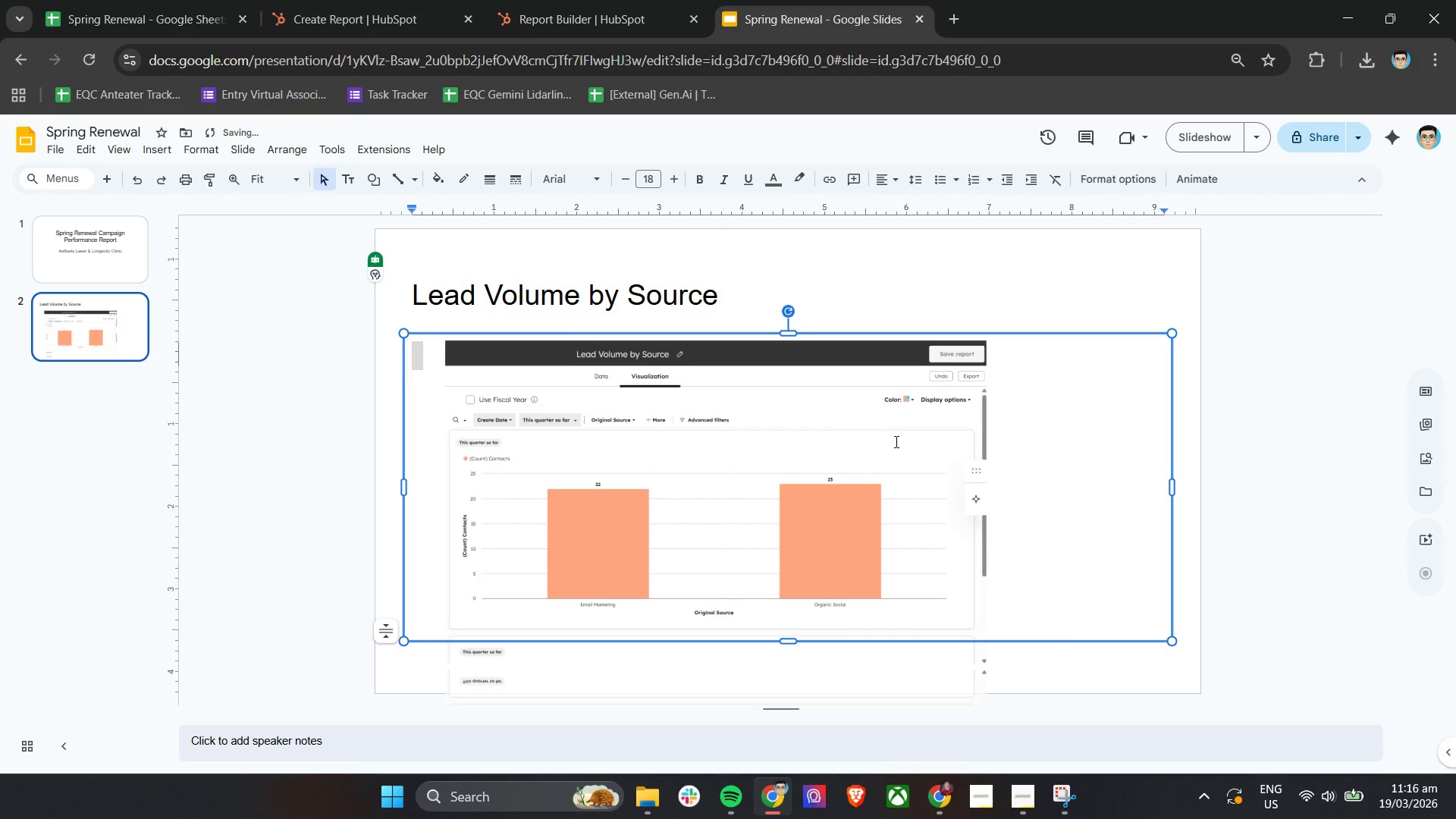 
left_click([895, 441])
 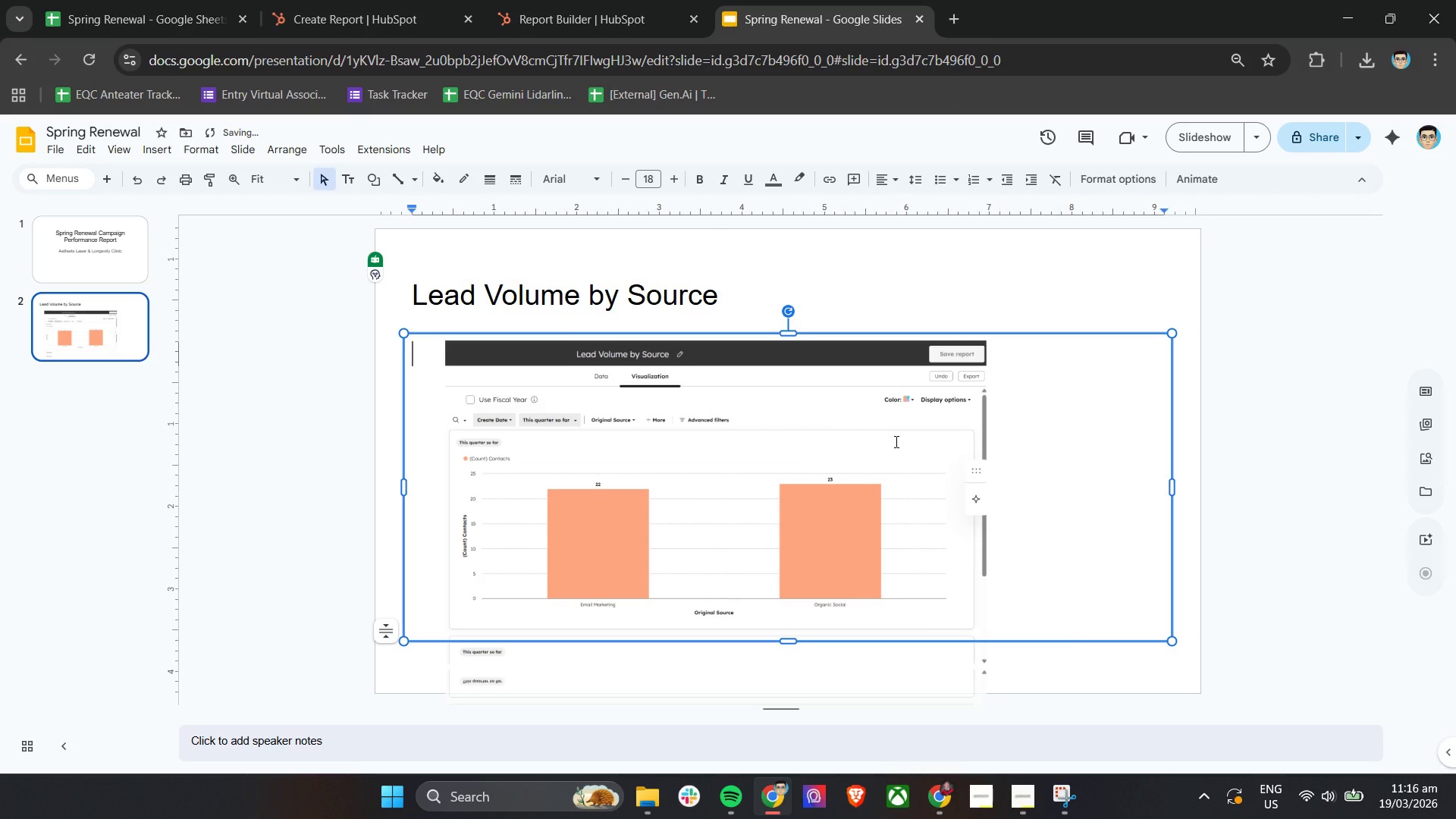 
right_click([895, 441])
 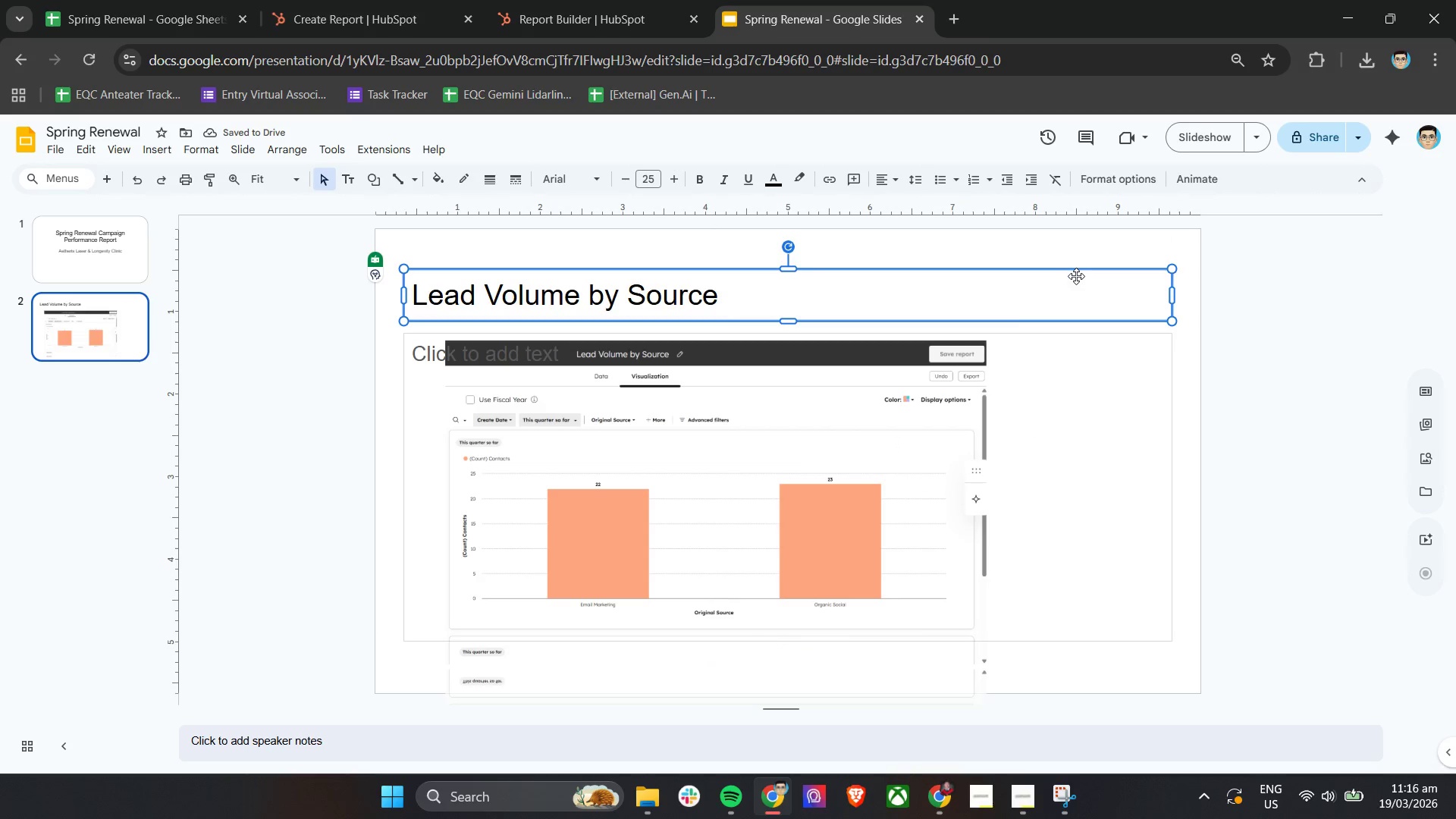 
double_click([899, 463])
 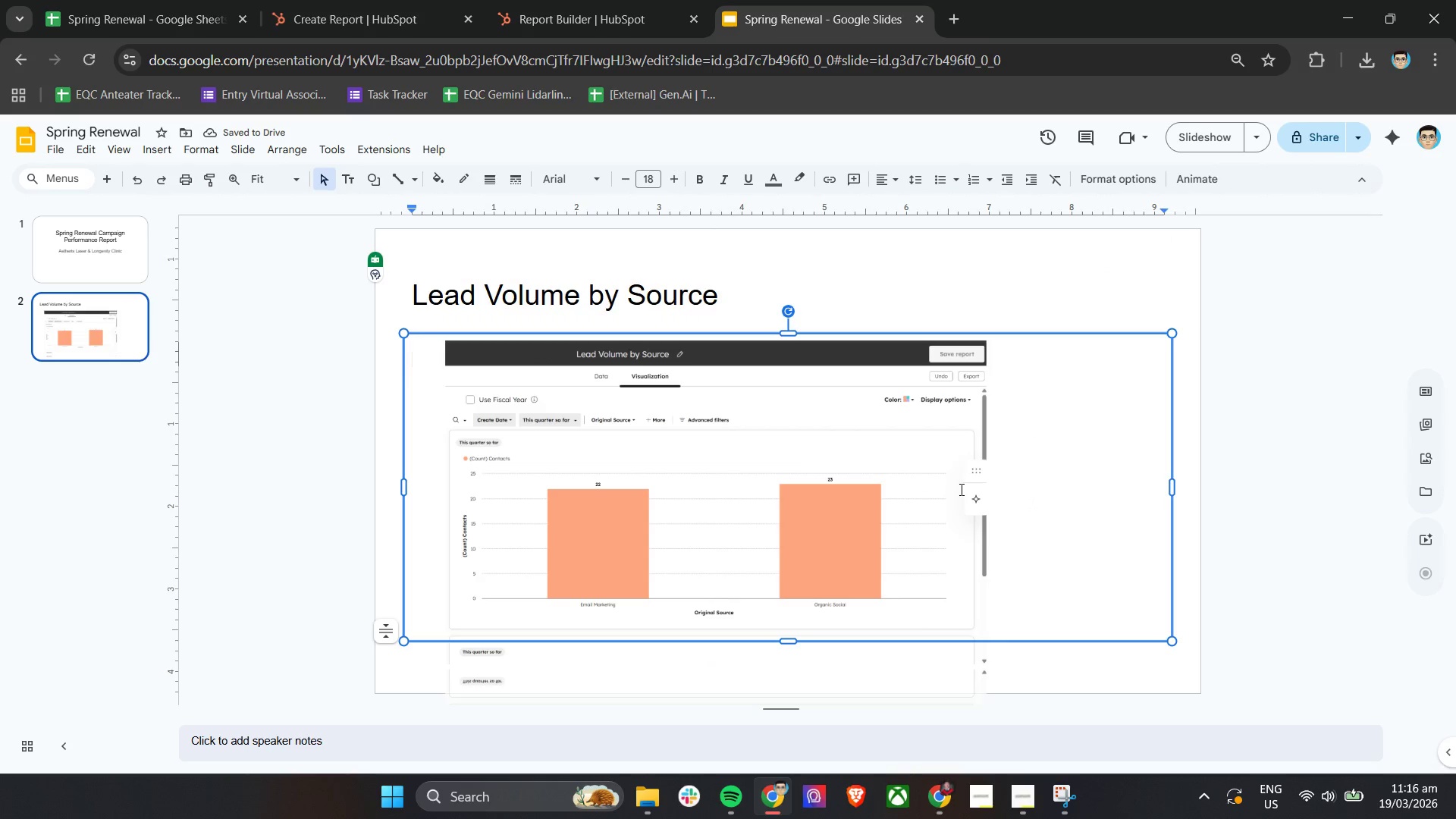 
right_click([936, 481])
 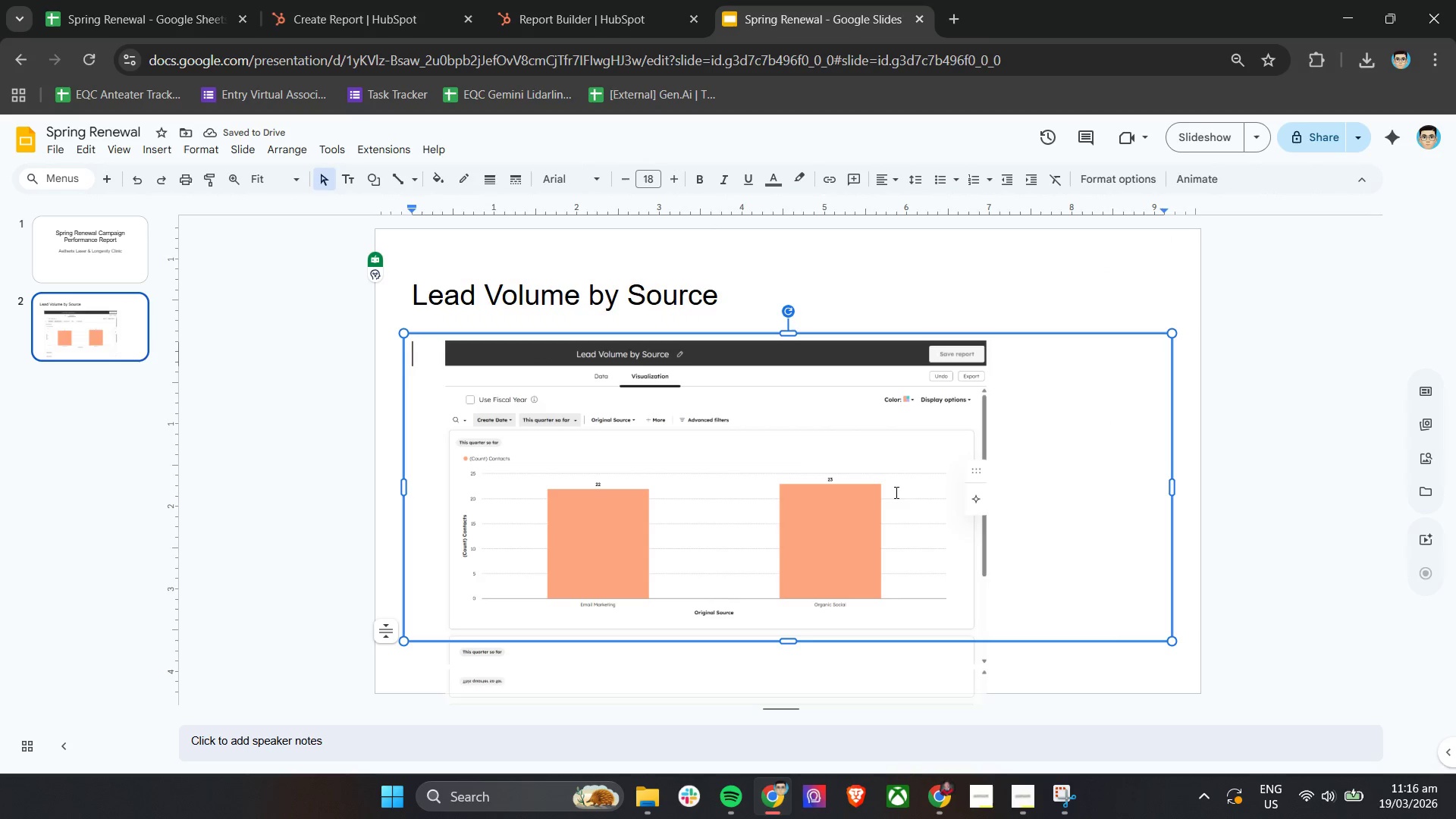 
double_click([842, 492])
 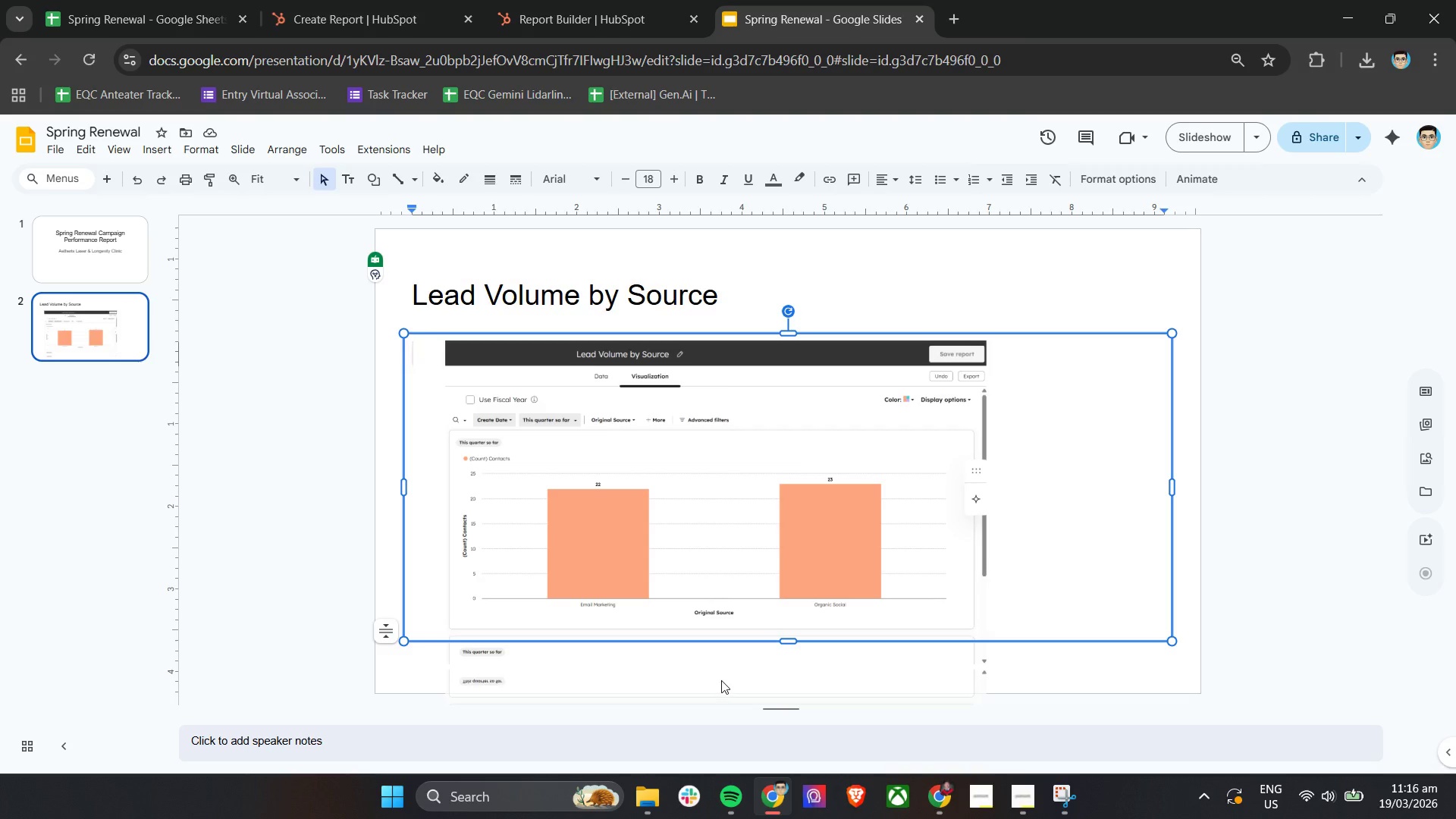 
left_click([739, 669])
 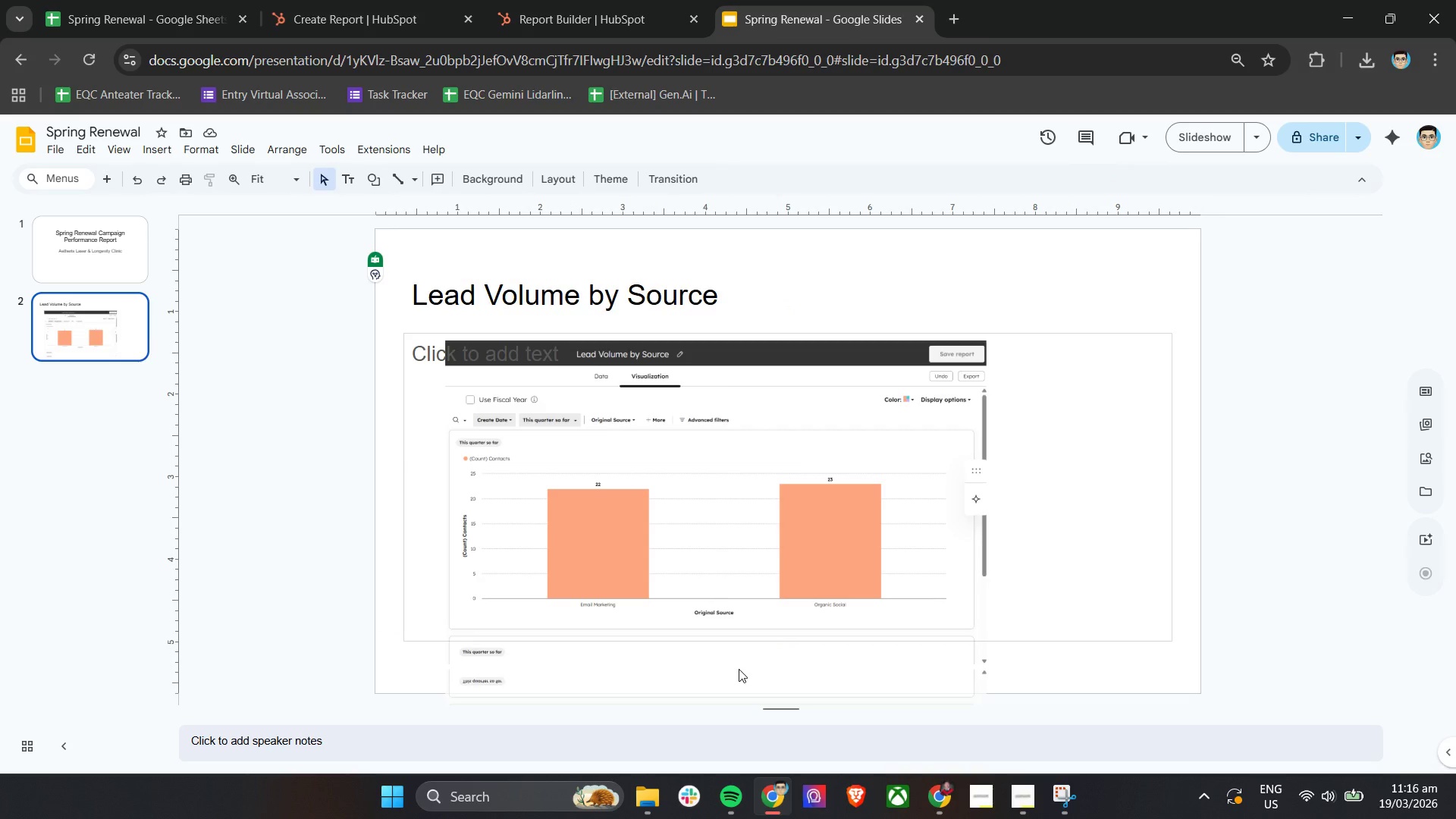 
left_click_drag(start_coordinate=[739, 669], to_coordinate=[828, 667])
 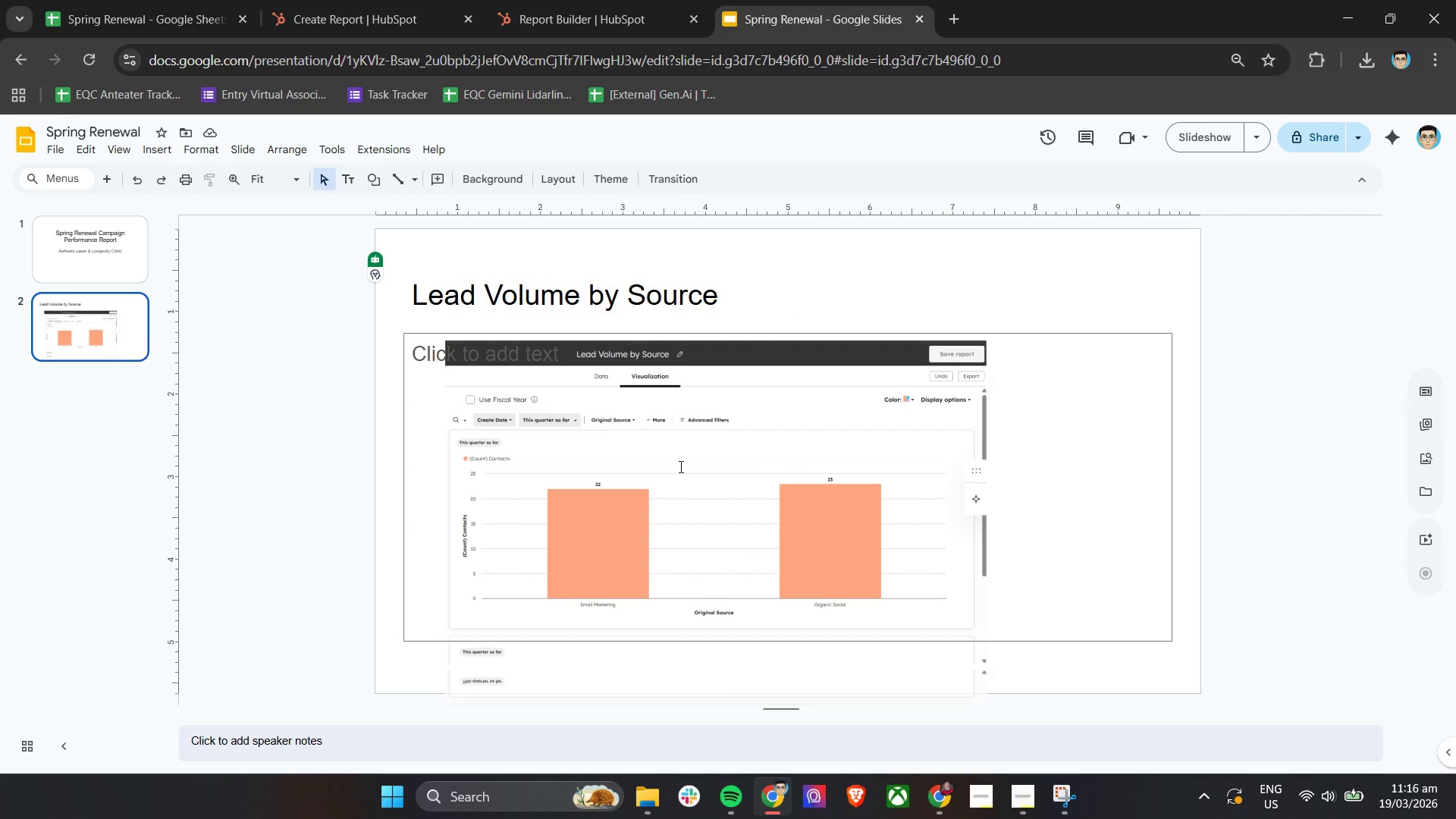 
left_click([679, 466])
 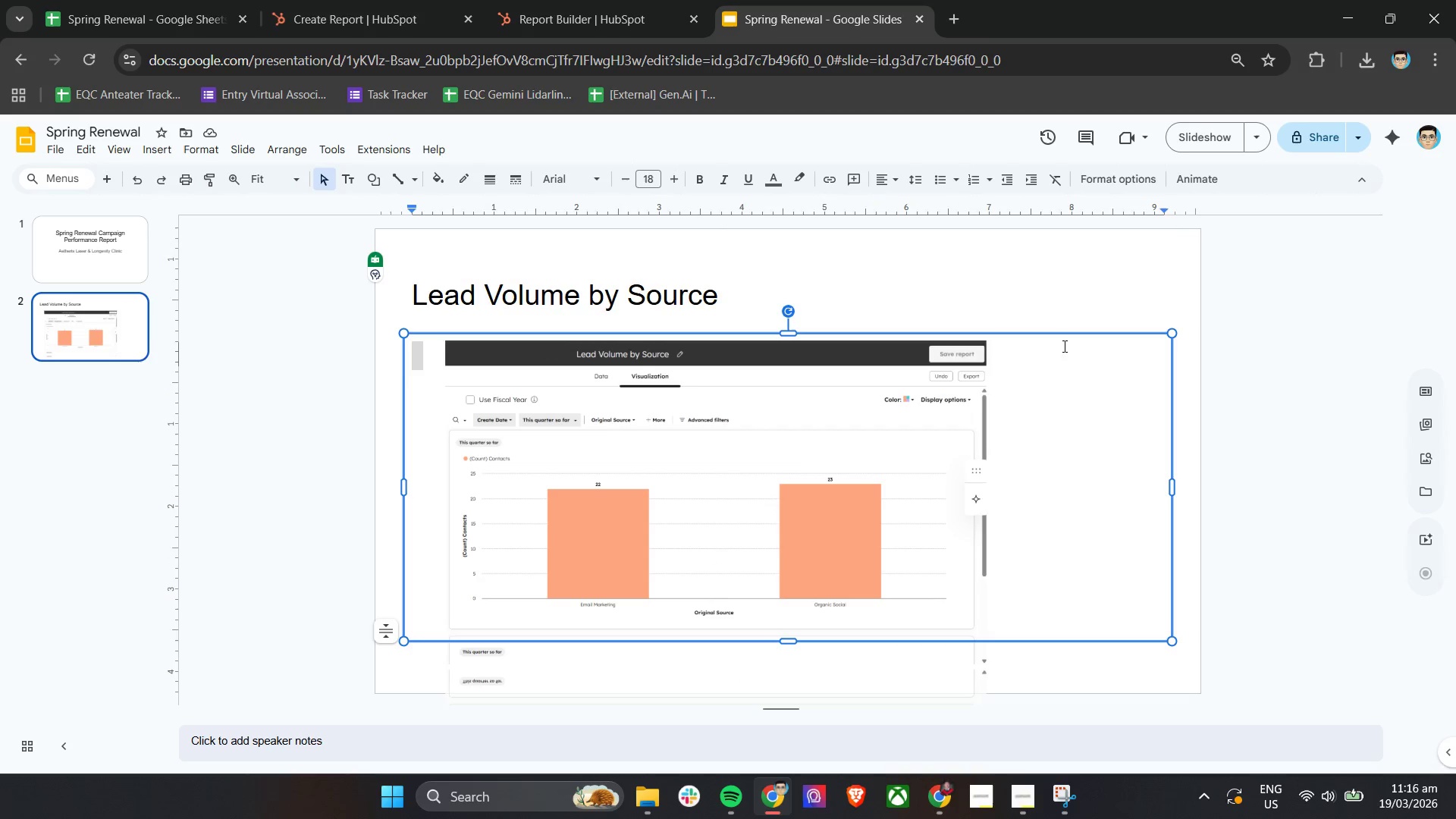 
right_click([1069, 332])
 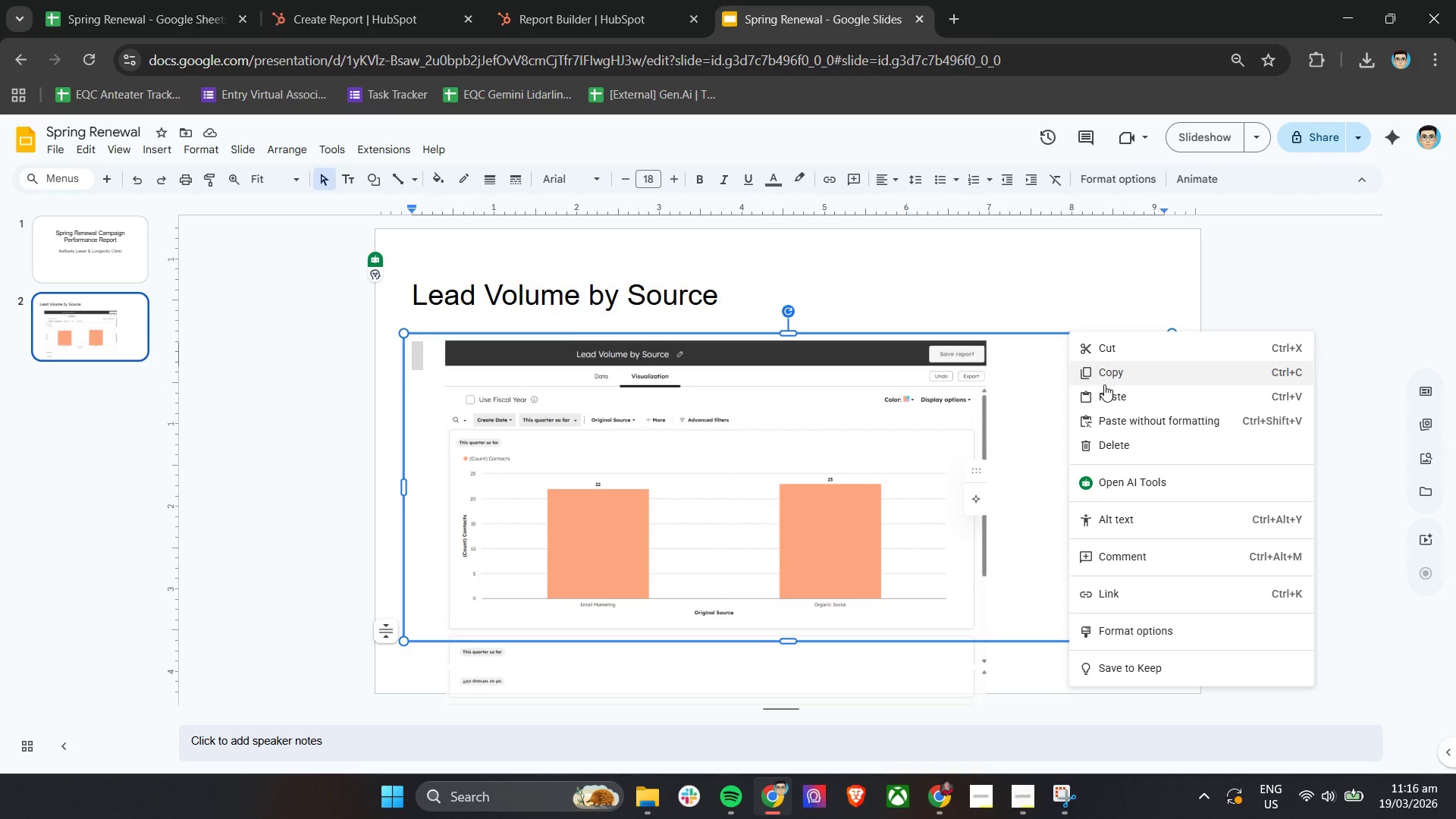 
left_click([1109, 345])
 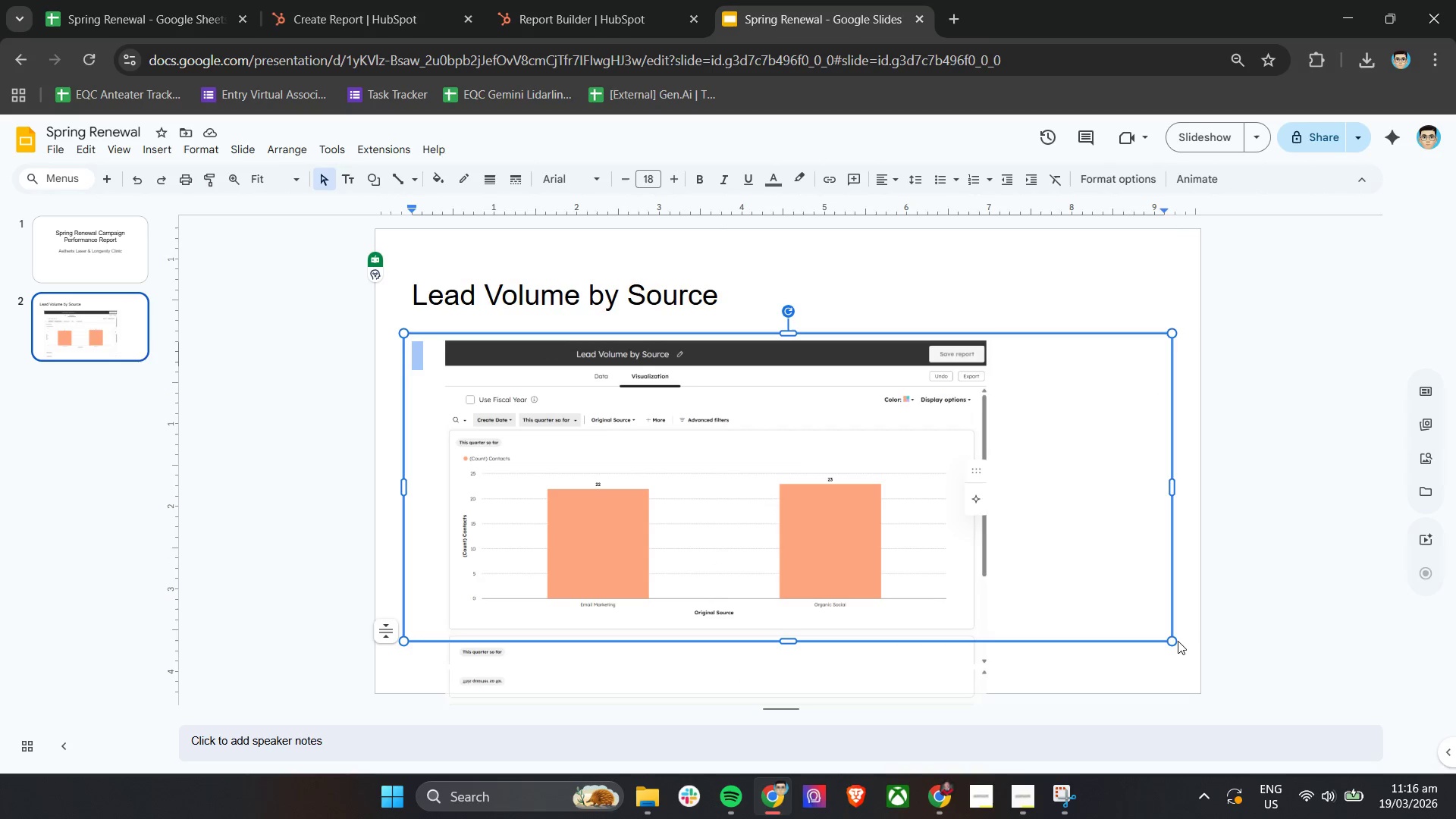 
right_click([1174, 639])
 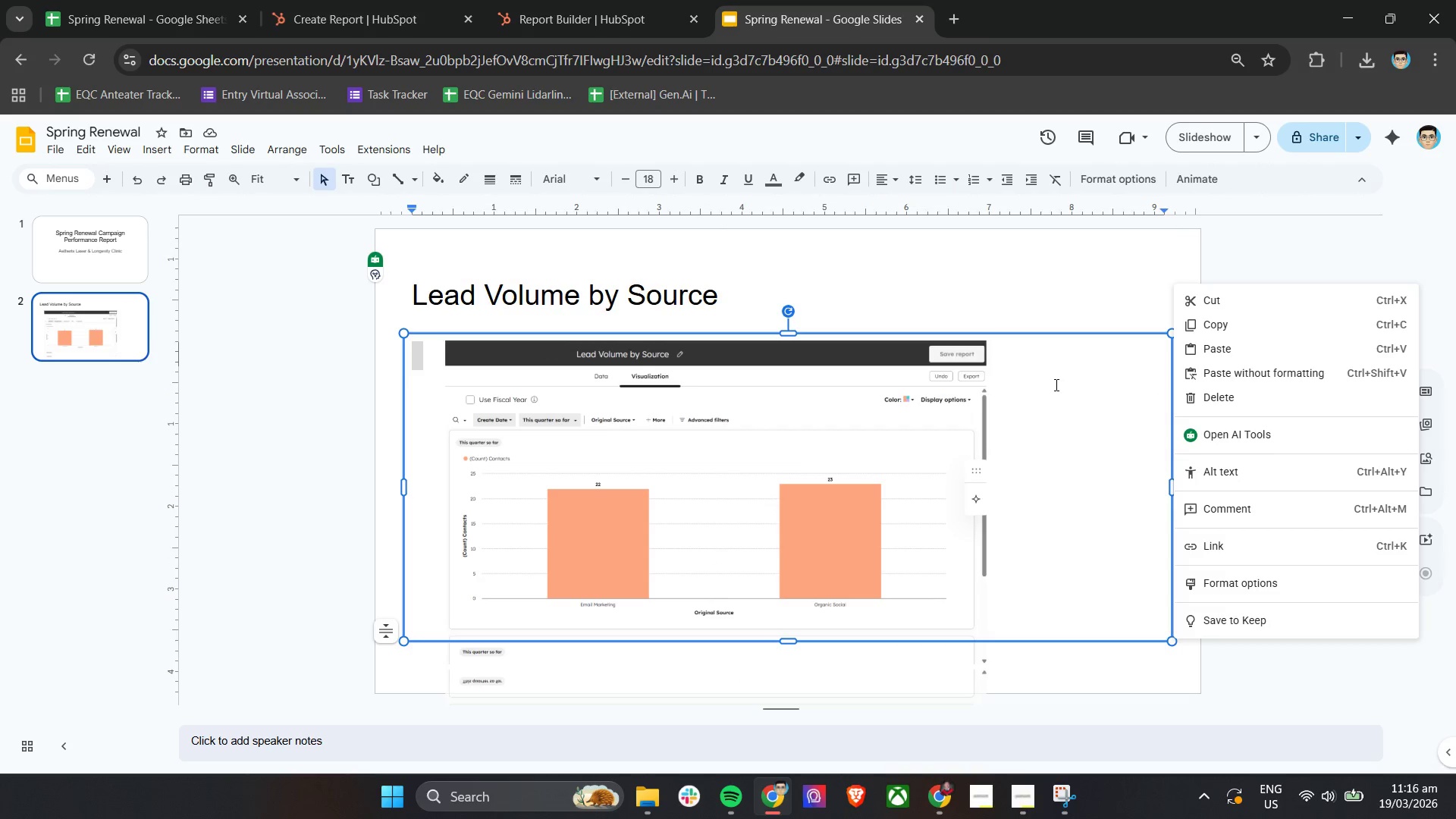 
key(Backspace)
 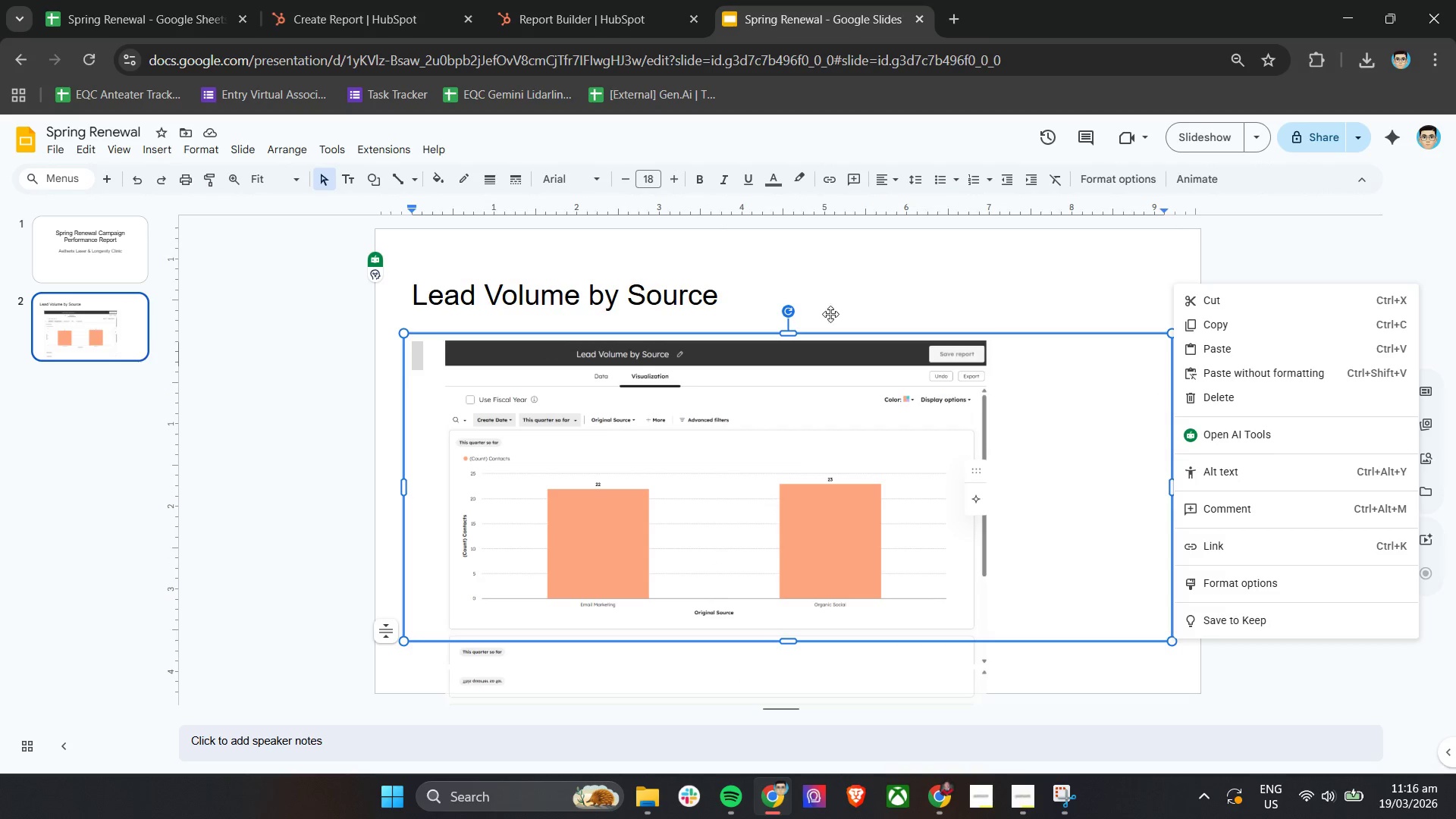 
key(Backspace)
 